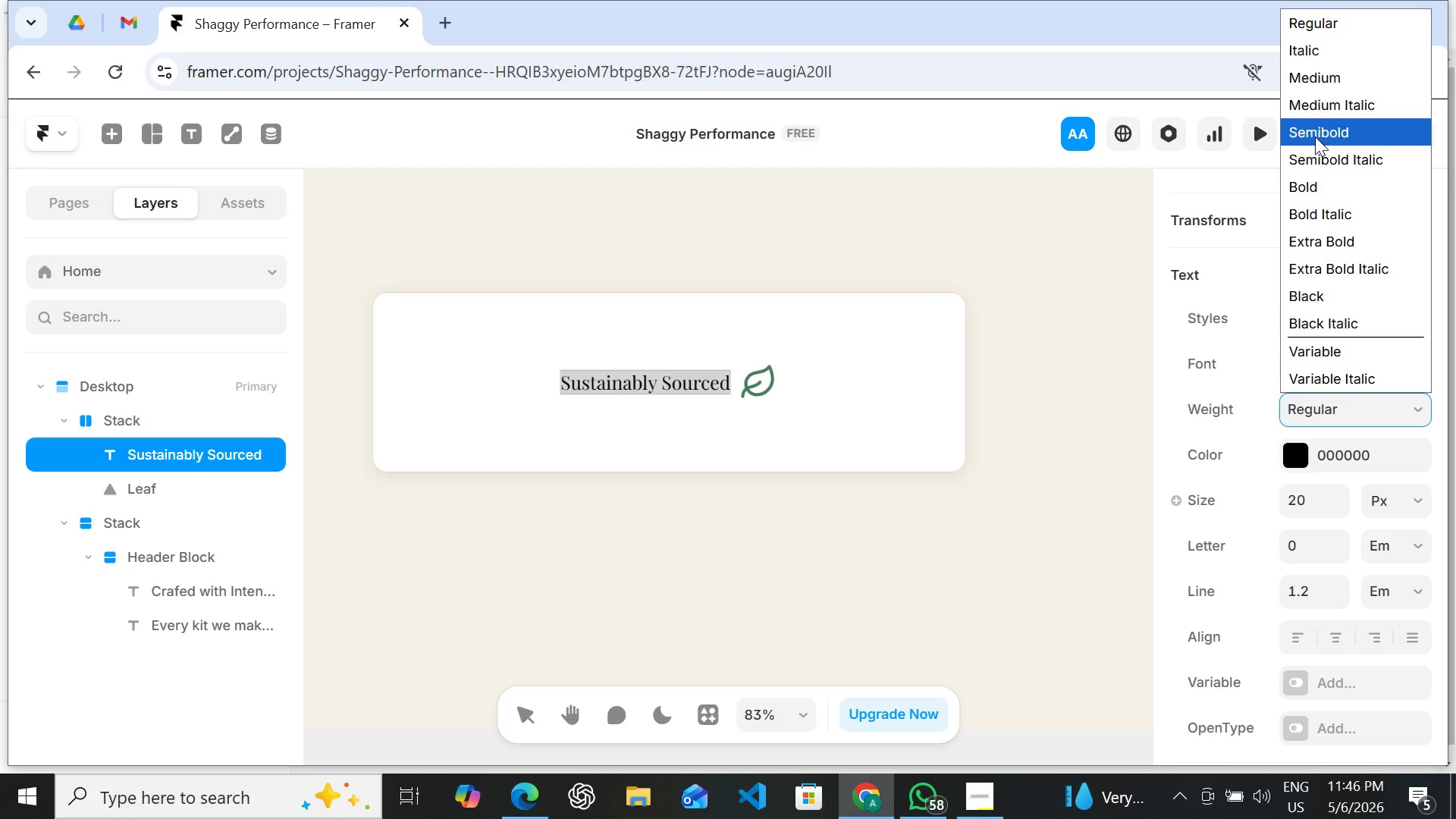 
left_click([1315, 136])
 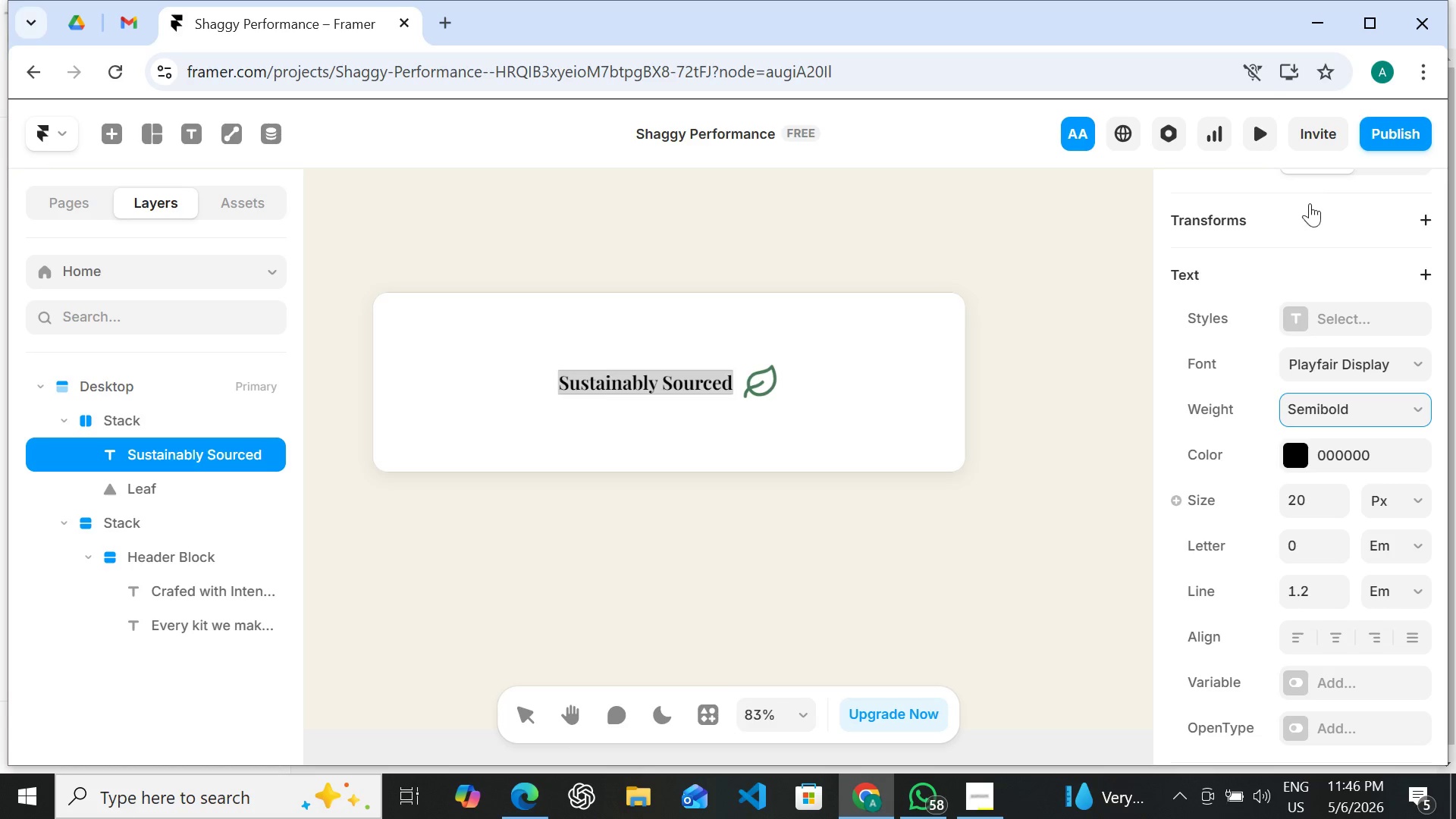 
left_click([1351, 441])
 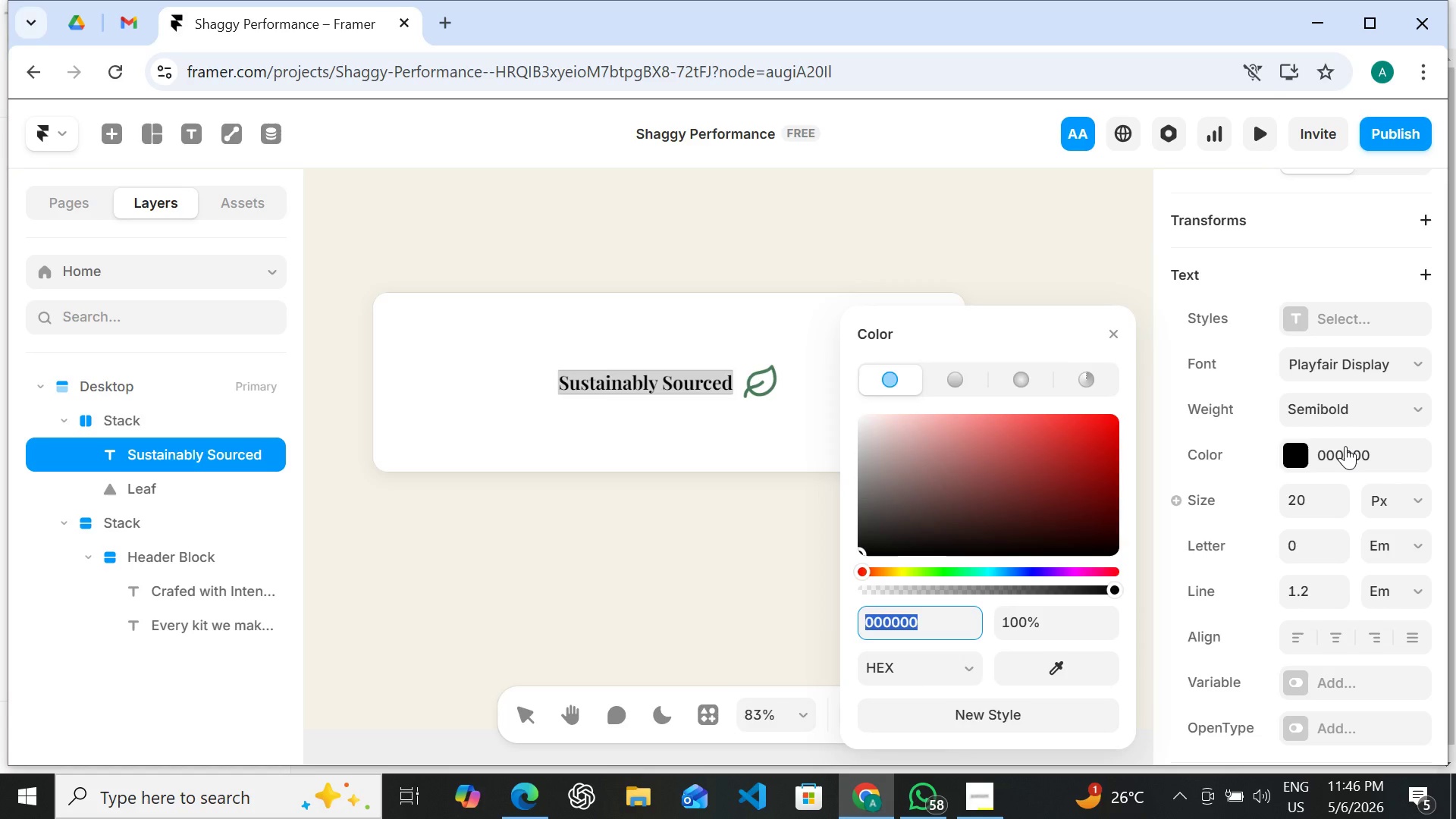 
type(2c4)
 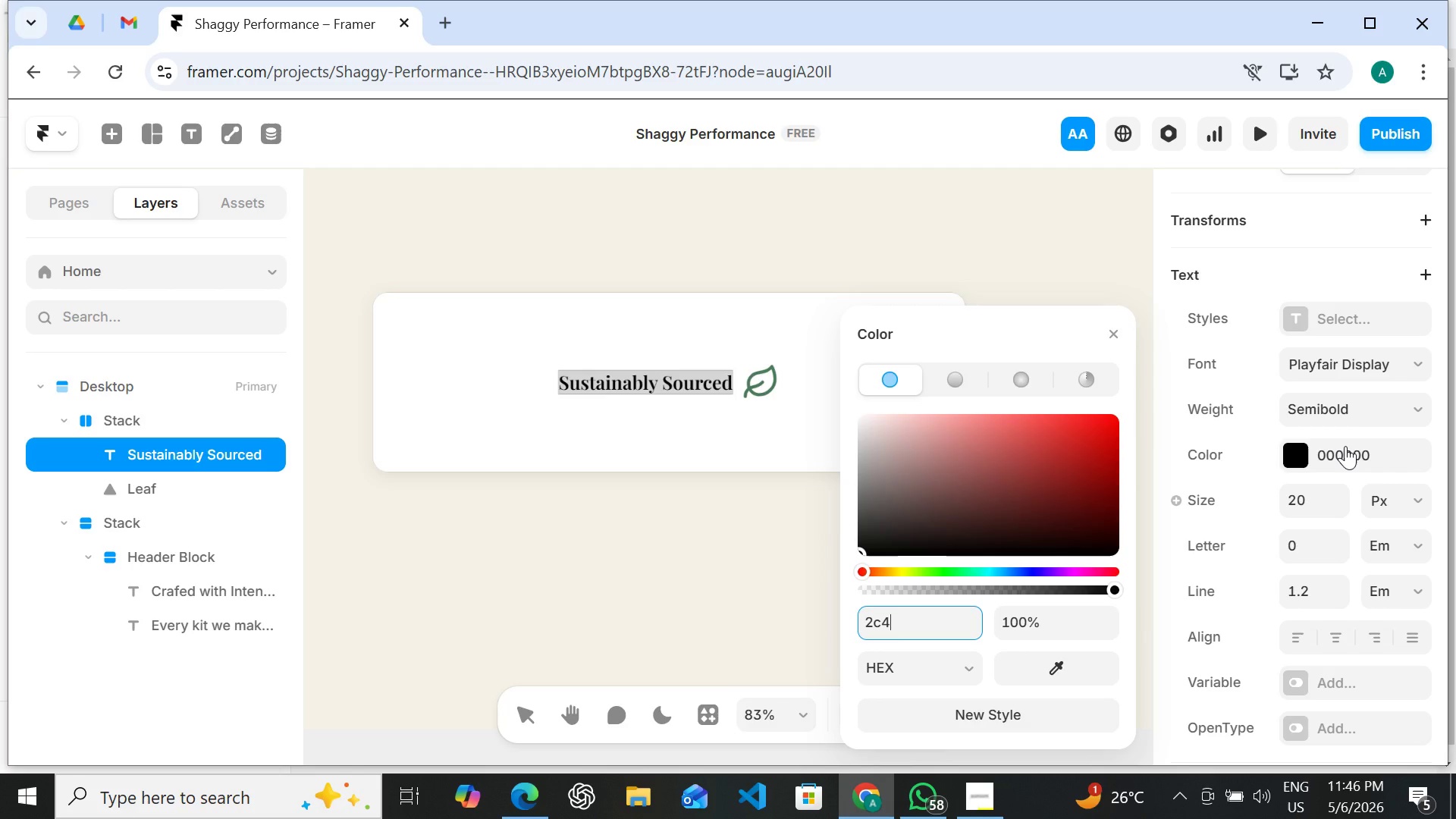 
wait(5.69)
 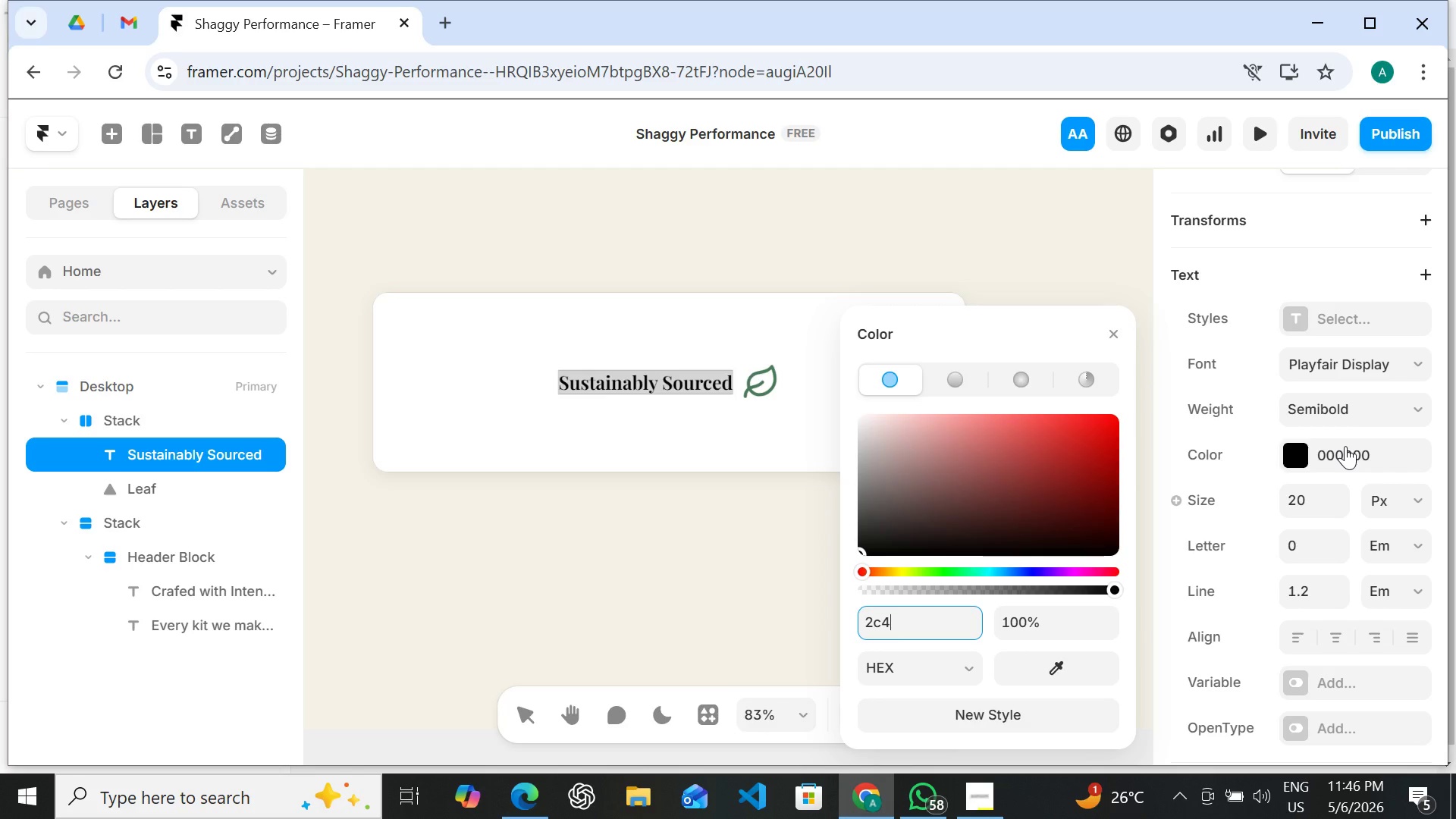 
type(a2)
 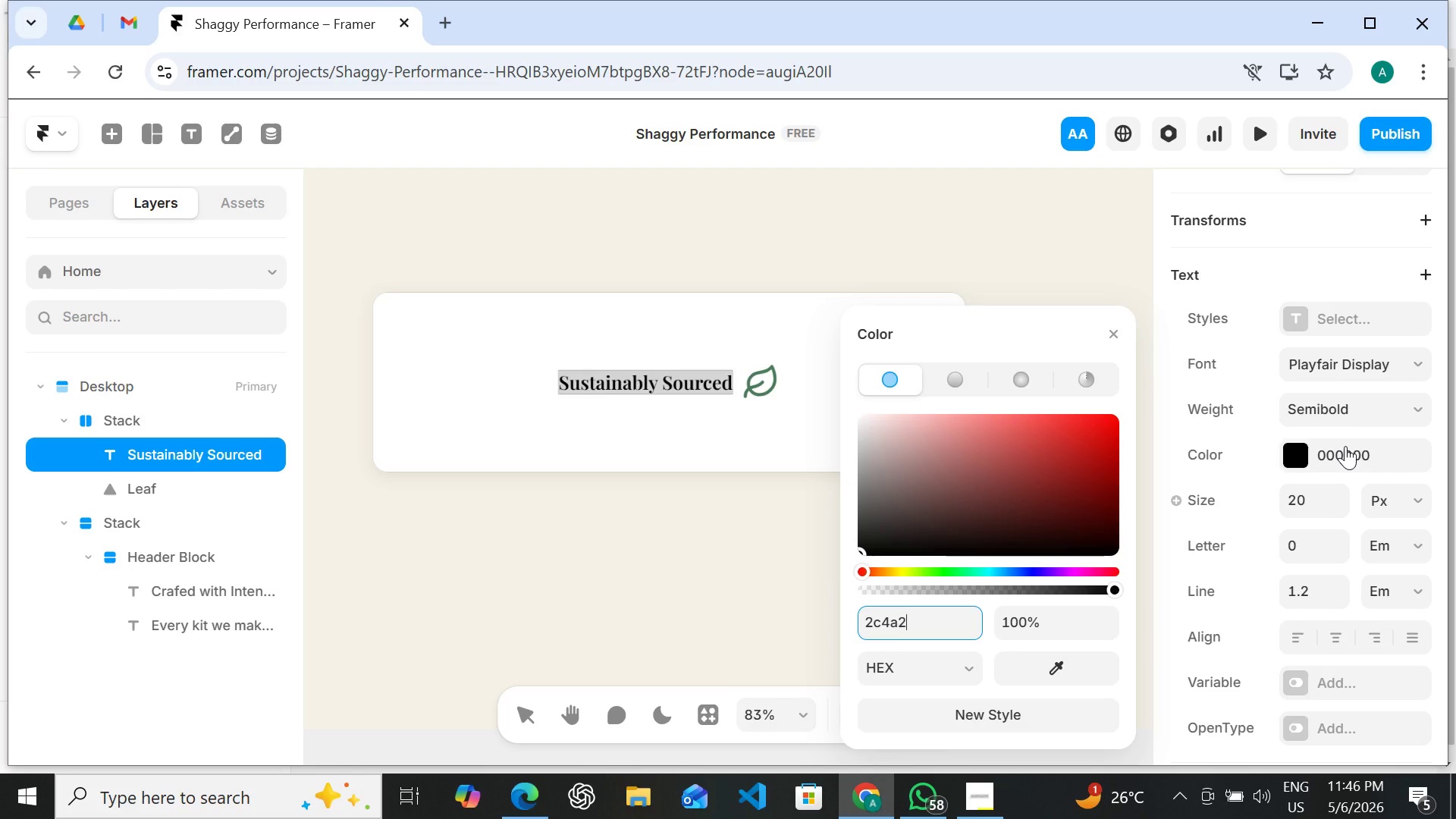 
key(E)
 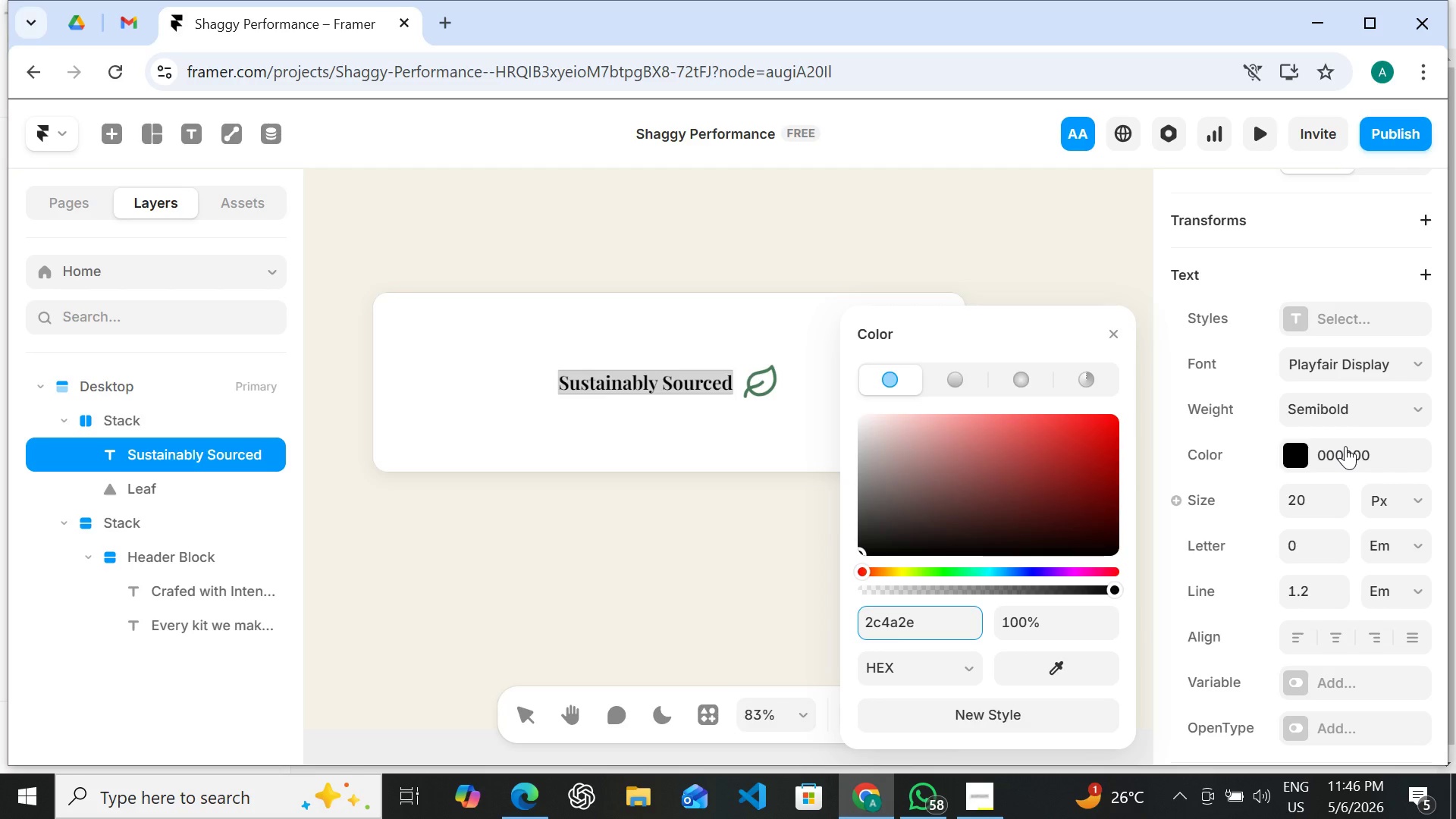 
key(Enter)
 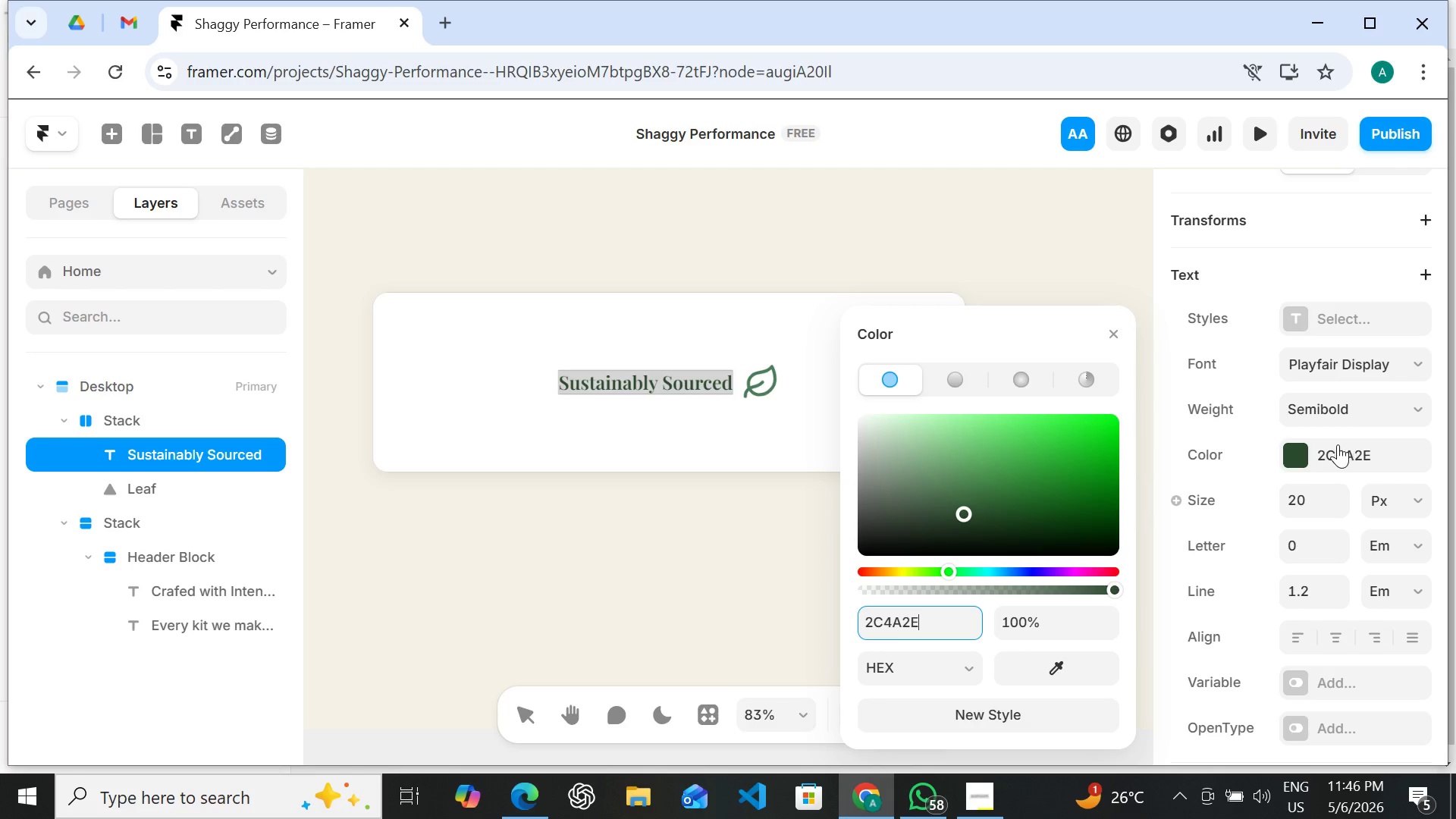 
wait(6.02)
 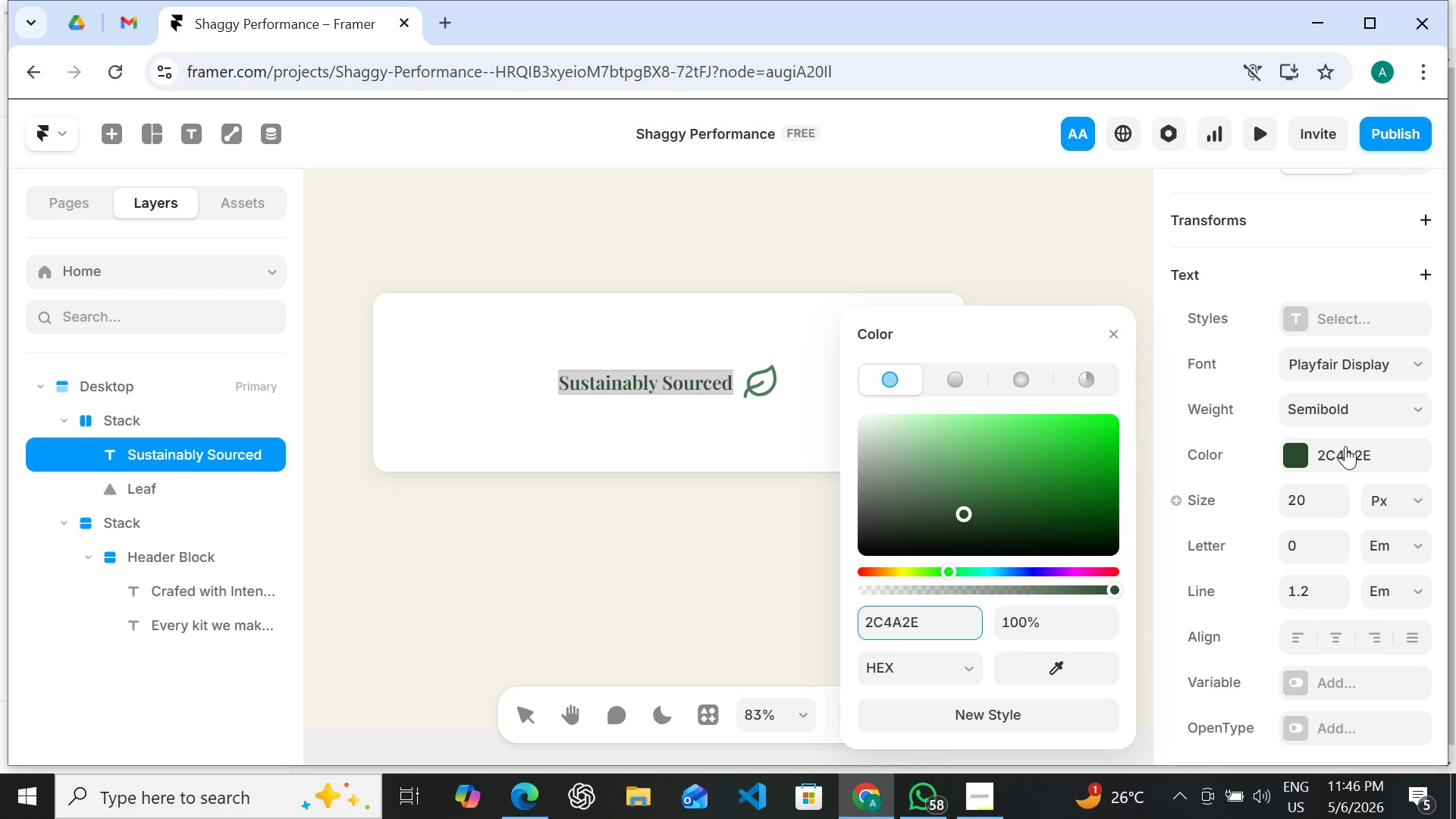 
left_click([779, 534])
 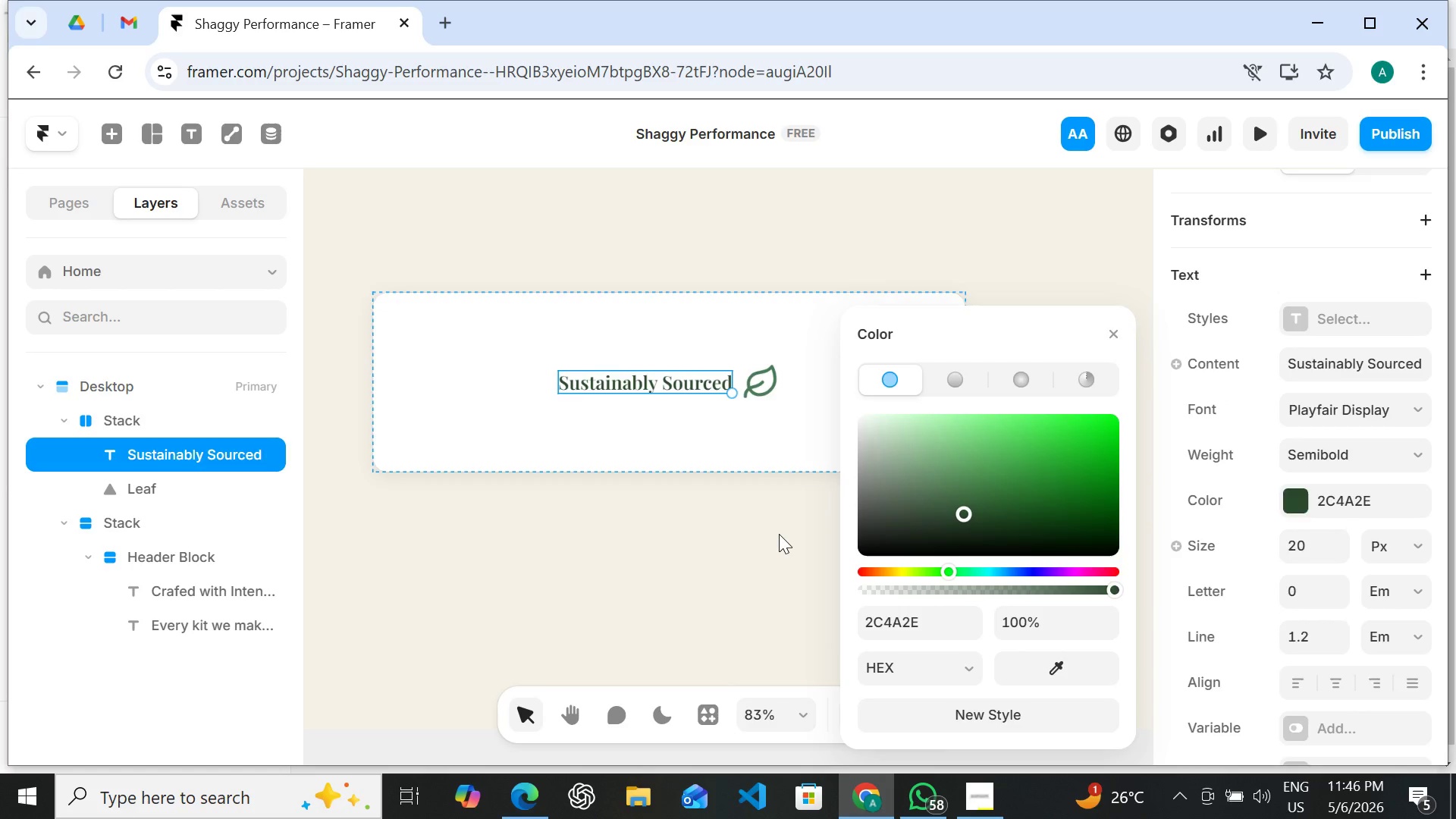 
left_click([779, 534])
 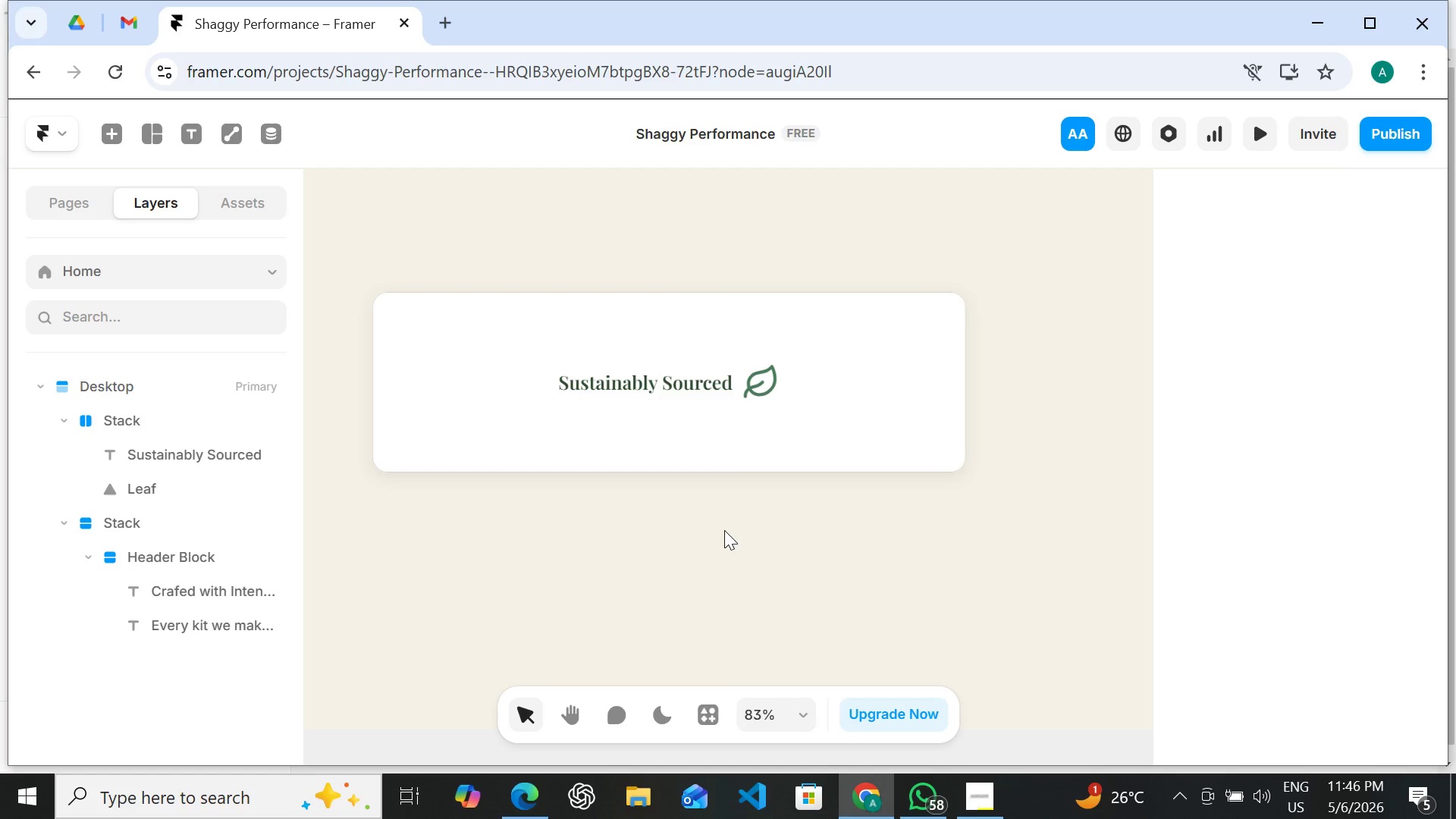 
wait(12.41)
 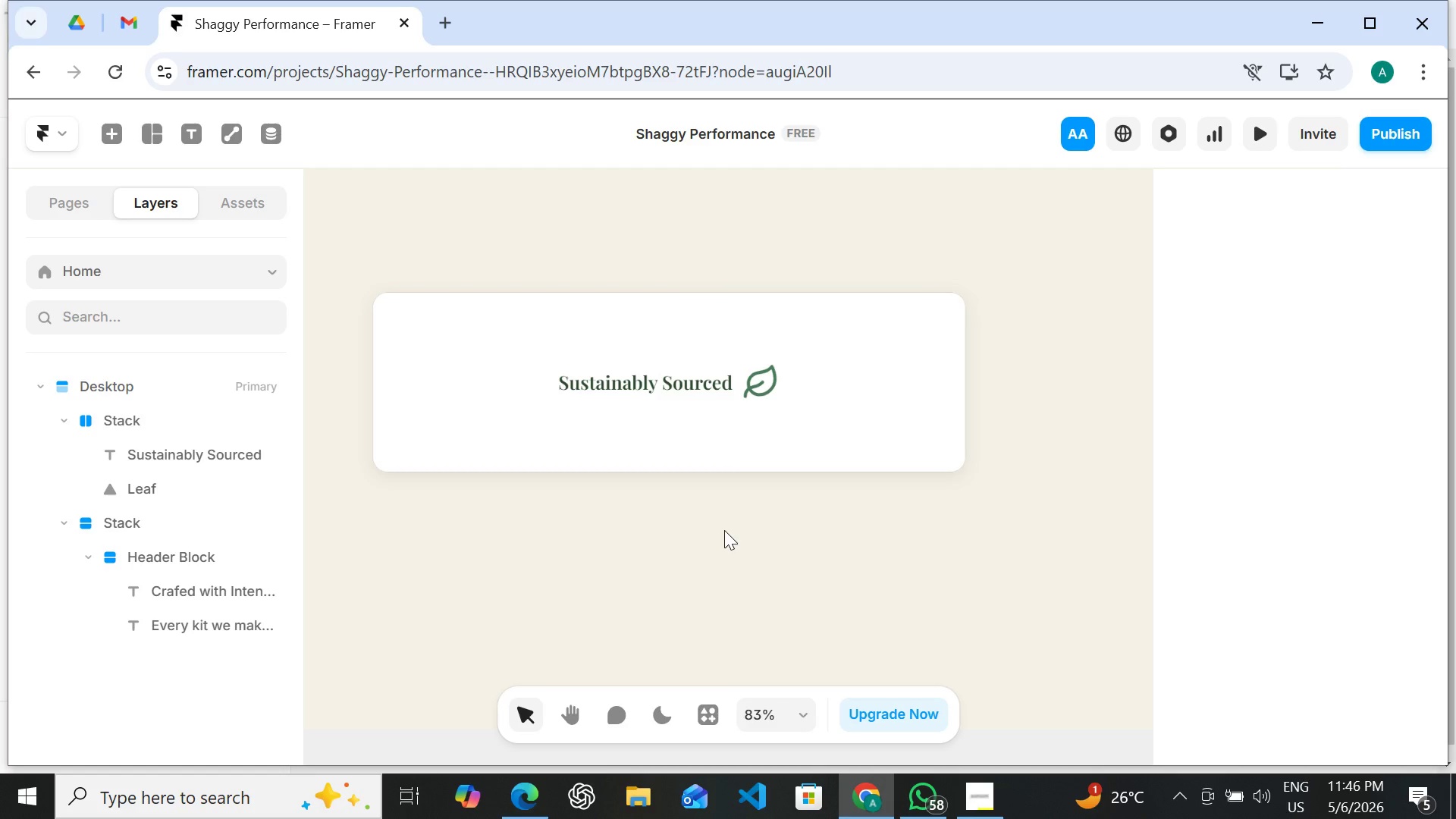 
left_click([695, 441])
 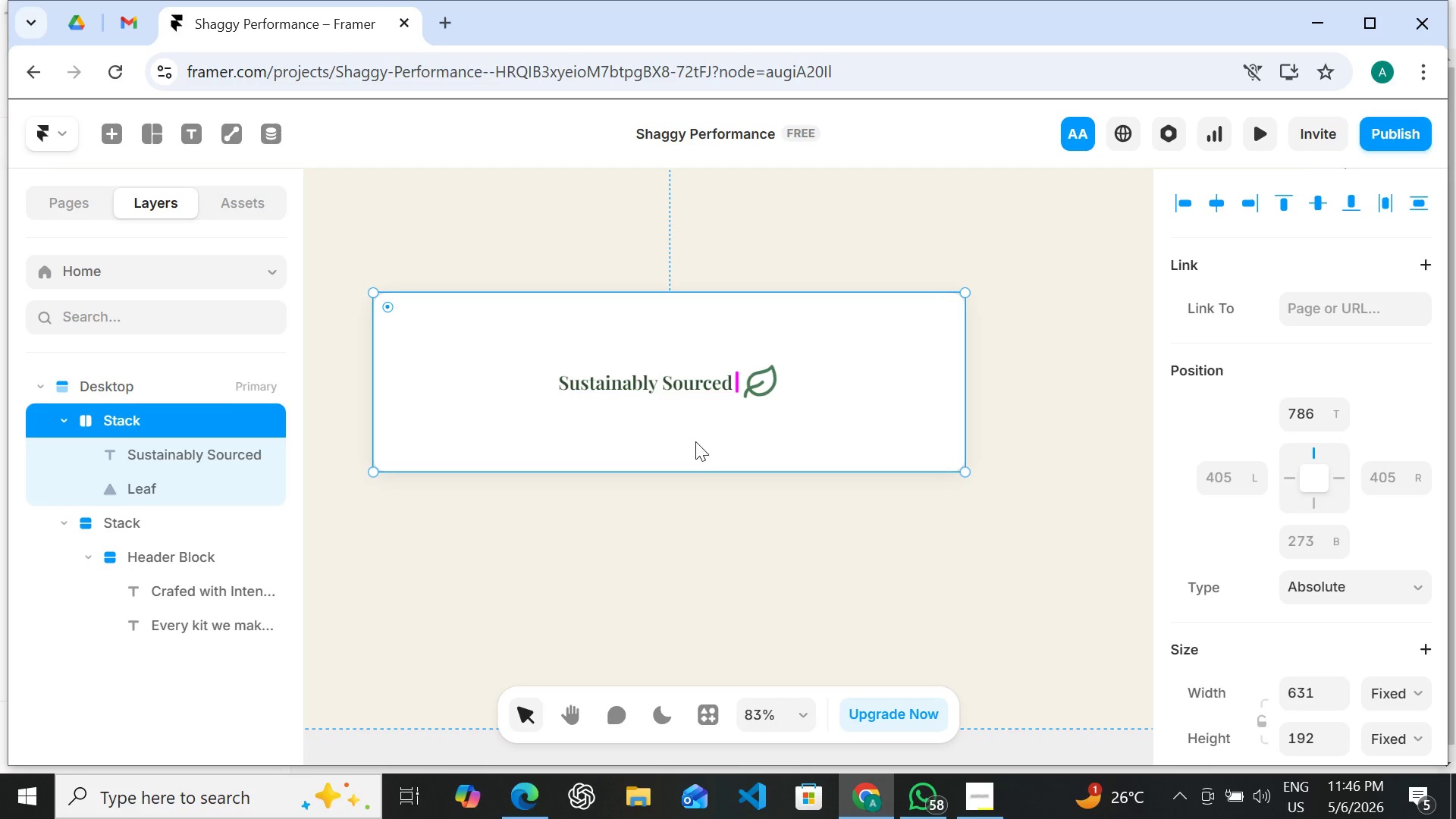 
key(T)
 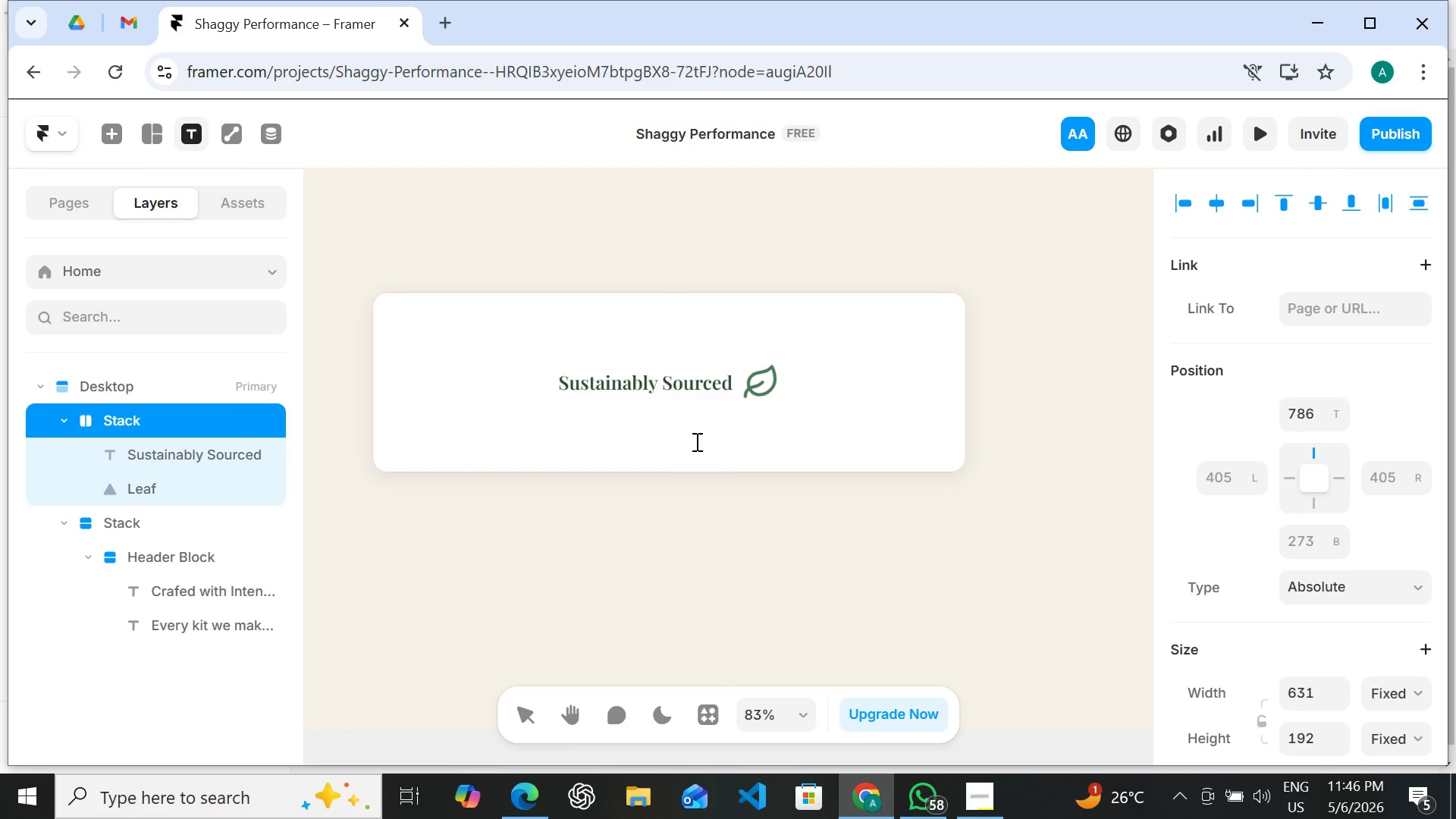 
left_click([695, 441])
 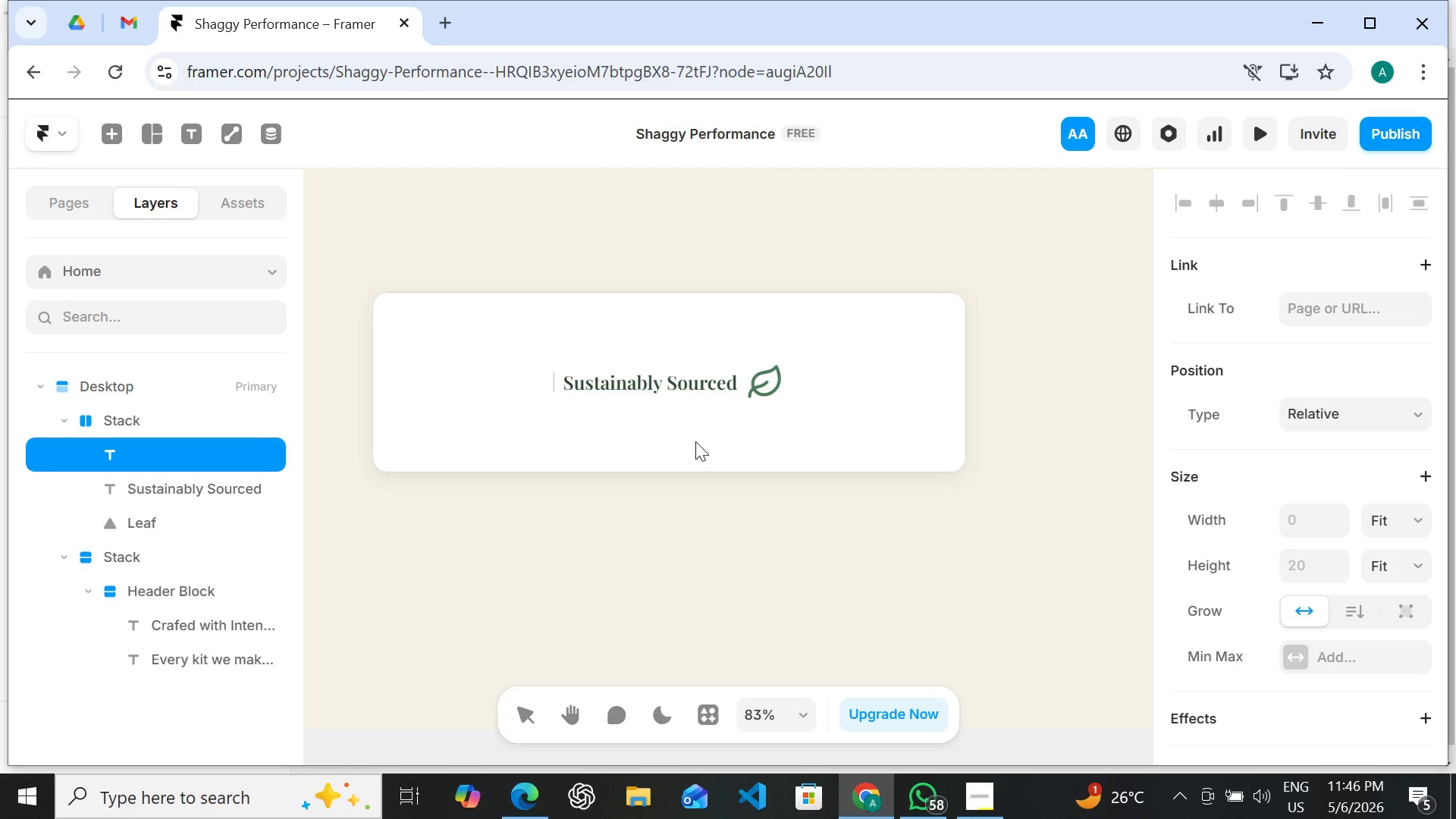 
wait(12.3)
 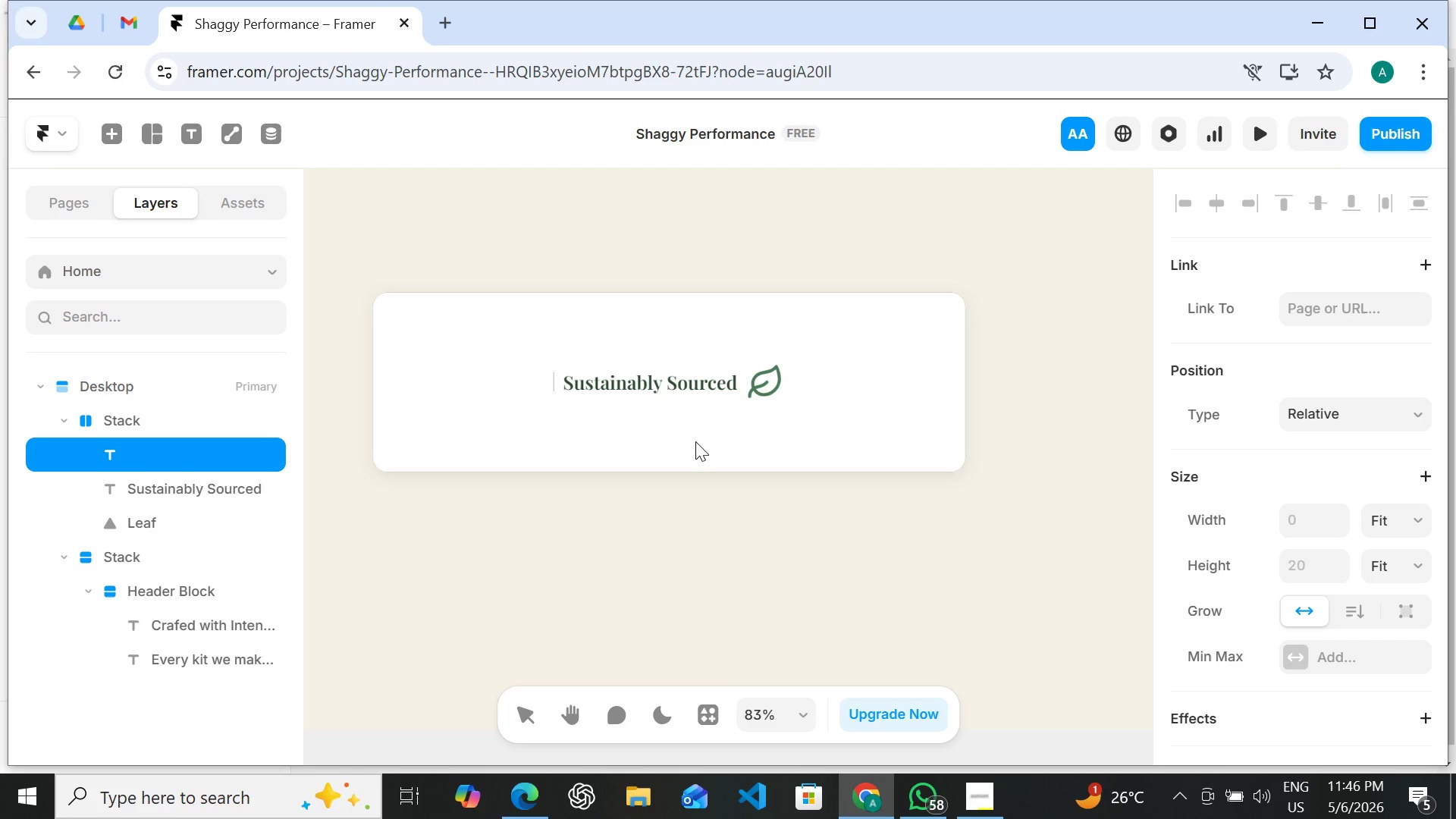 
left_click([689, 405])
 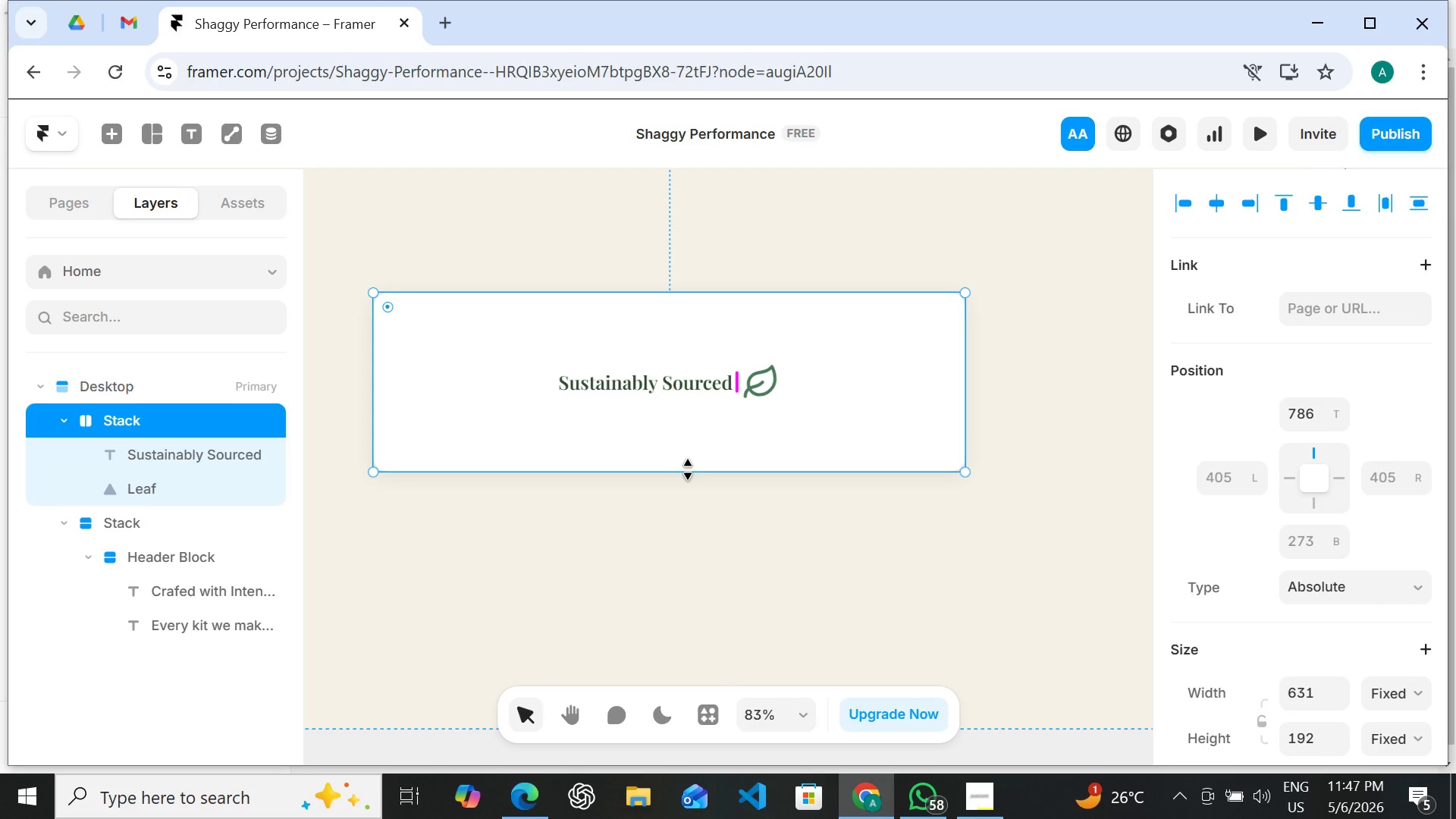 
left_click_drag(start_coordinate=[687, 470], to_coordinate=[687, 507])
 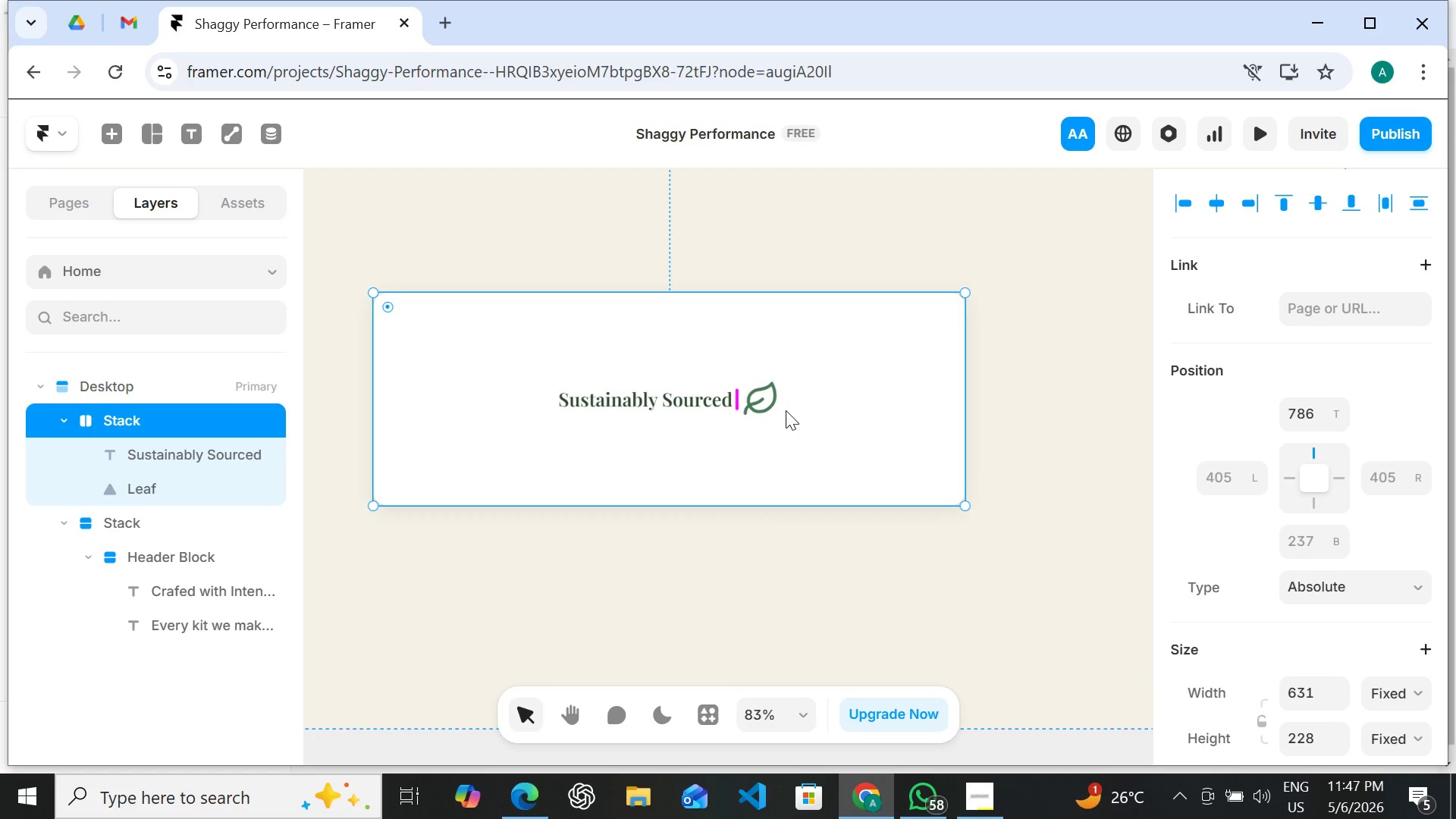 
key(T)
 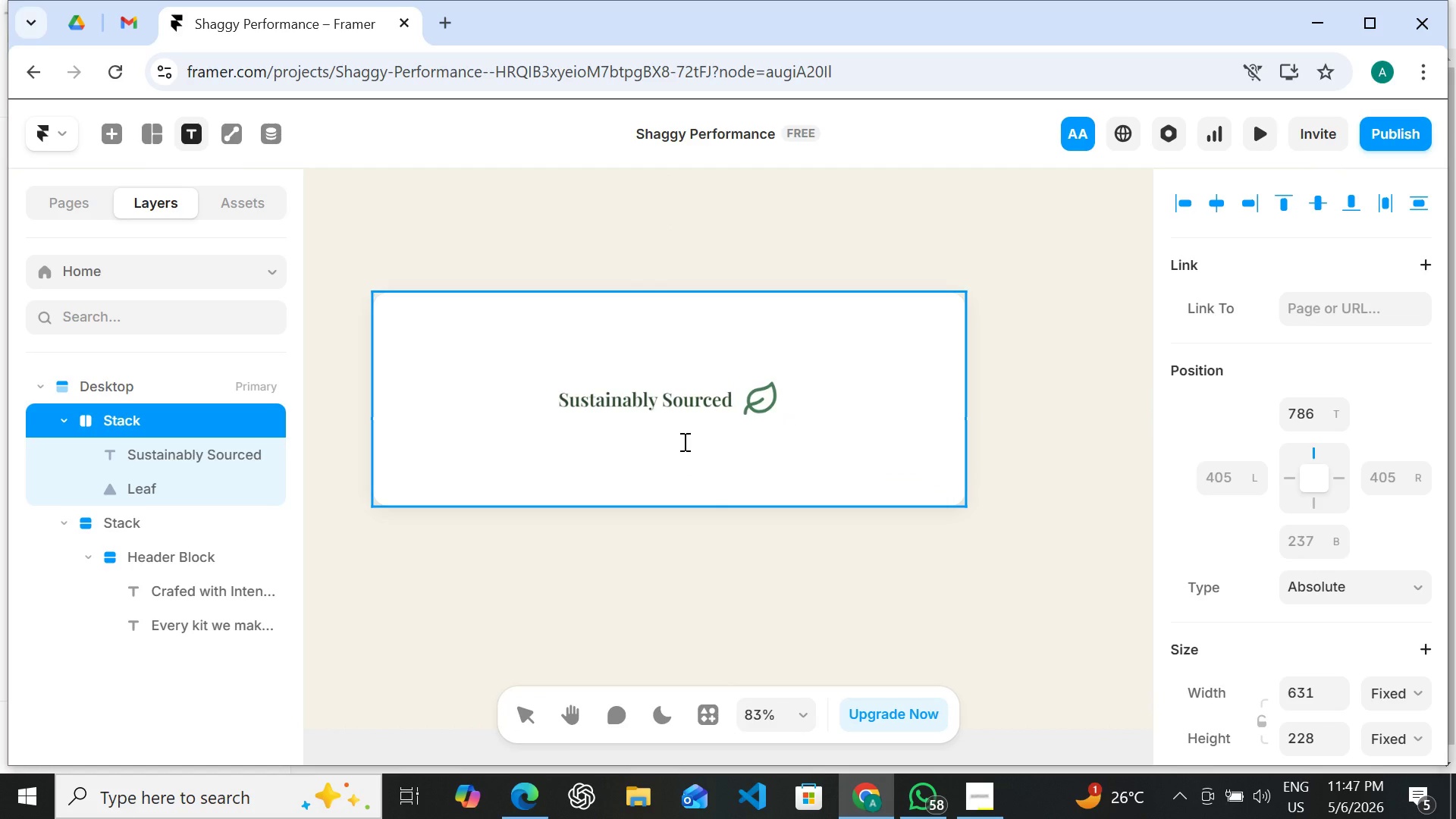 
double_click([683, 441])
 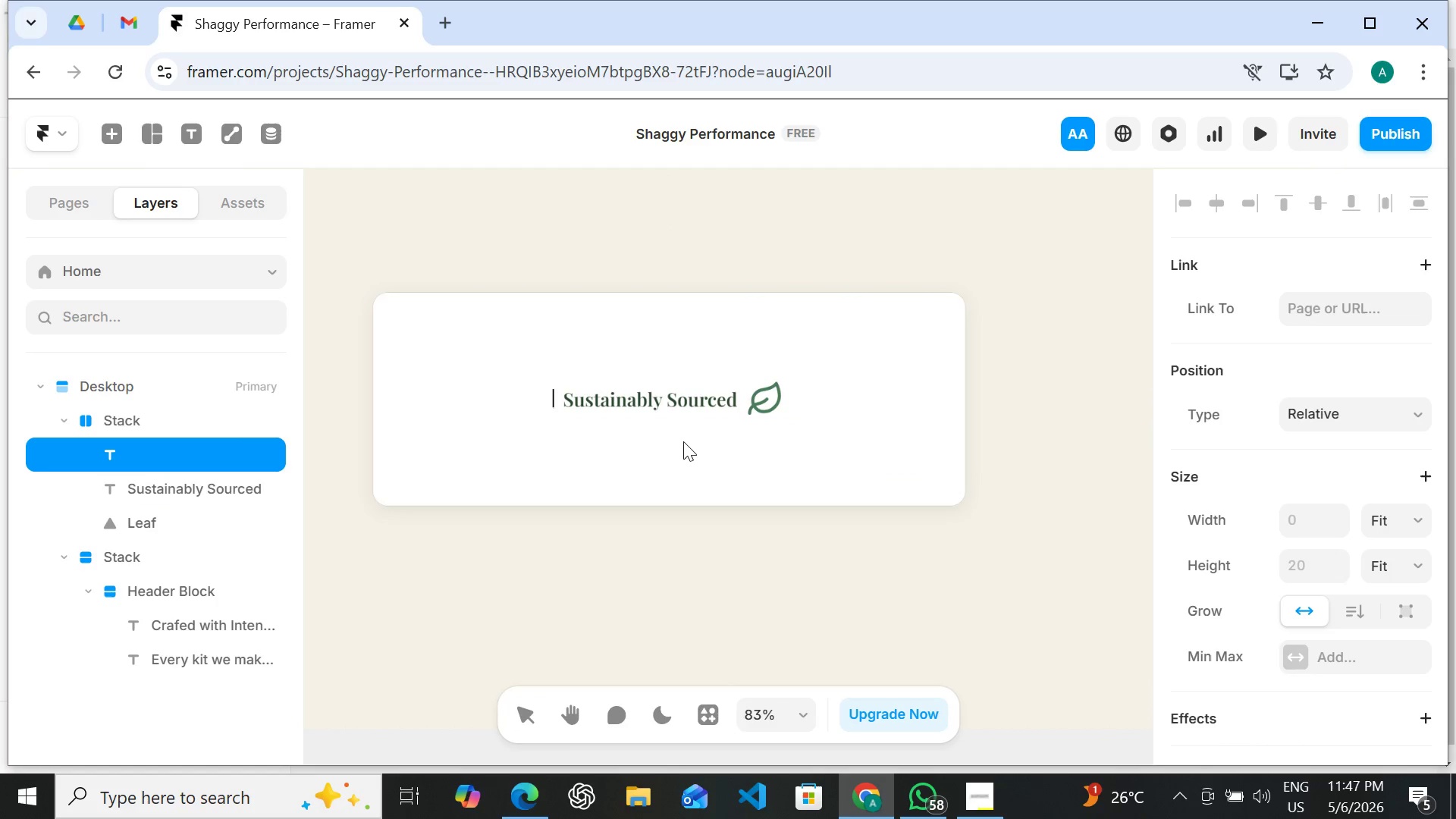 
left_click([683, 441])
 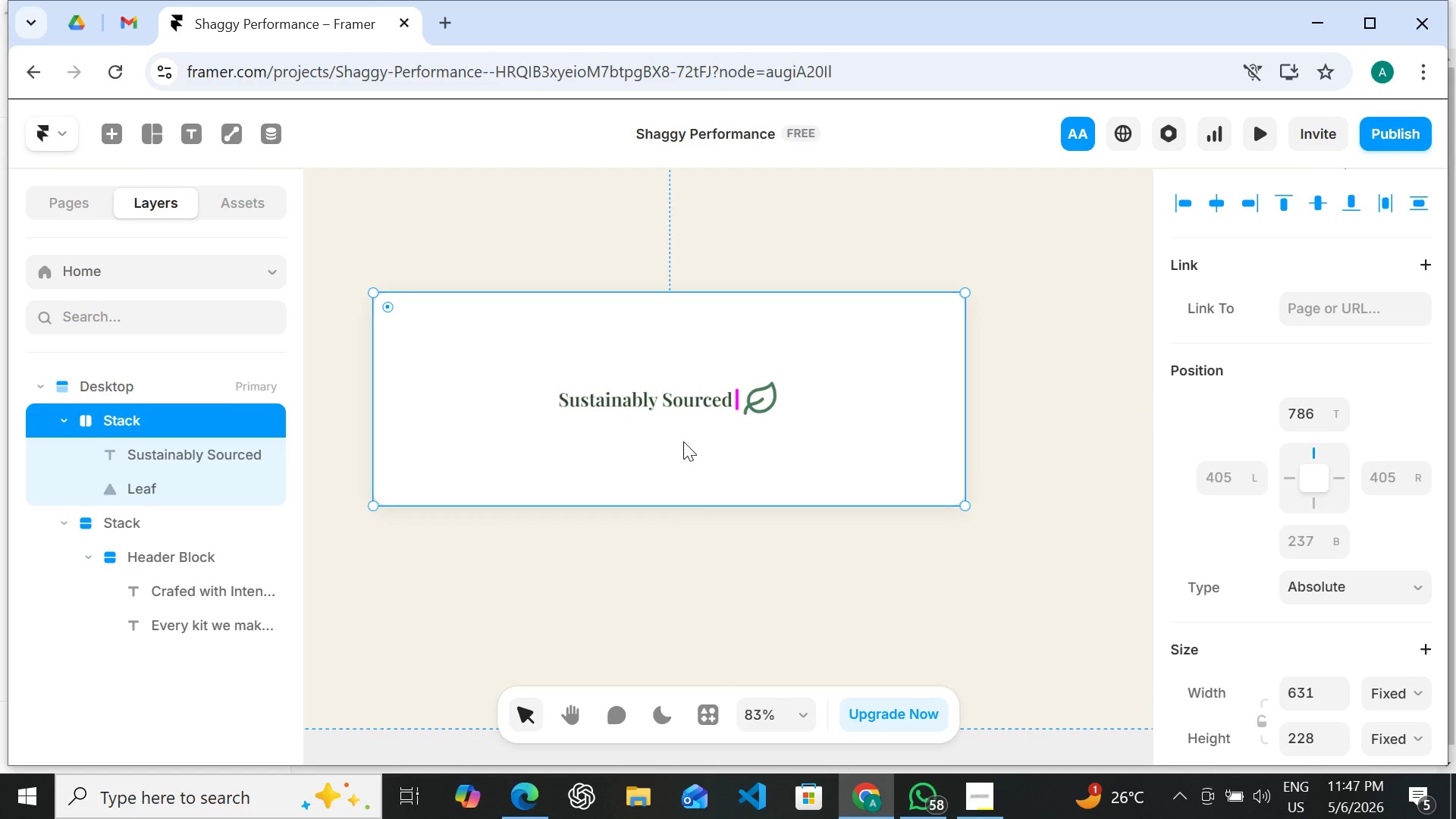 
left_click([683, 441])
 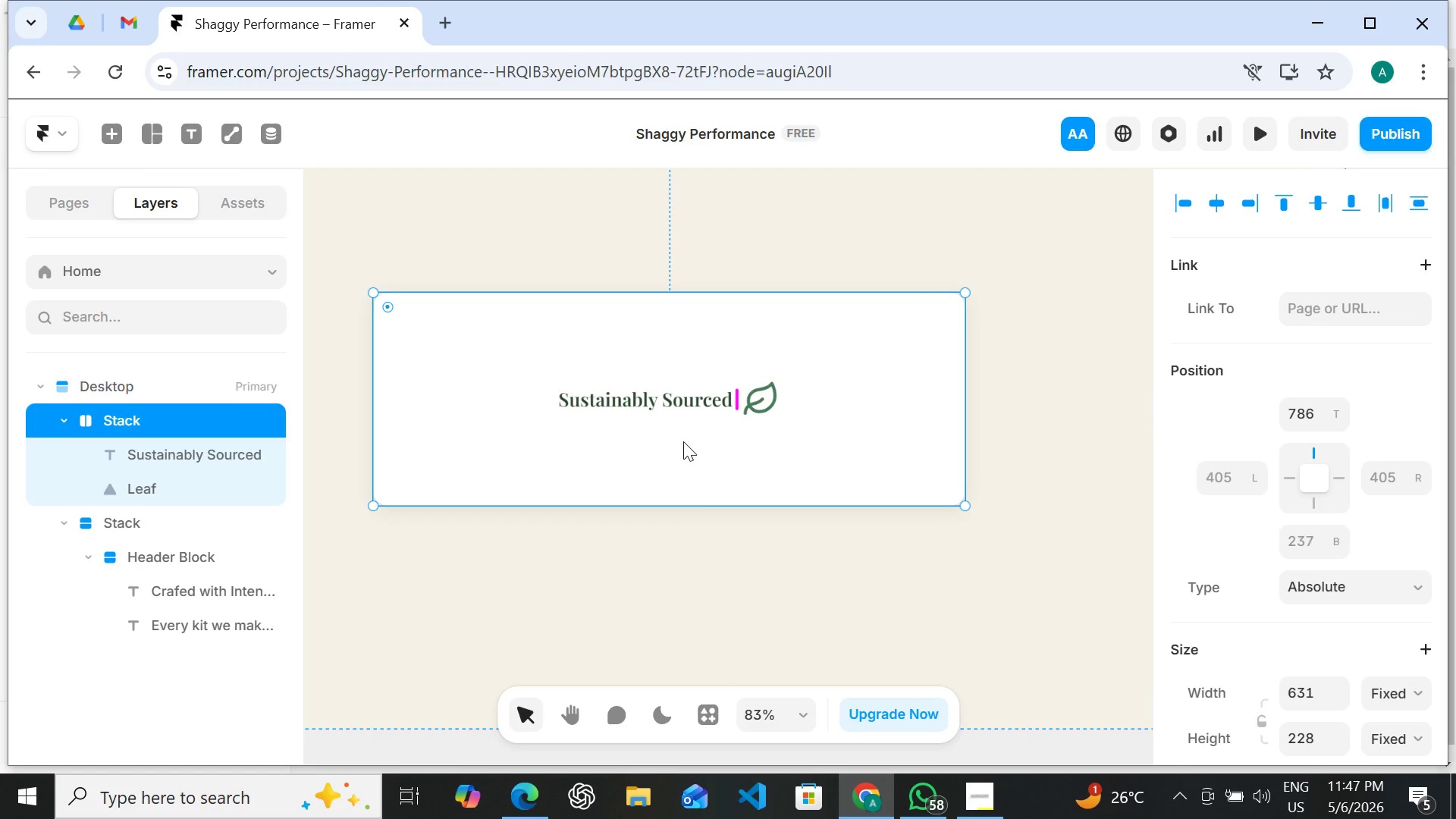 
key(T)
 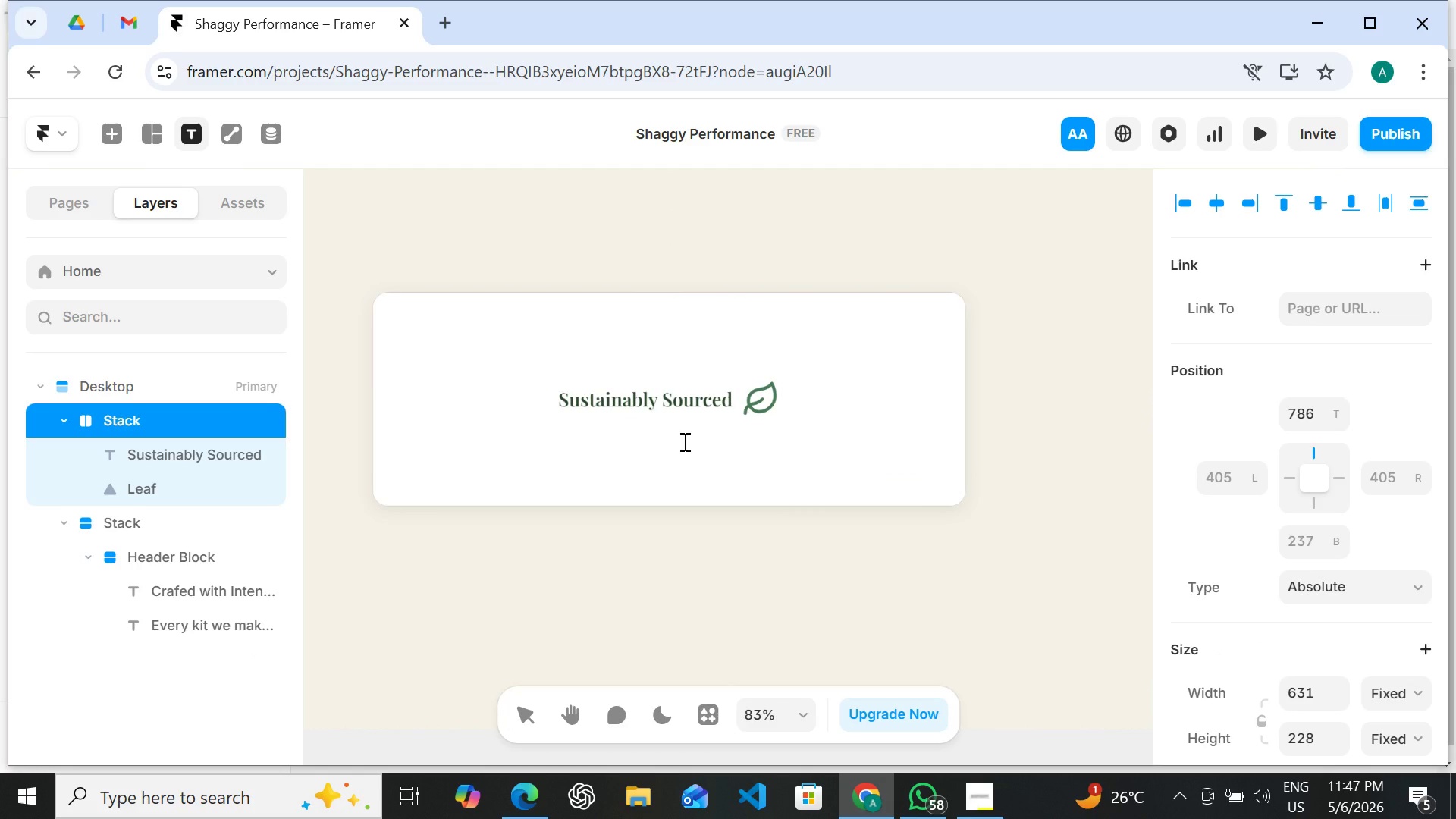 
left_click([683, 441])
 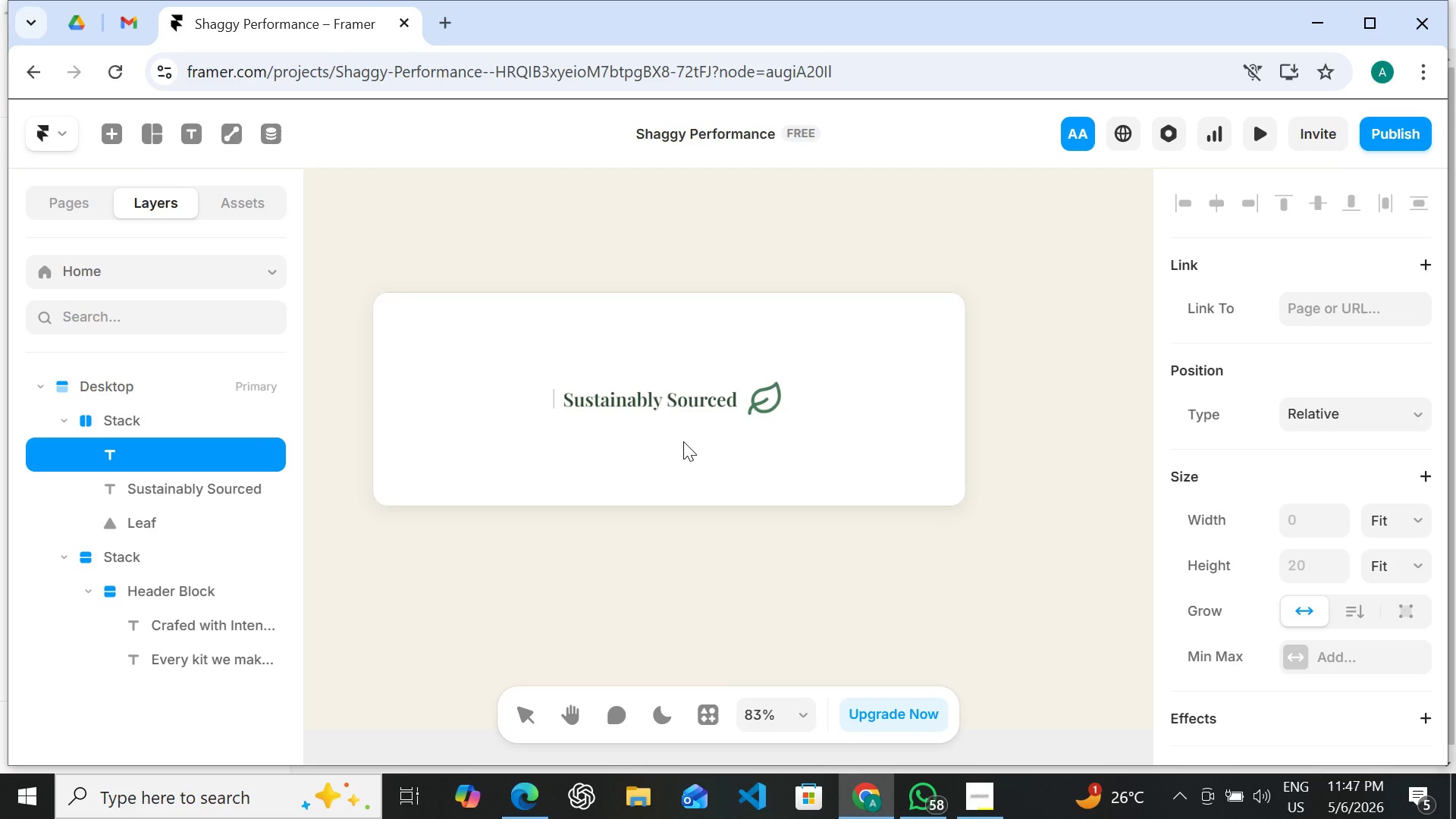 
wait(6.02)
 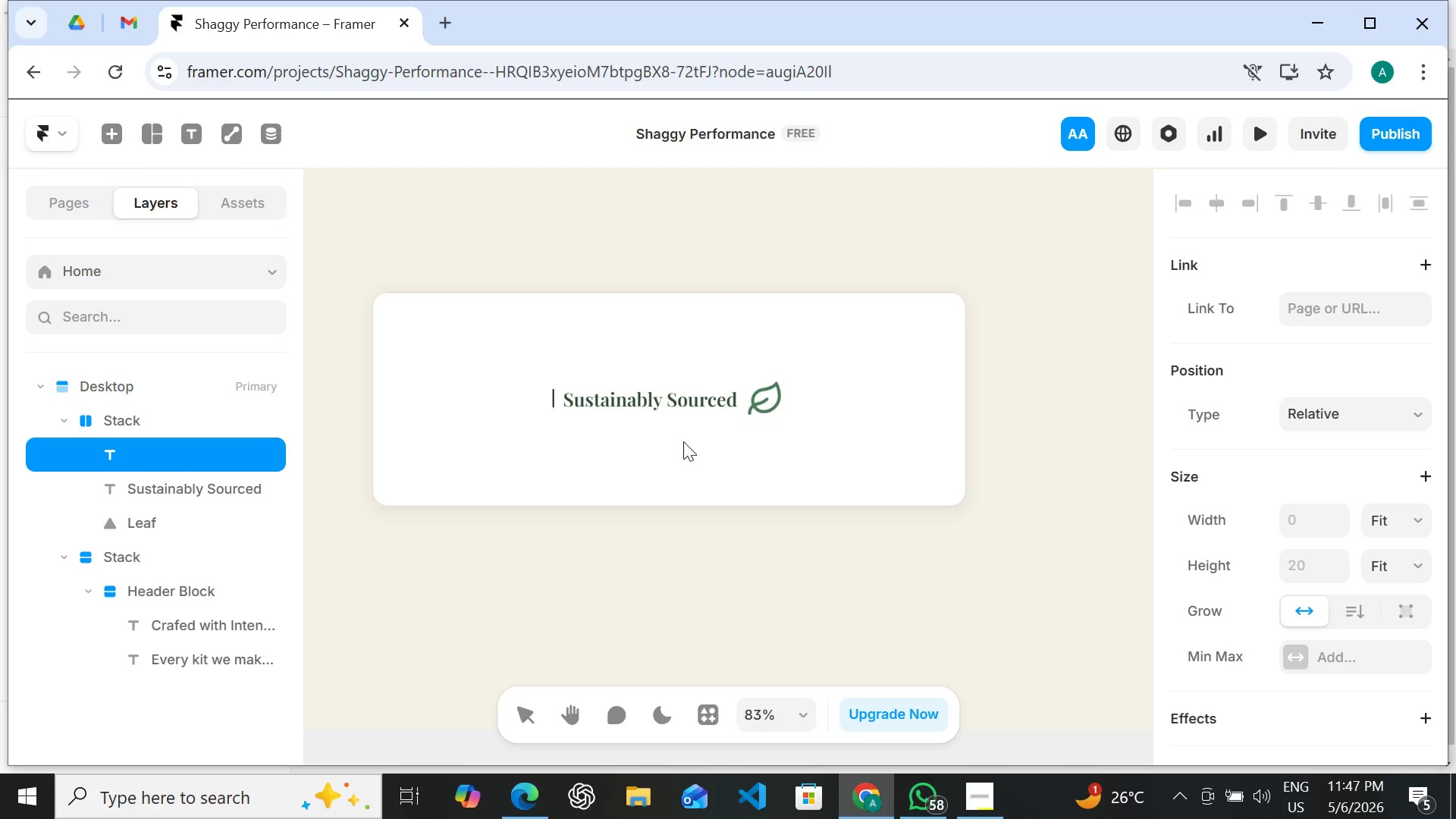 
type(Every )
 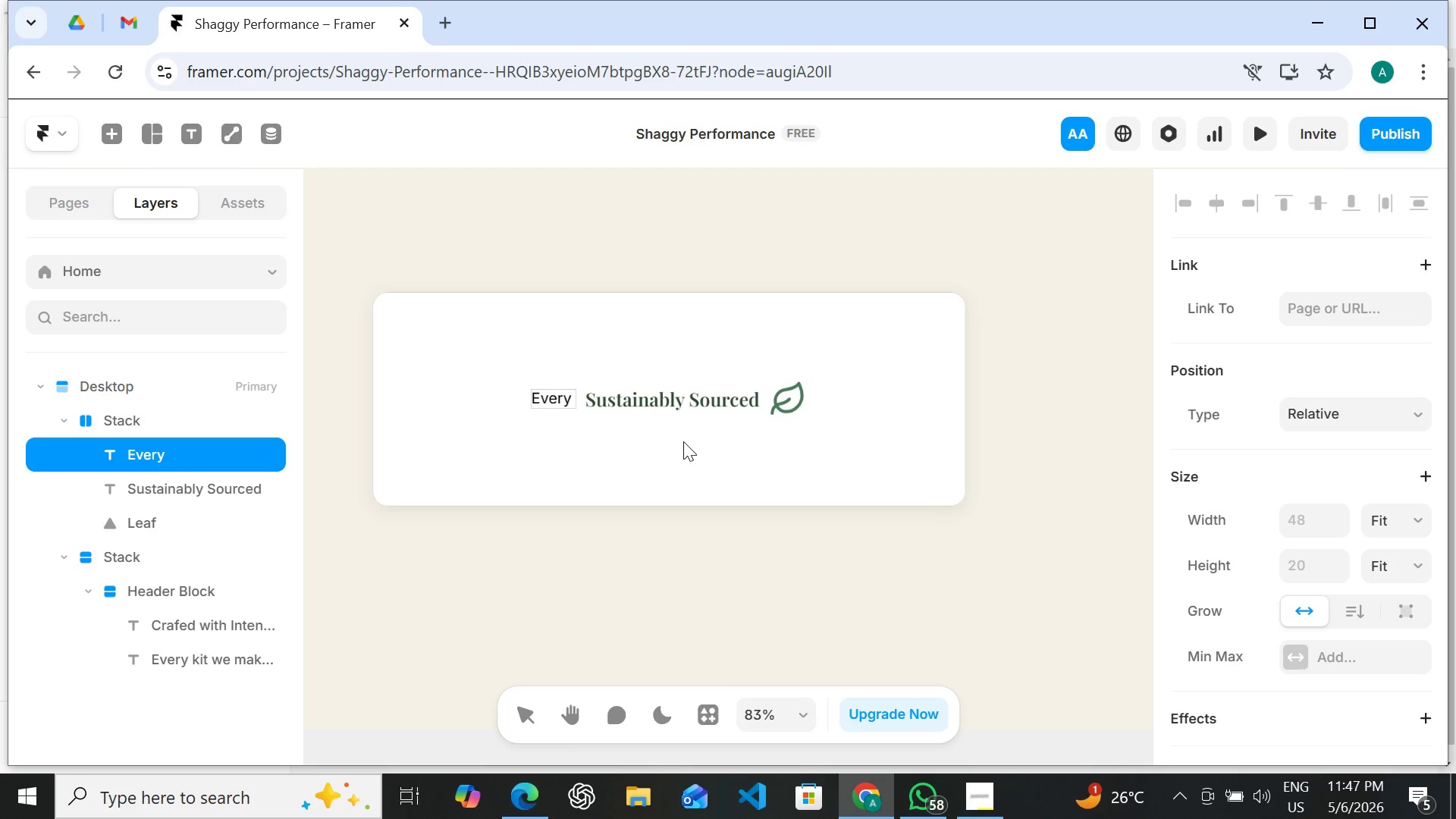 
type(ingredent )
 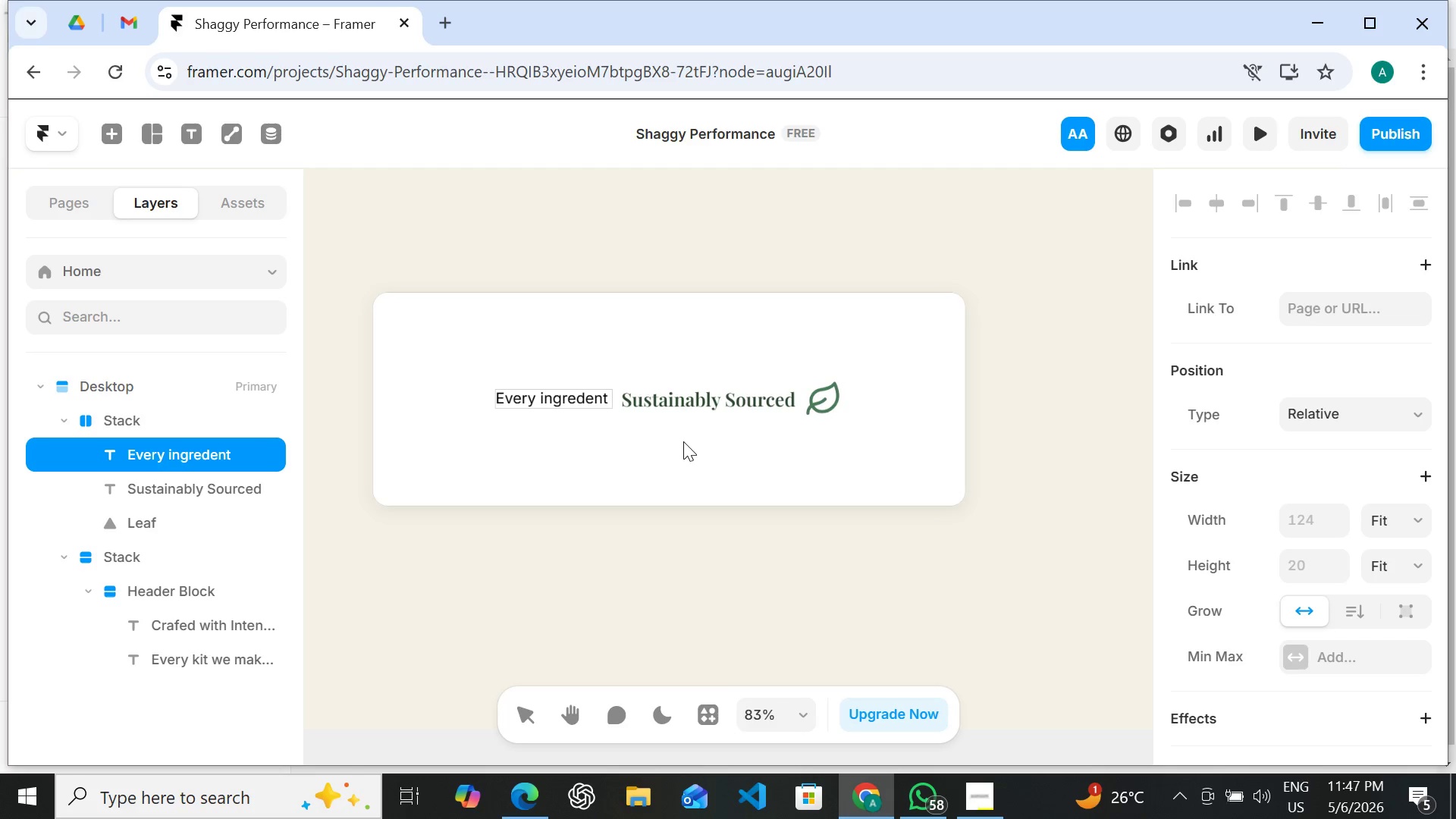 
type(travels)
 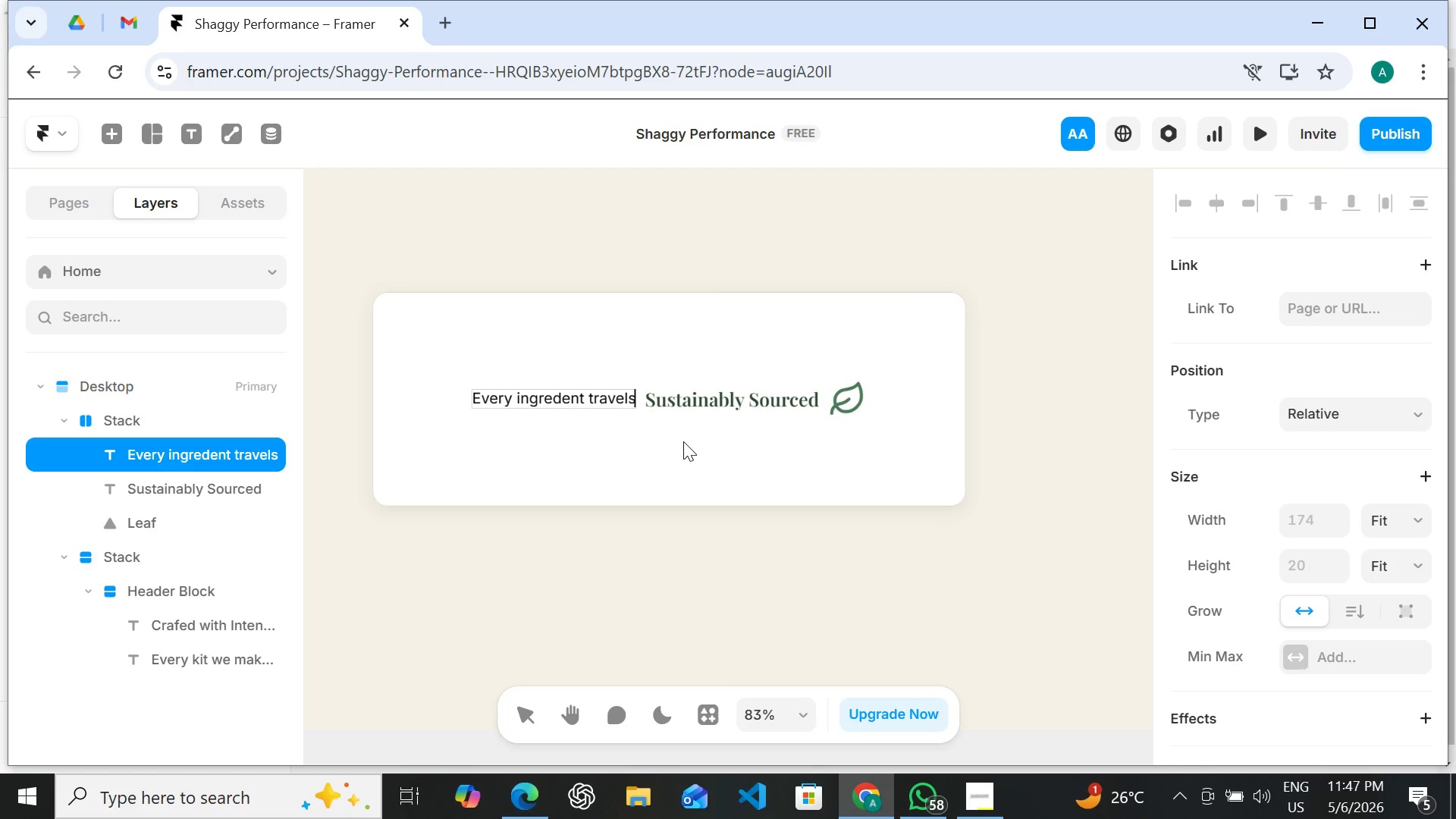 
type( less than )
 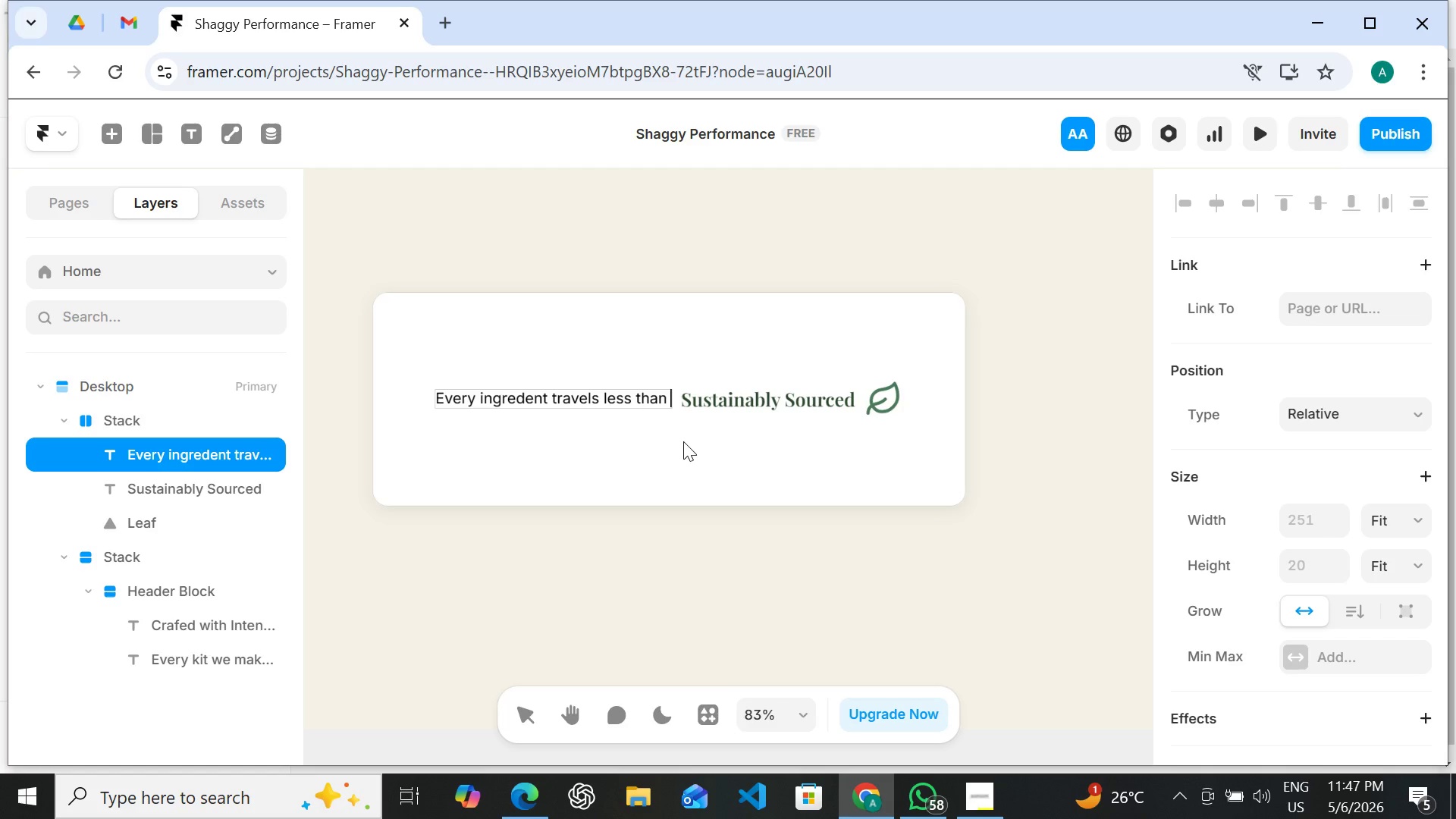 
type(500 miles to rech )
key(Backspace)
key(Backspace)
key(Backspace)
type(ach )
 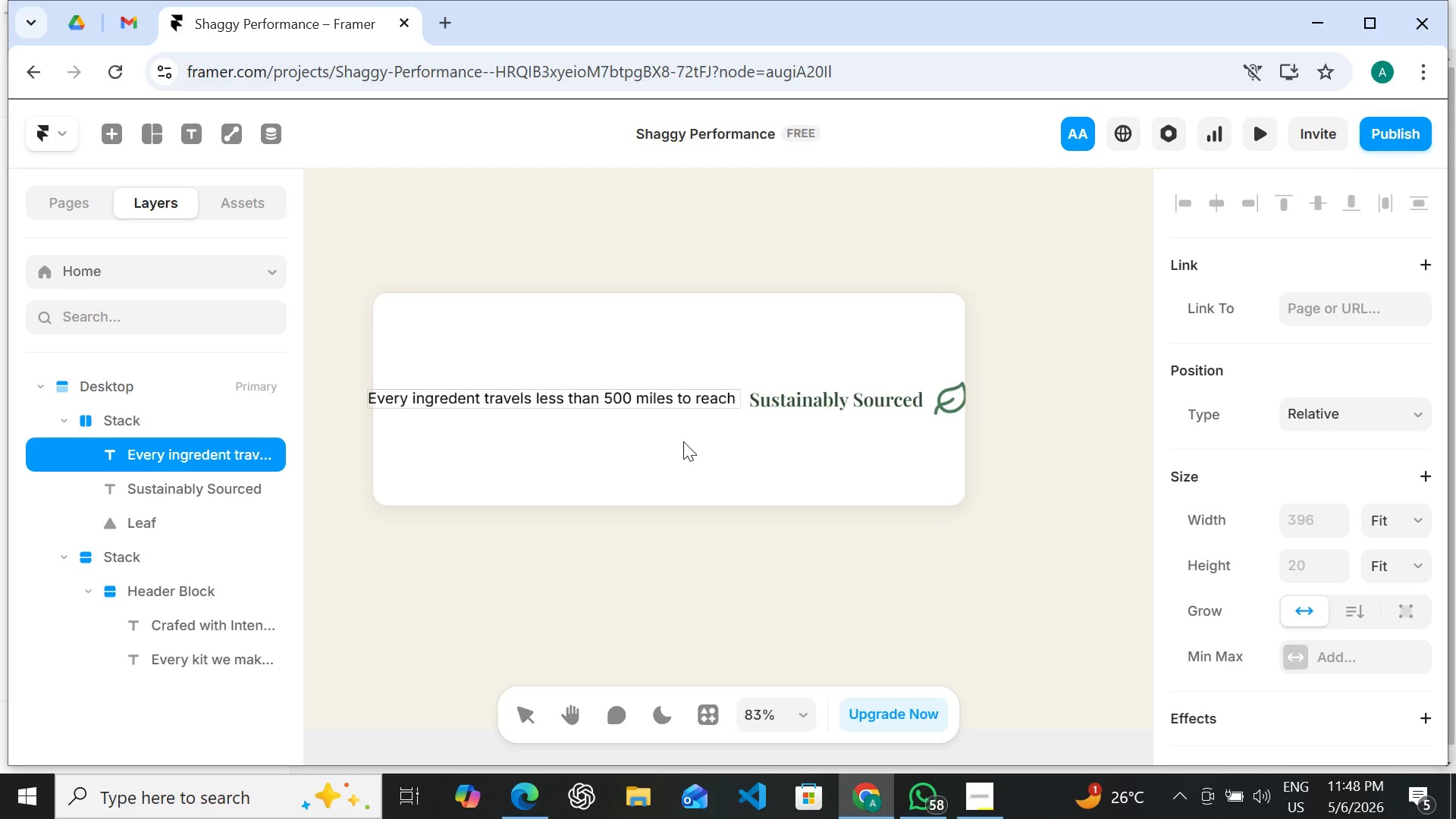 
type(your )
 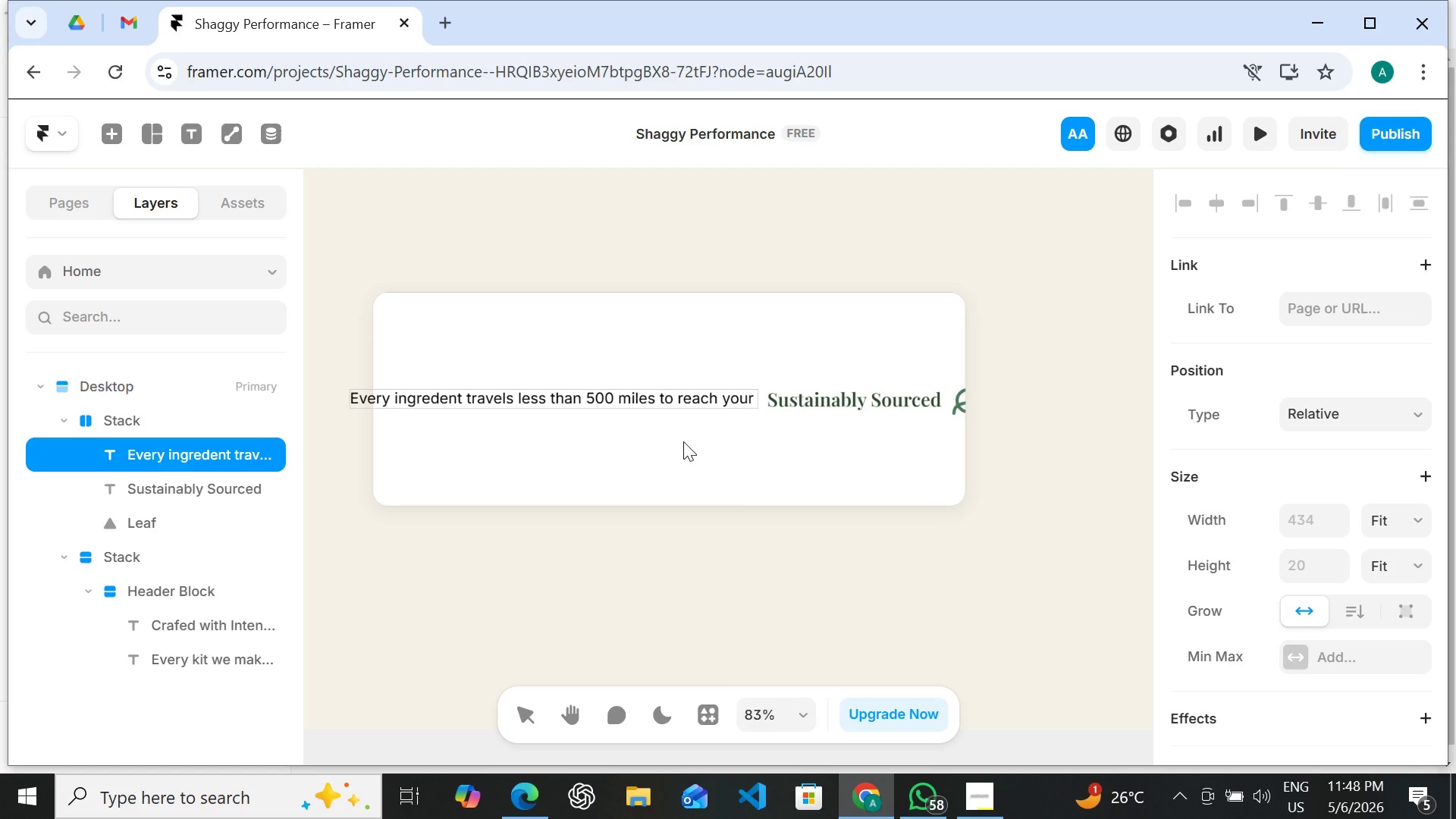 
type(doorstep.)
 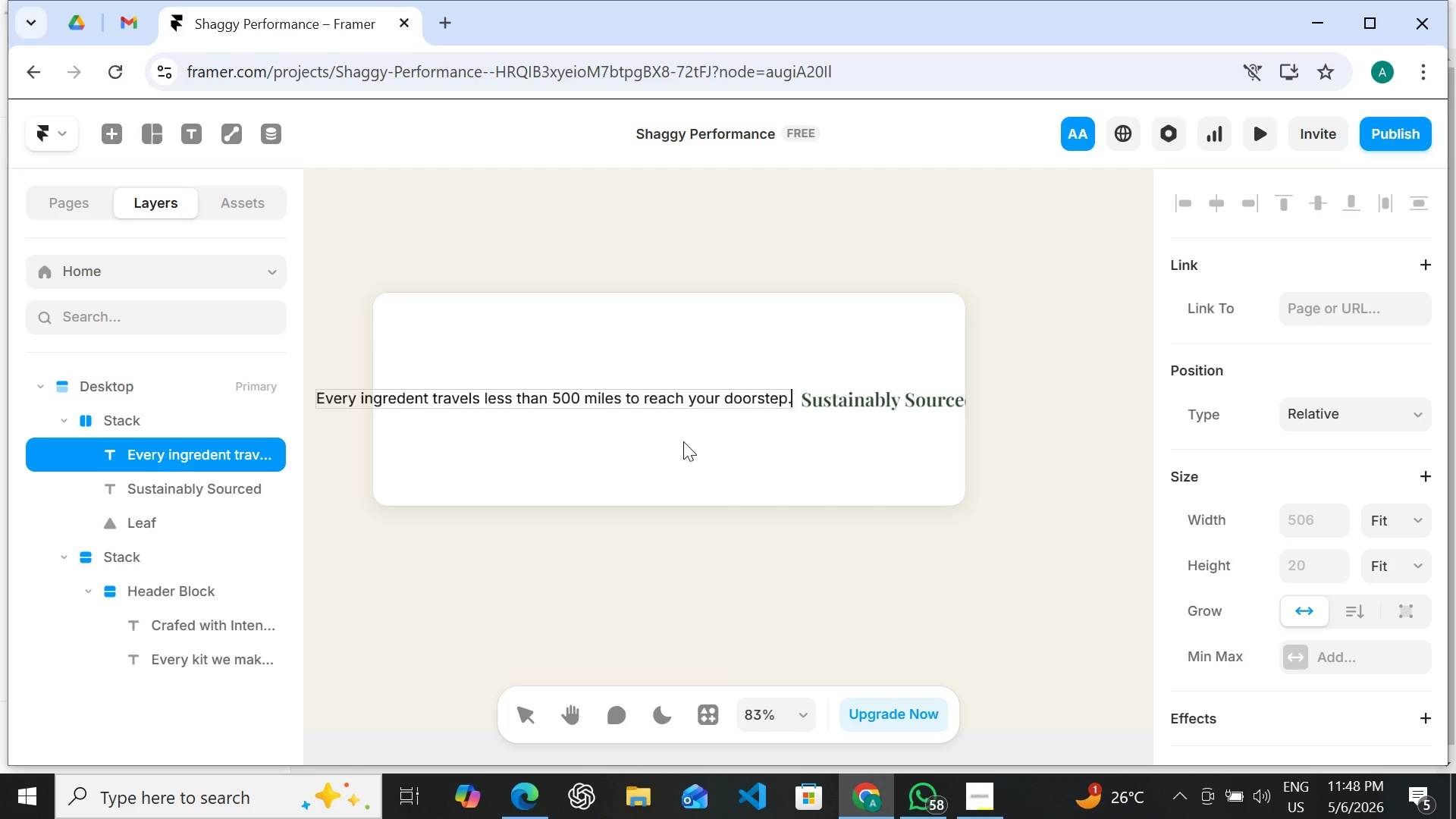 
wait(5.97)
 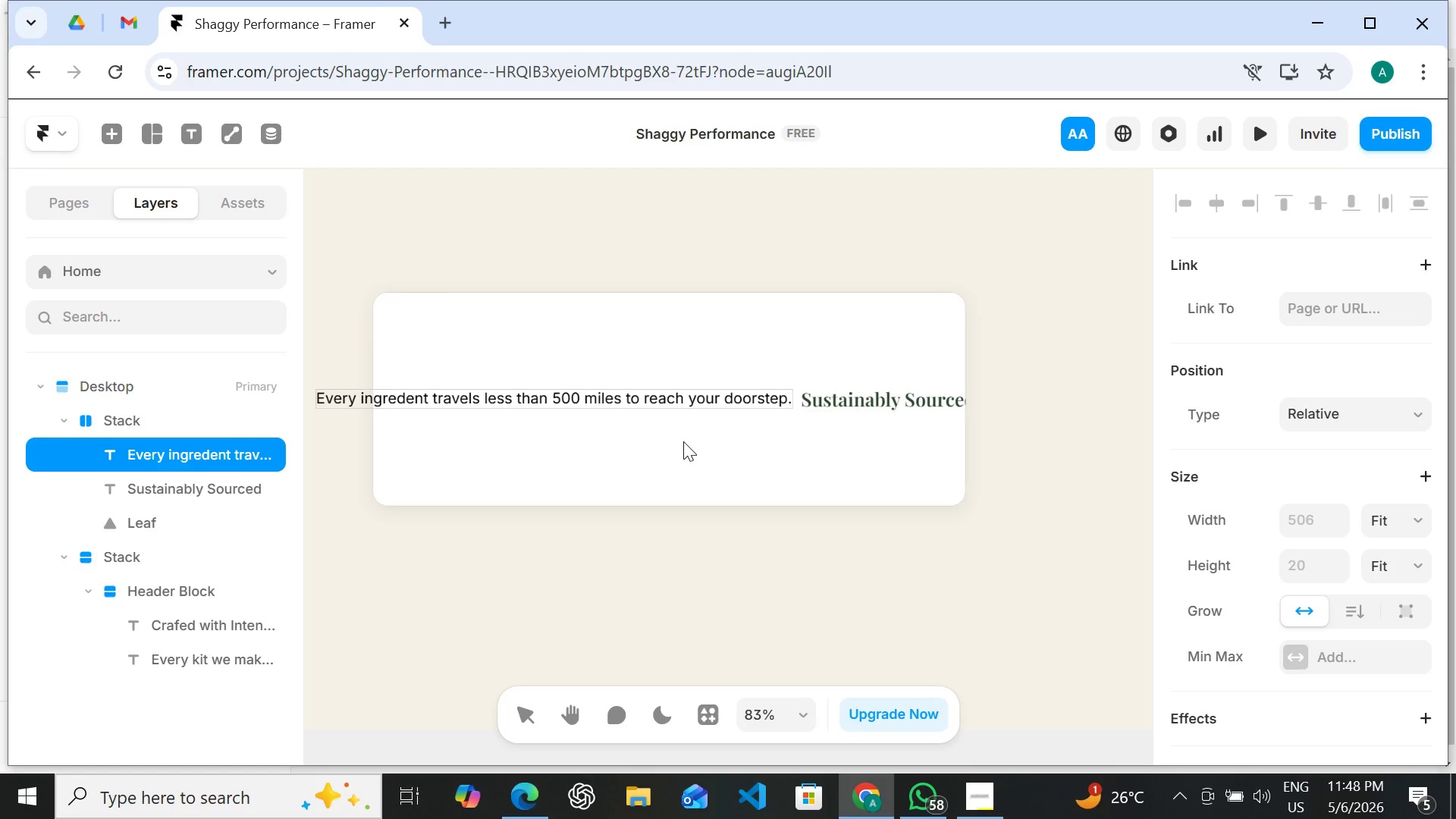 
double_click([670, 396])
 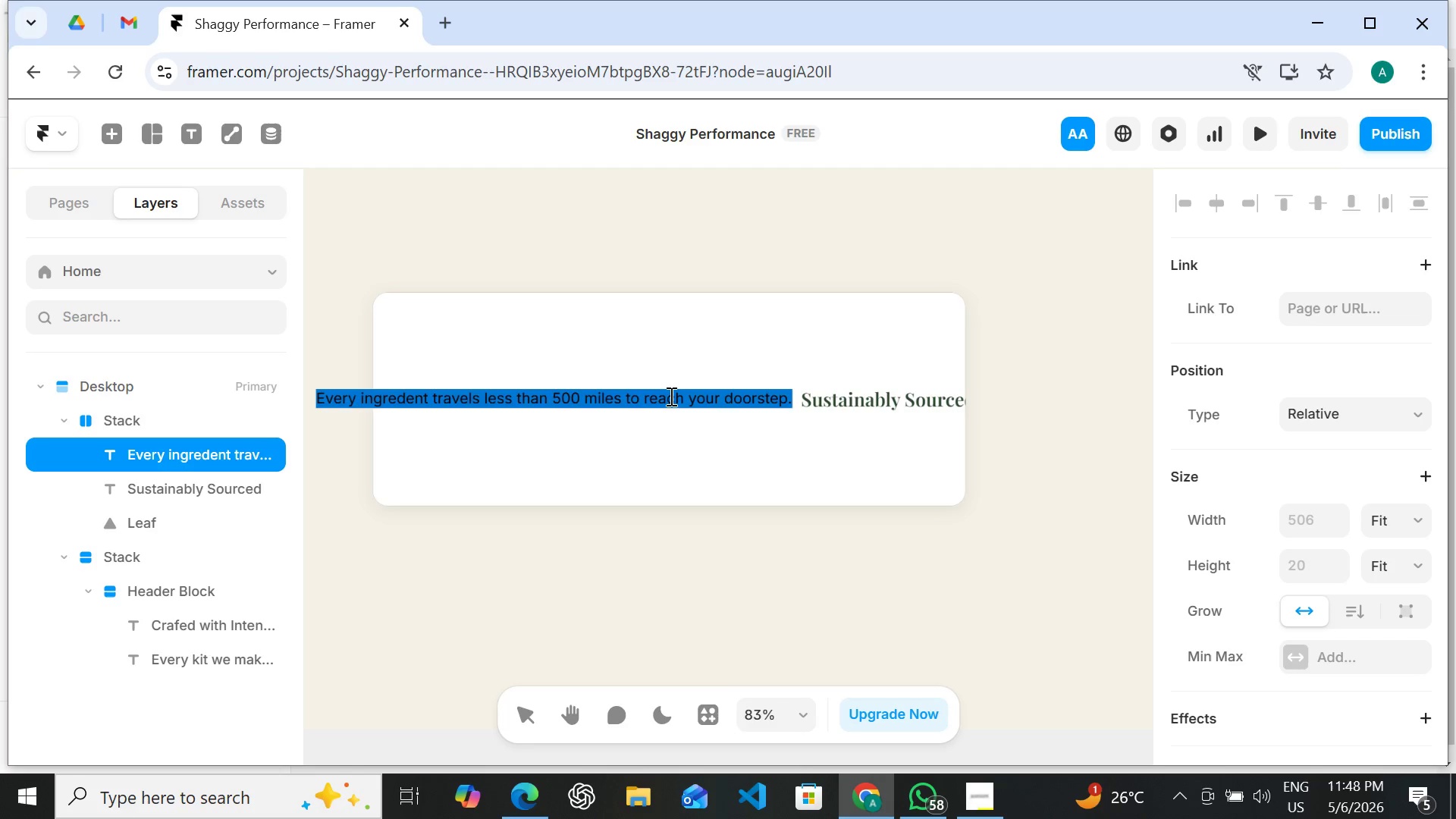 
triple_click([670, 396])
 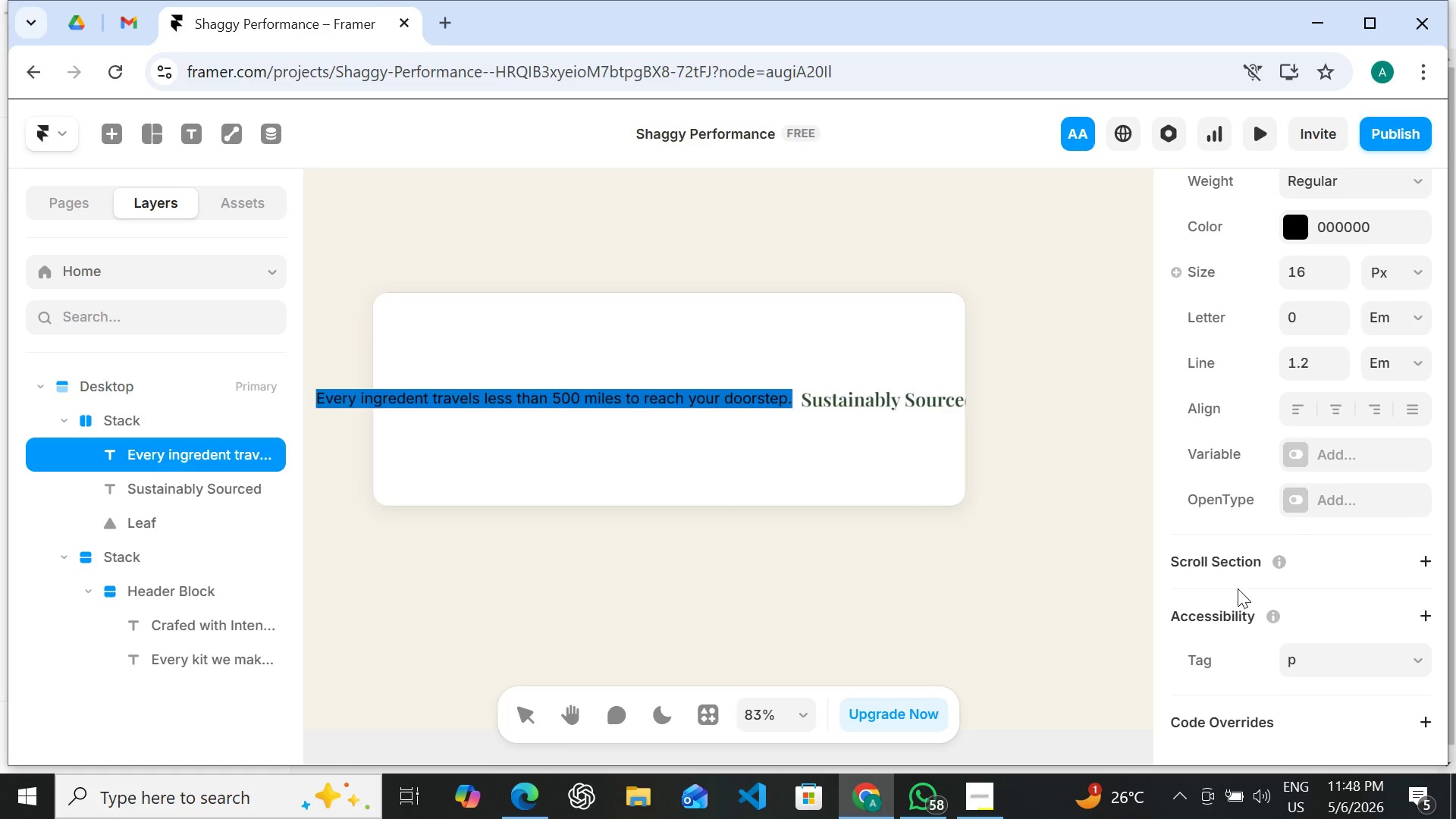 
wait(8.3)
 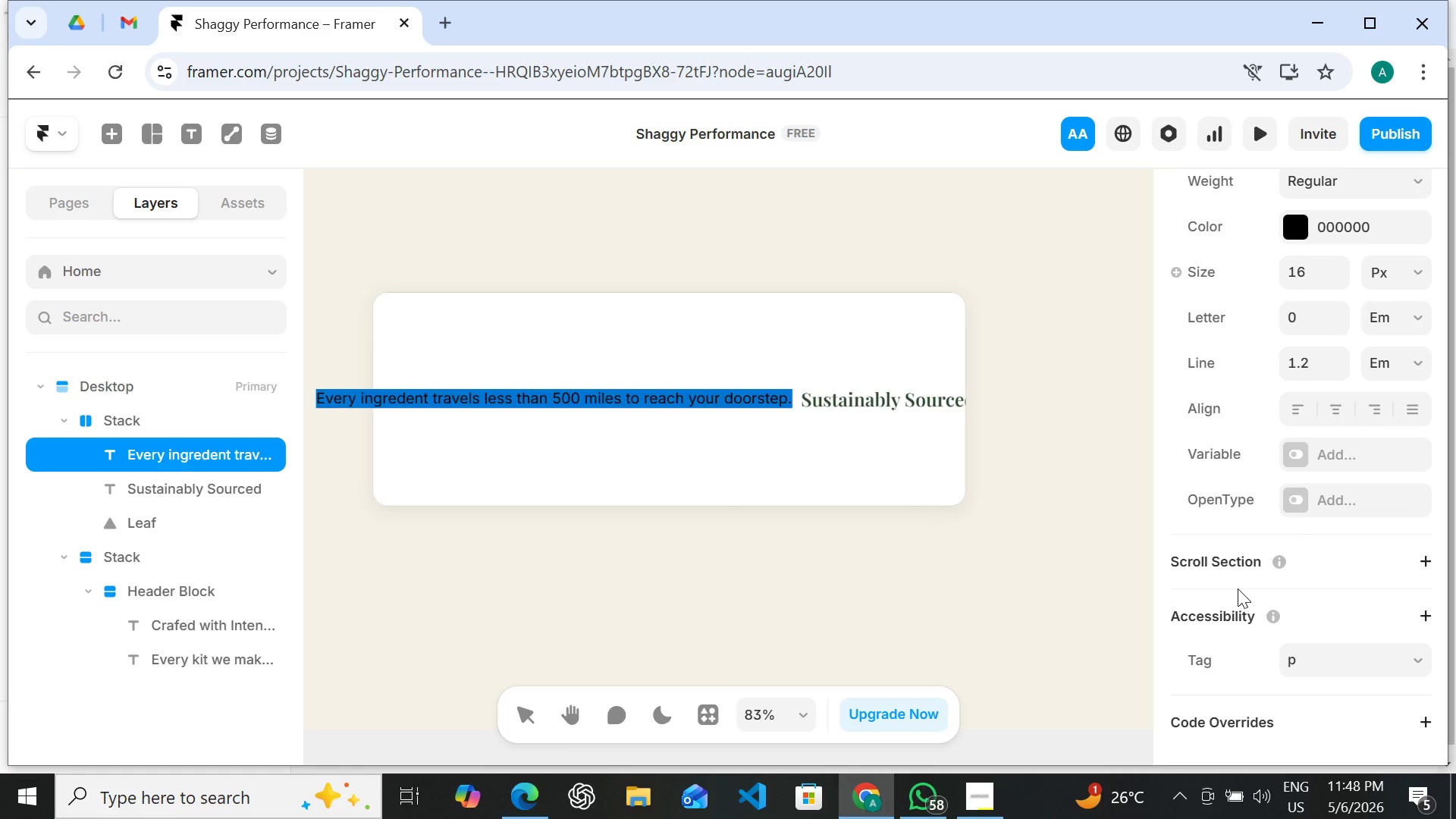 
mouse_move([1331, 302])
 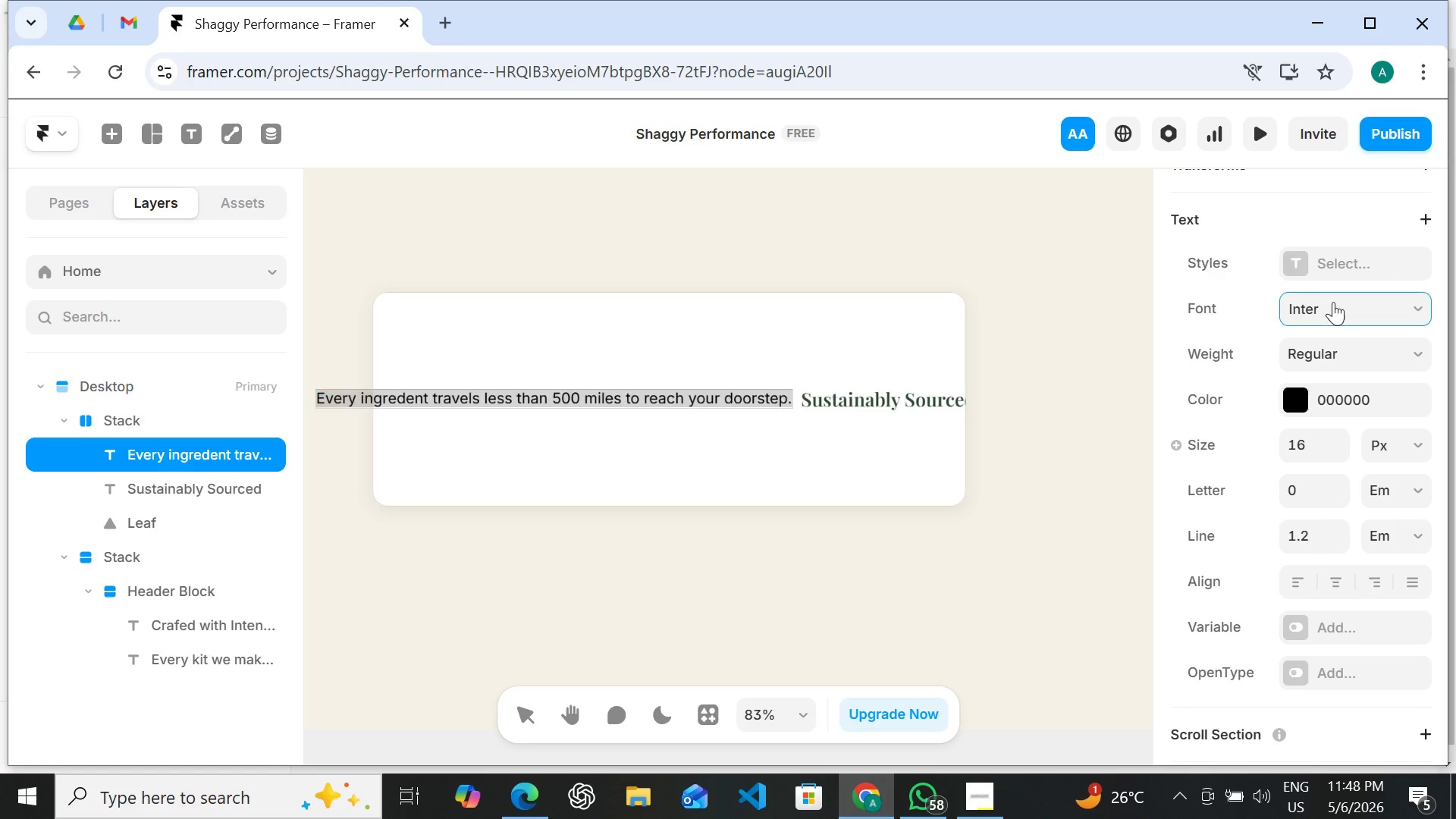 
left_click([1333, 302])
 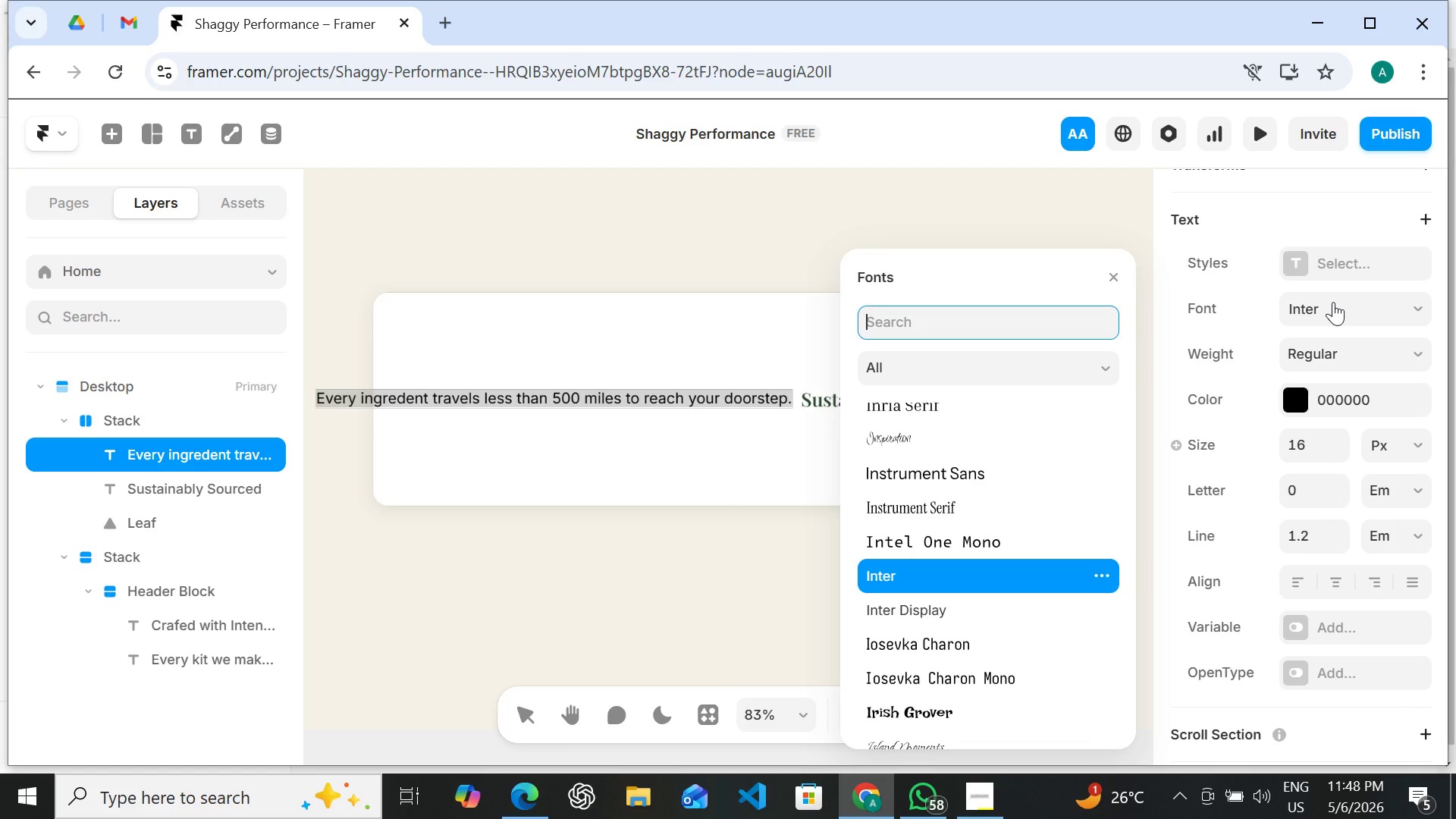 
type(dm)
 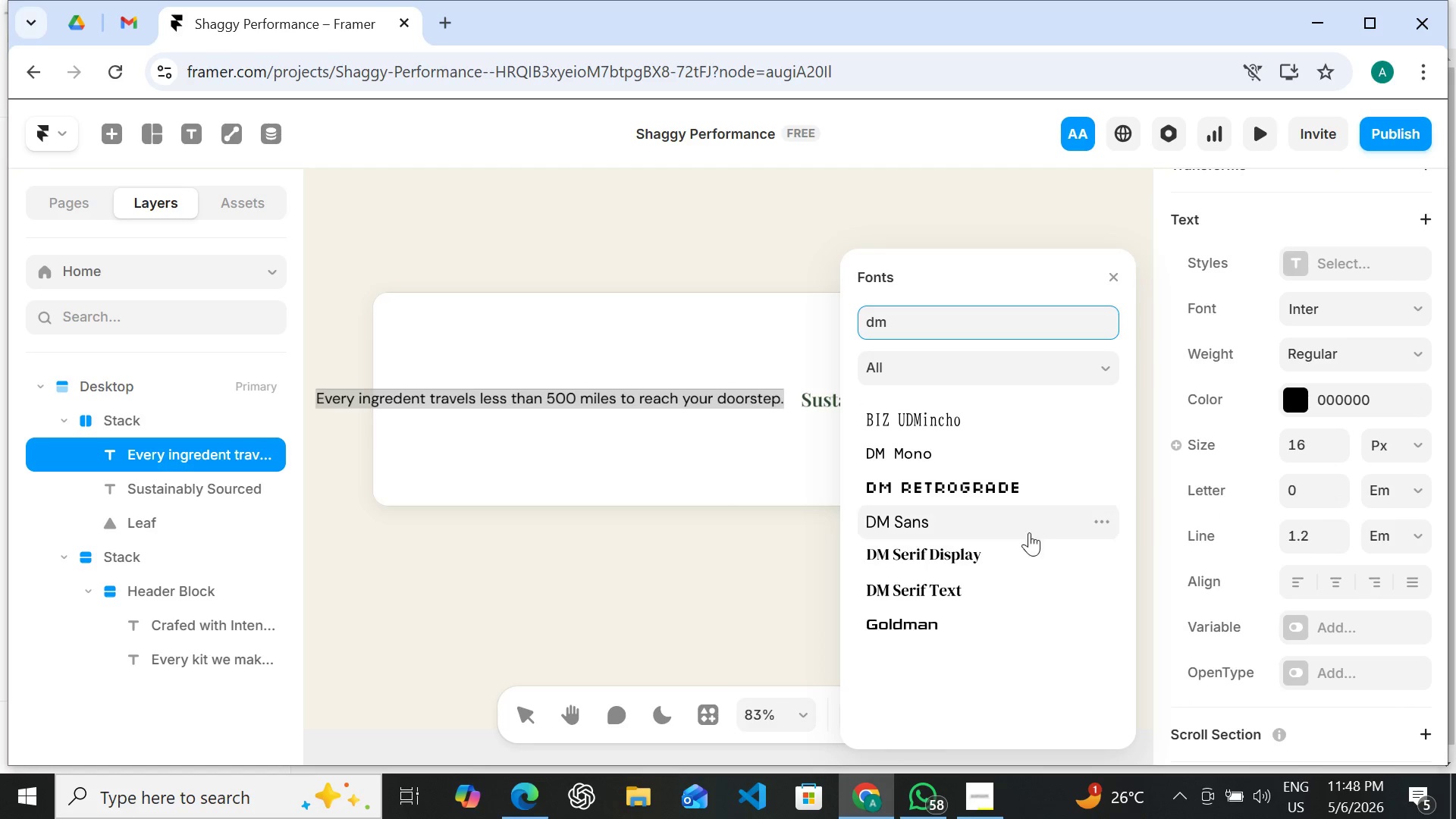 
left_click([1000, 529])
 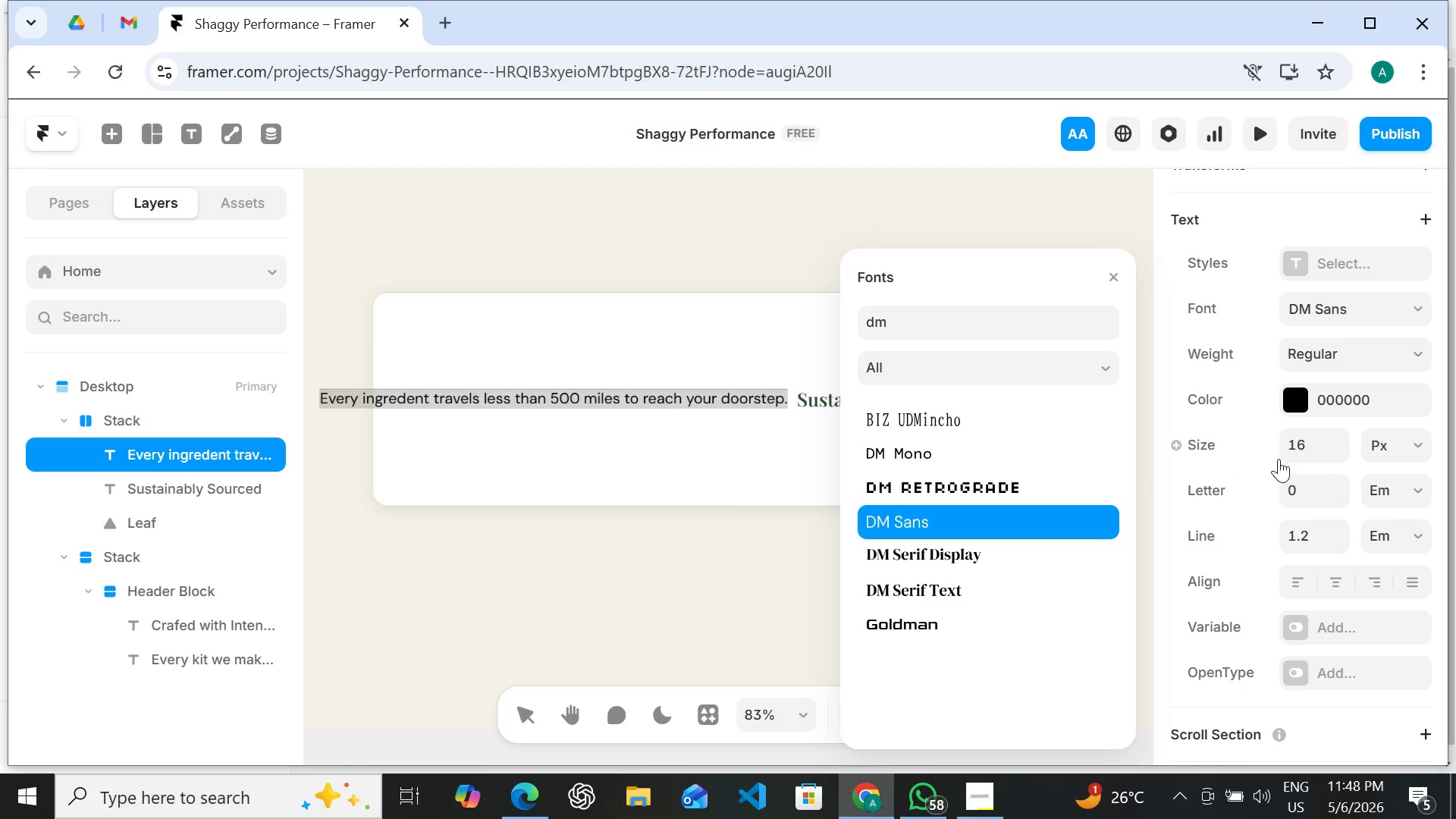 
wait(6.88)
 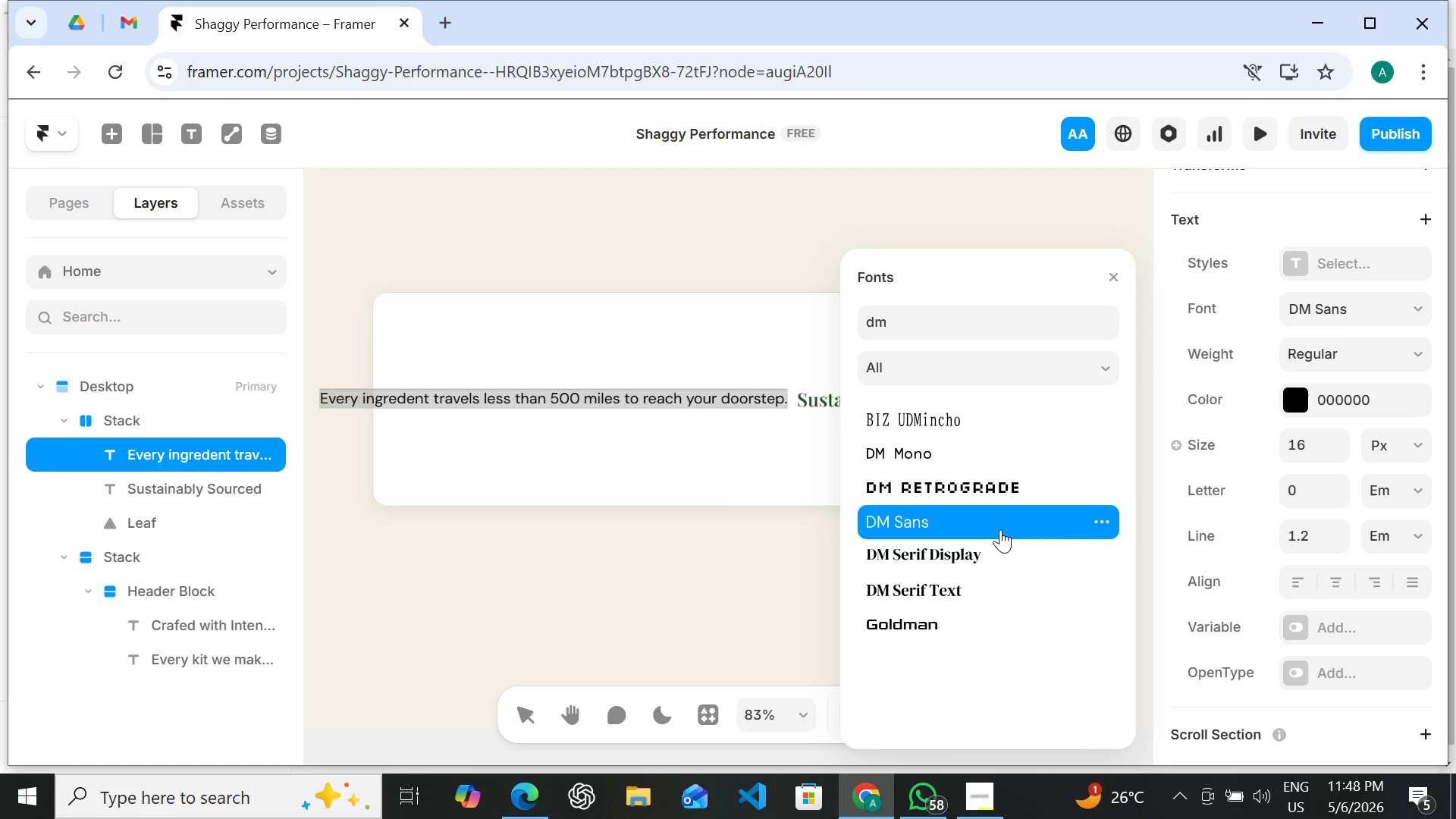 
left_click([1335, 451])
 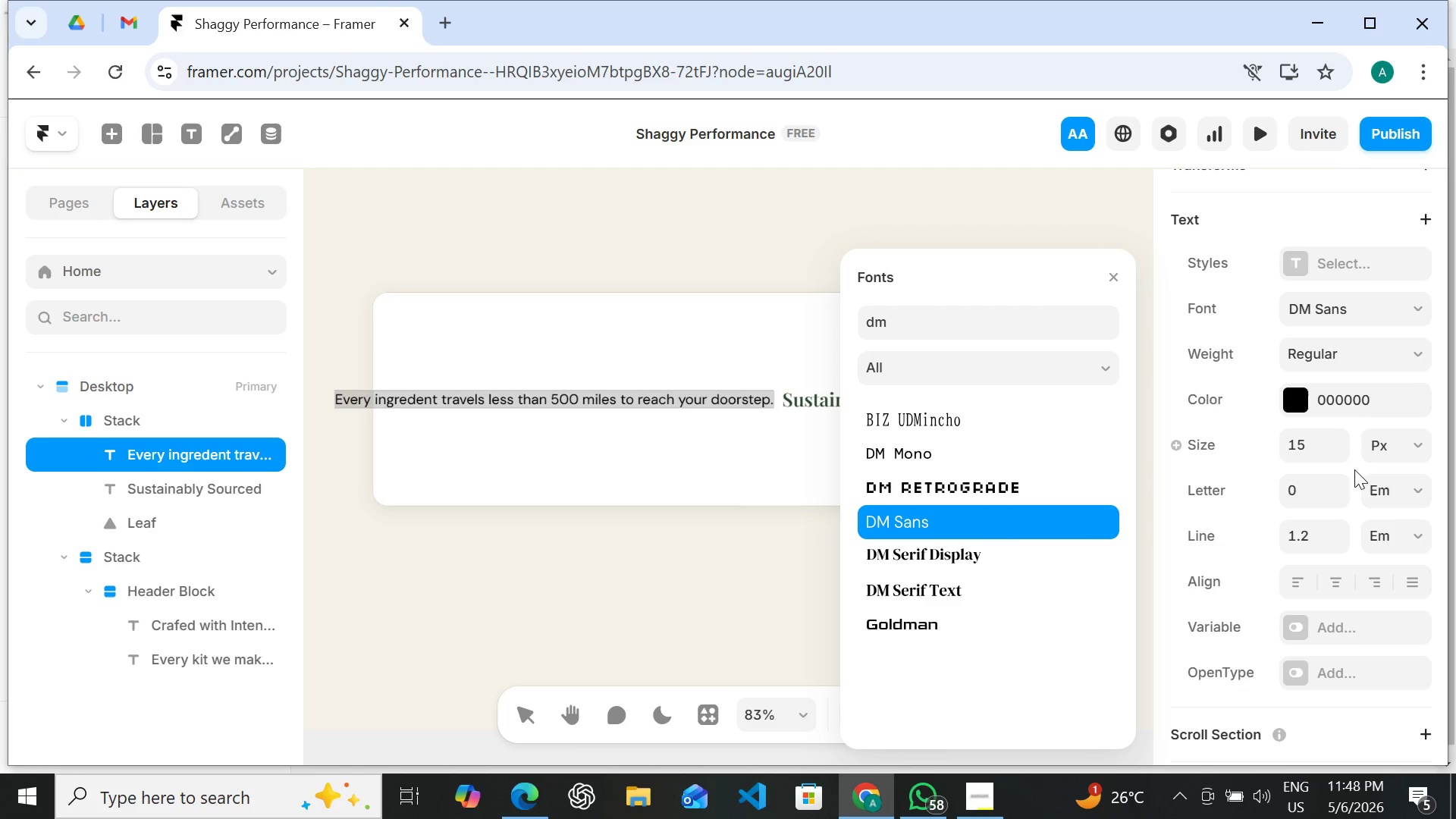 
left_click([1335, 400])
 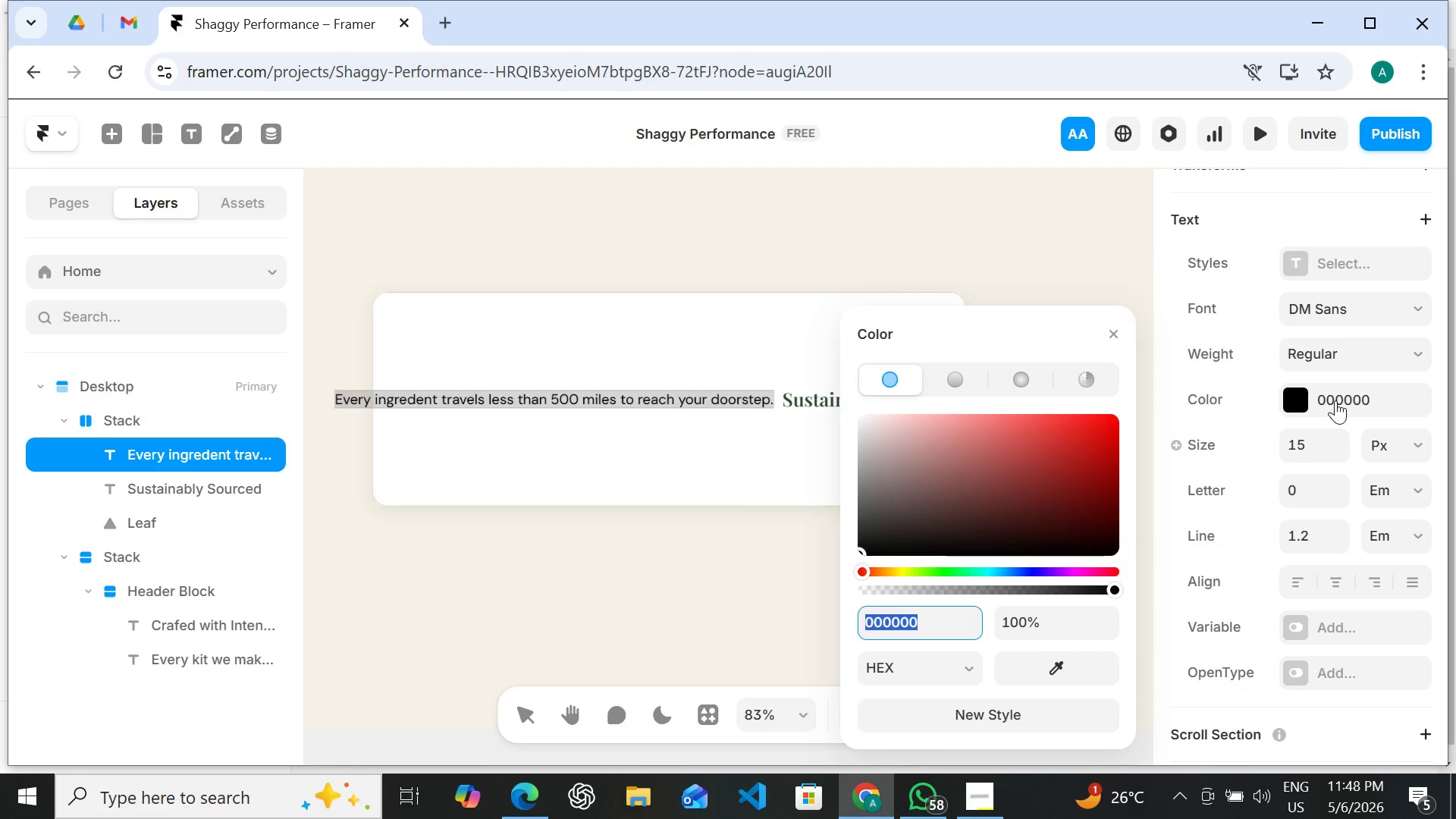 
wait(6.91)
 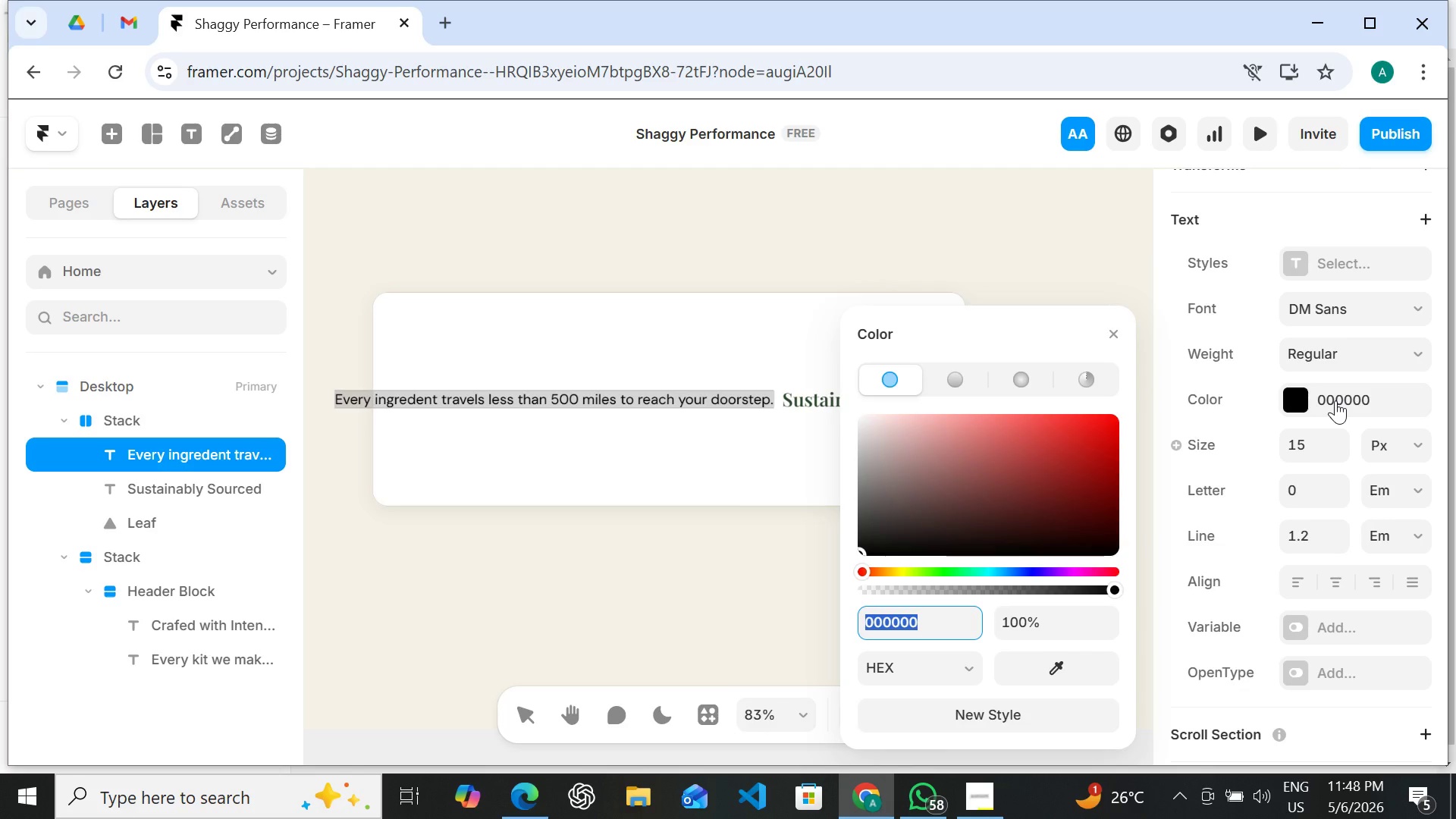 
type(5c)
 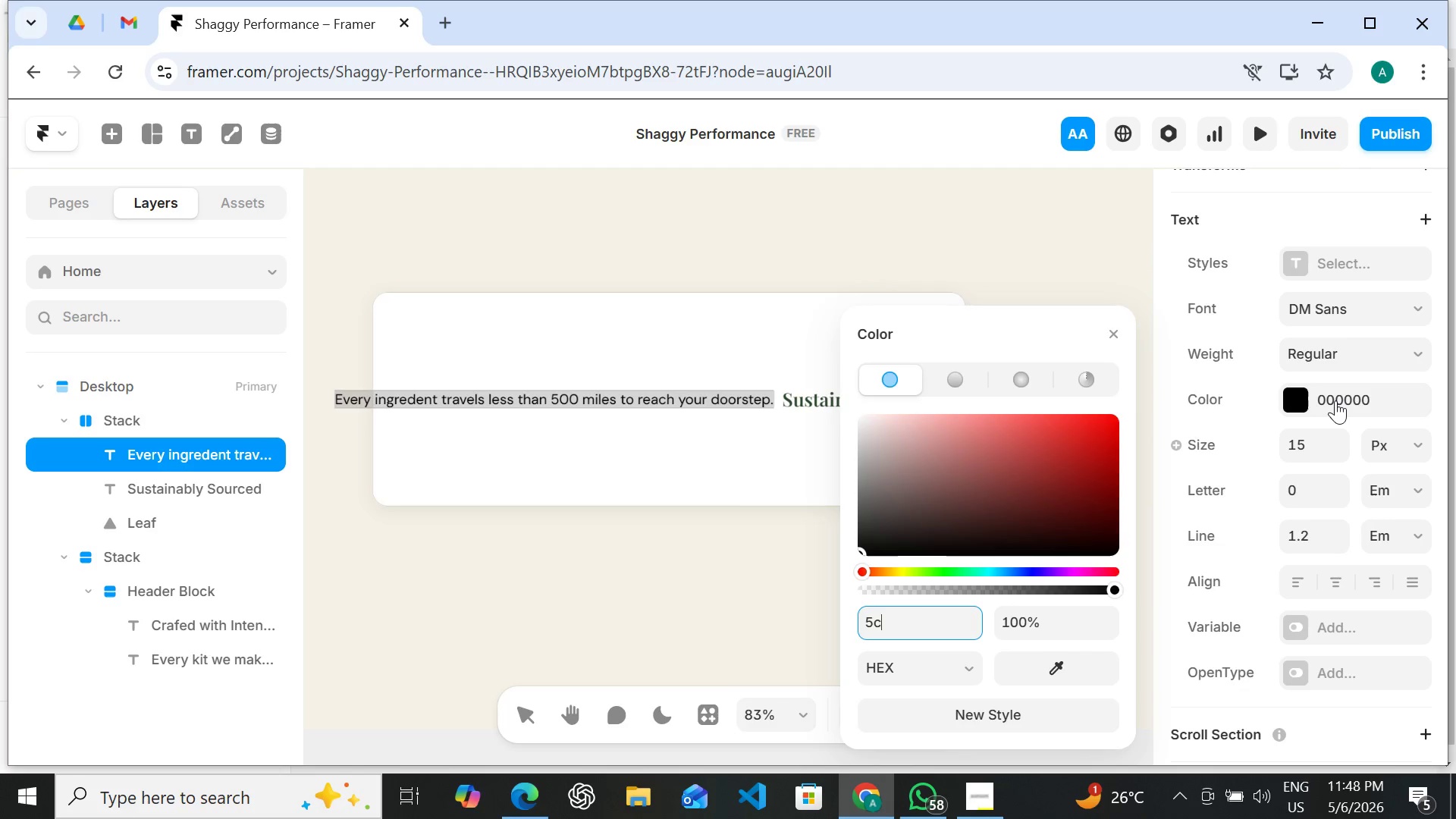 
type(4a)
 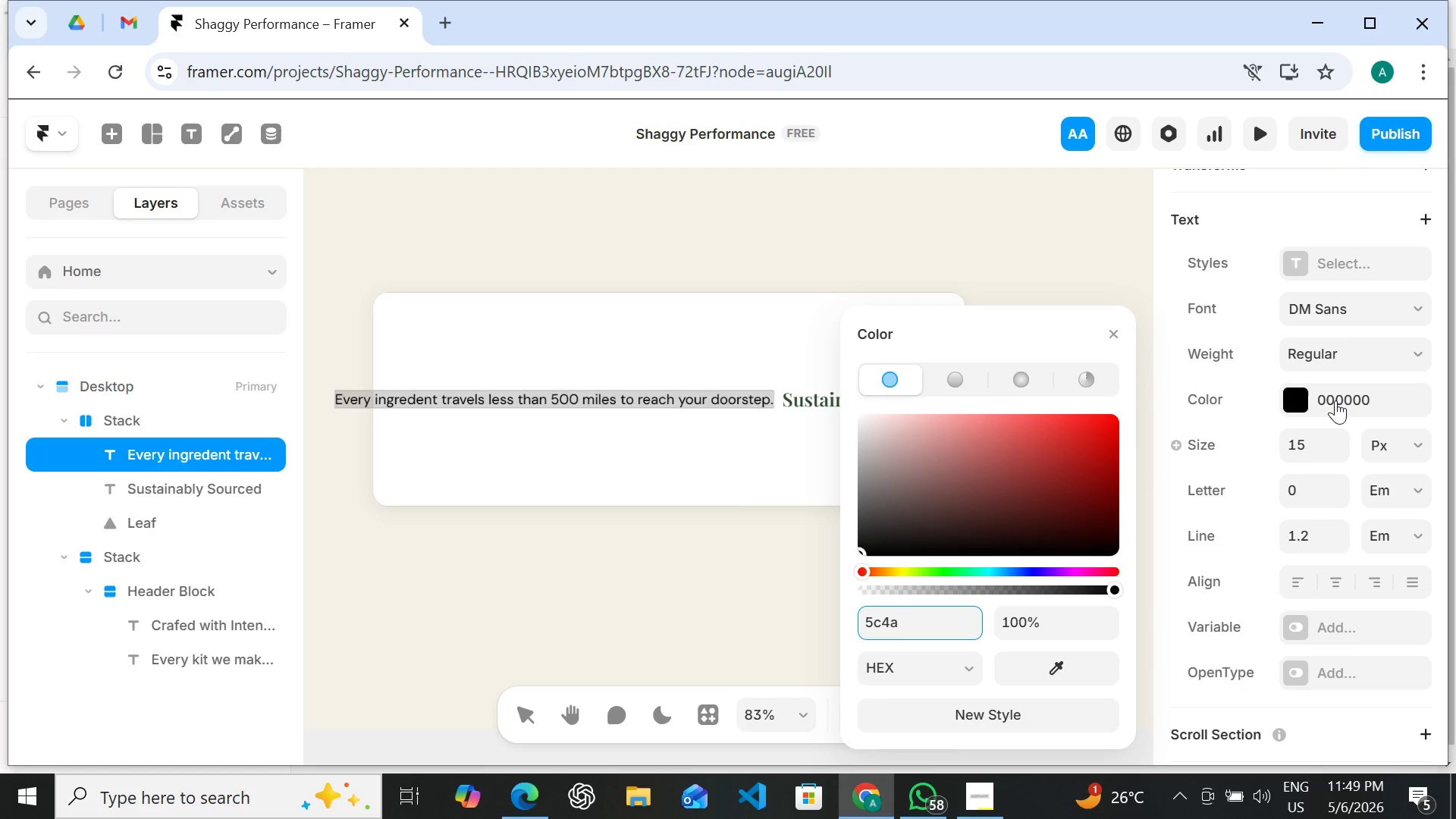 
type(3a)
 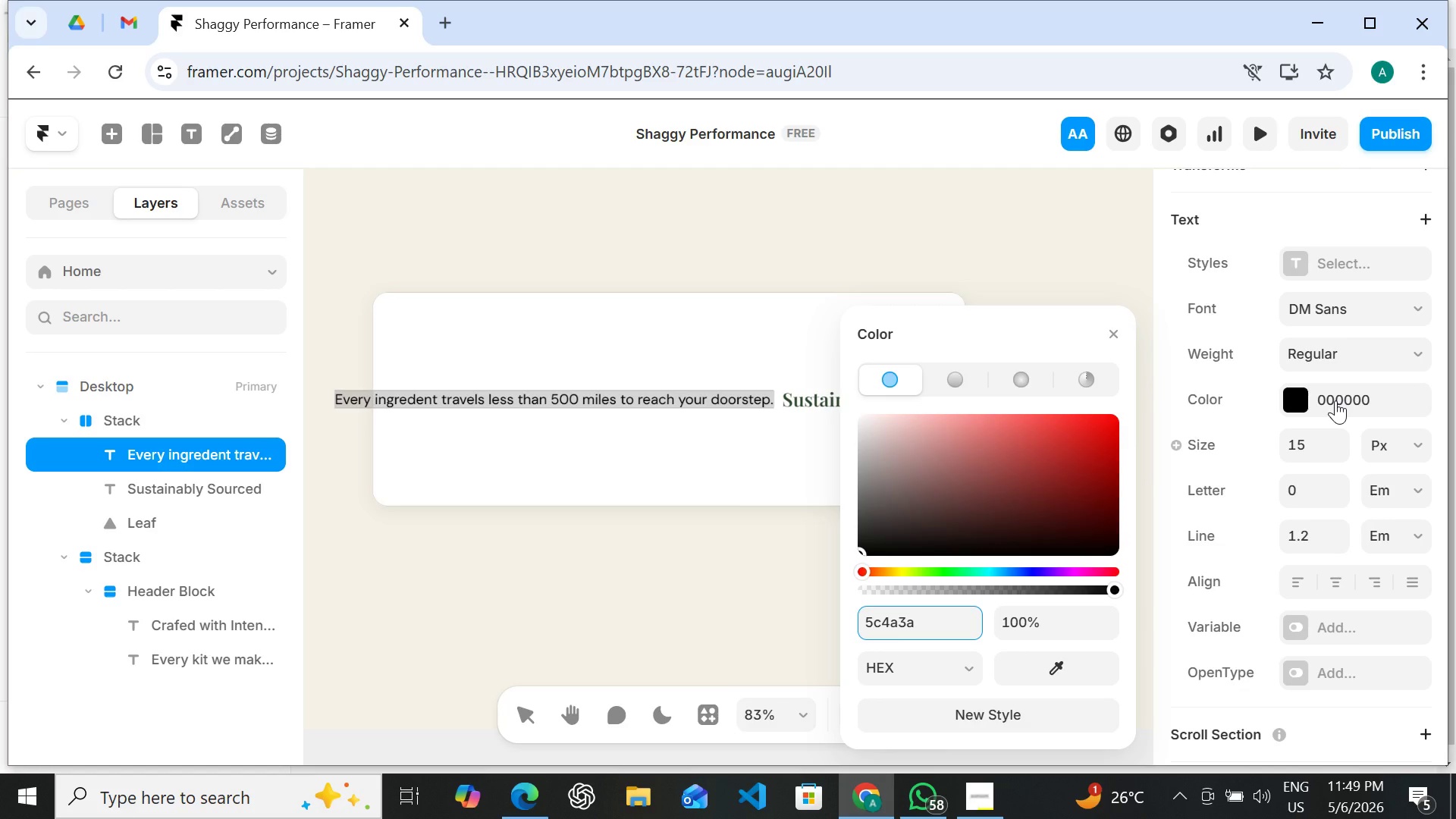 
key(Enter)
 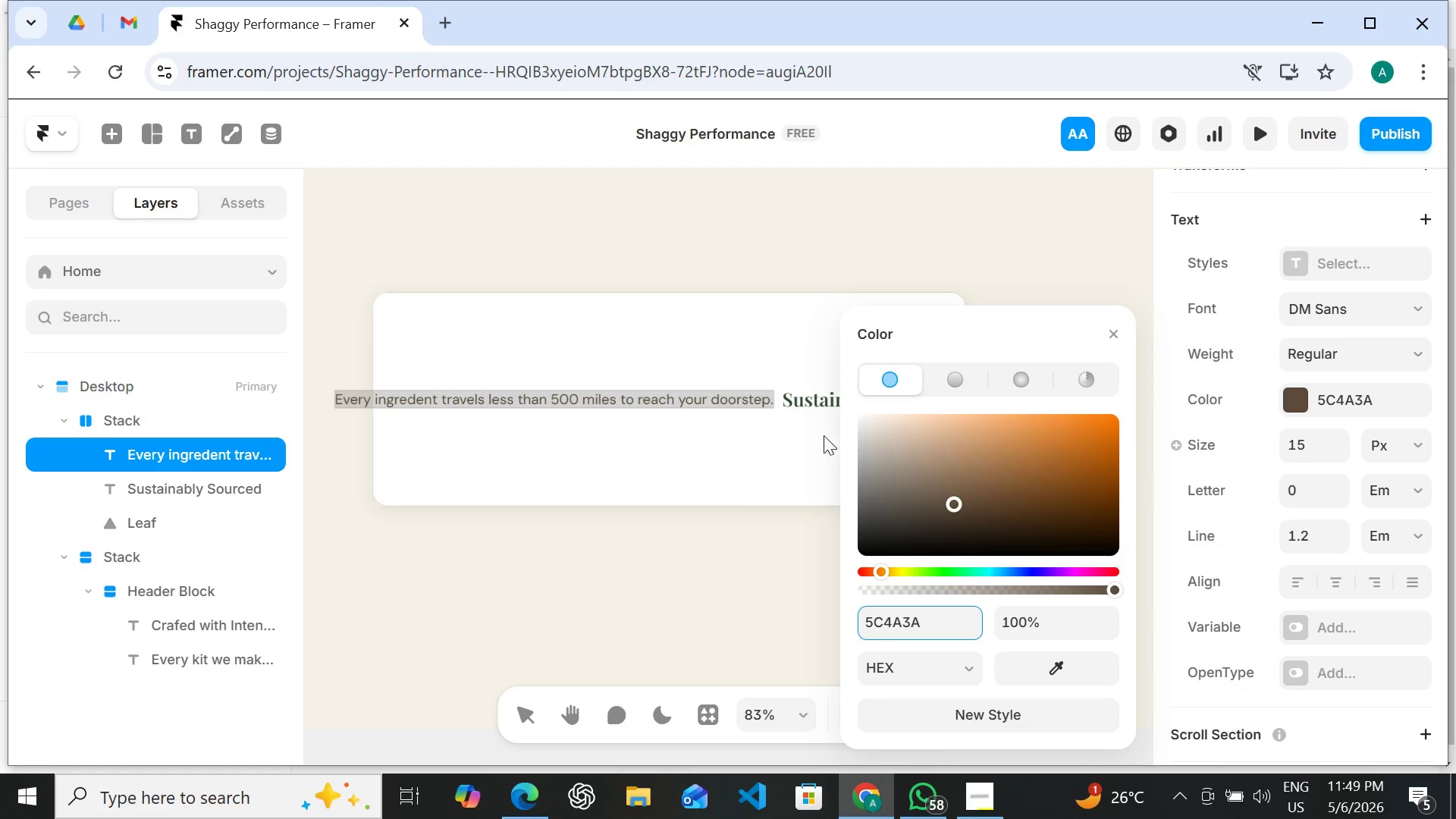 
left_click([795, 510])
 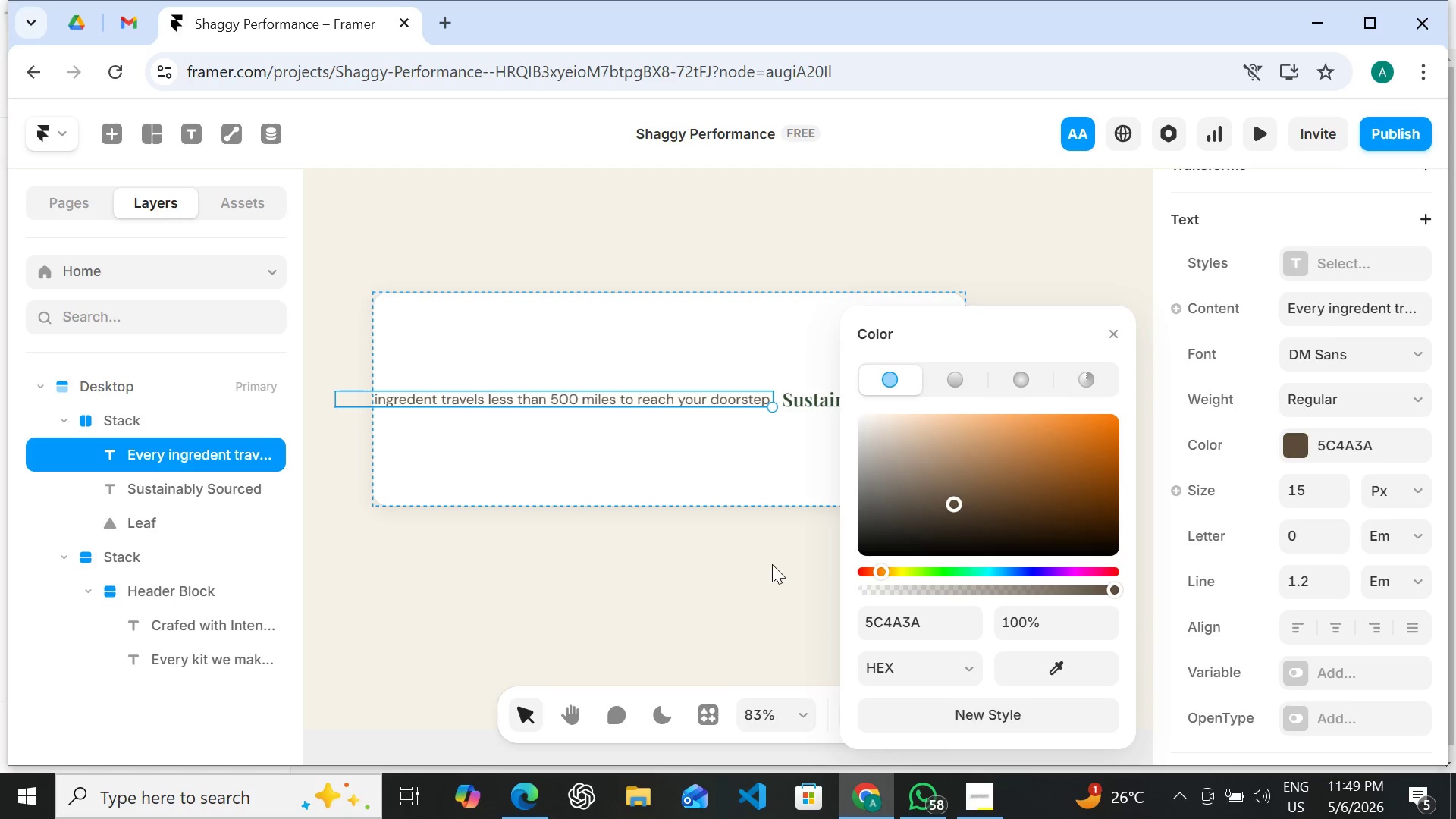 
left_click([770, 568])
 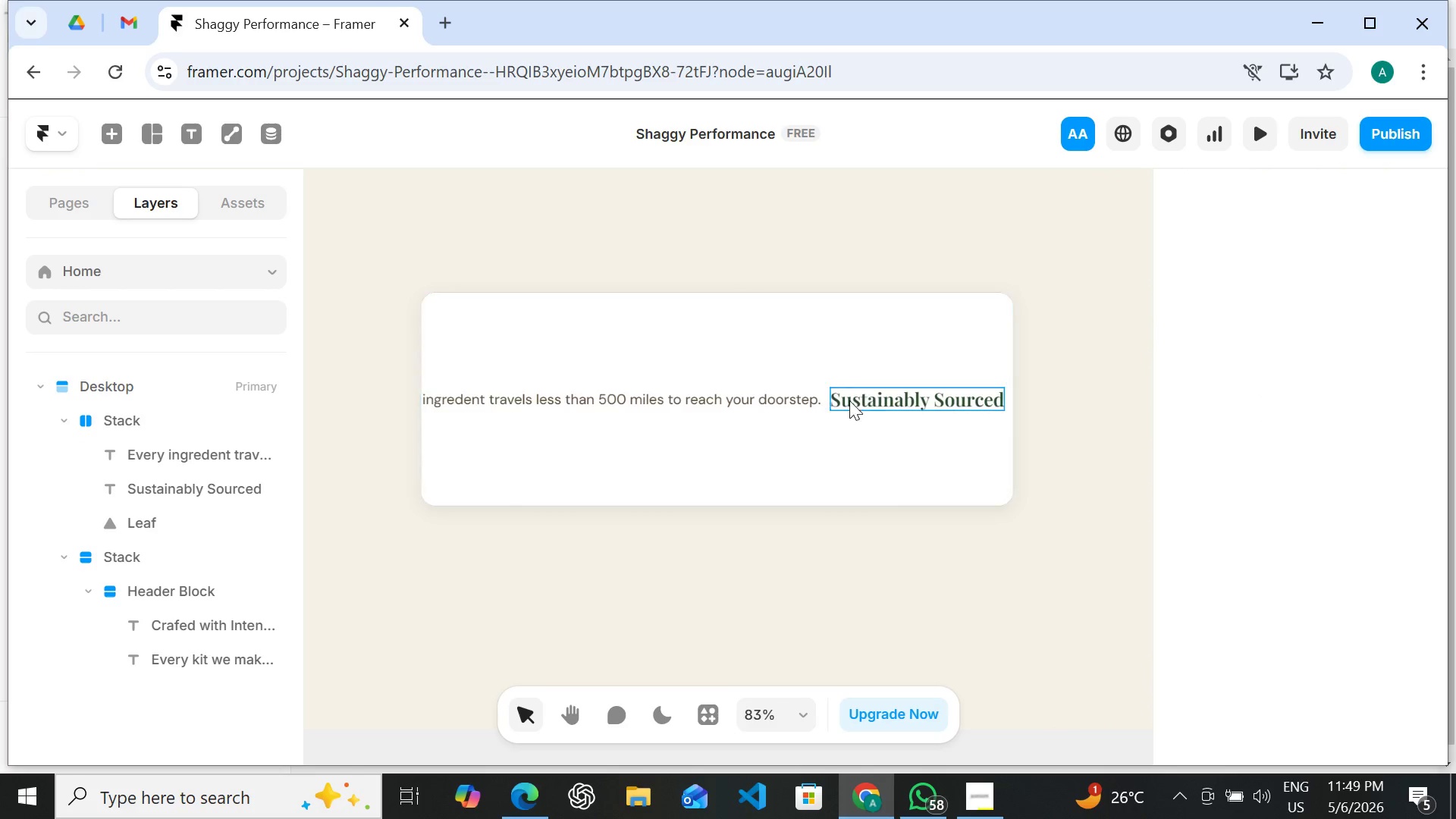 
wait(14.2)
 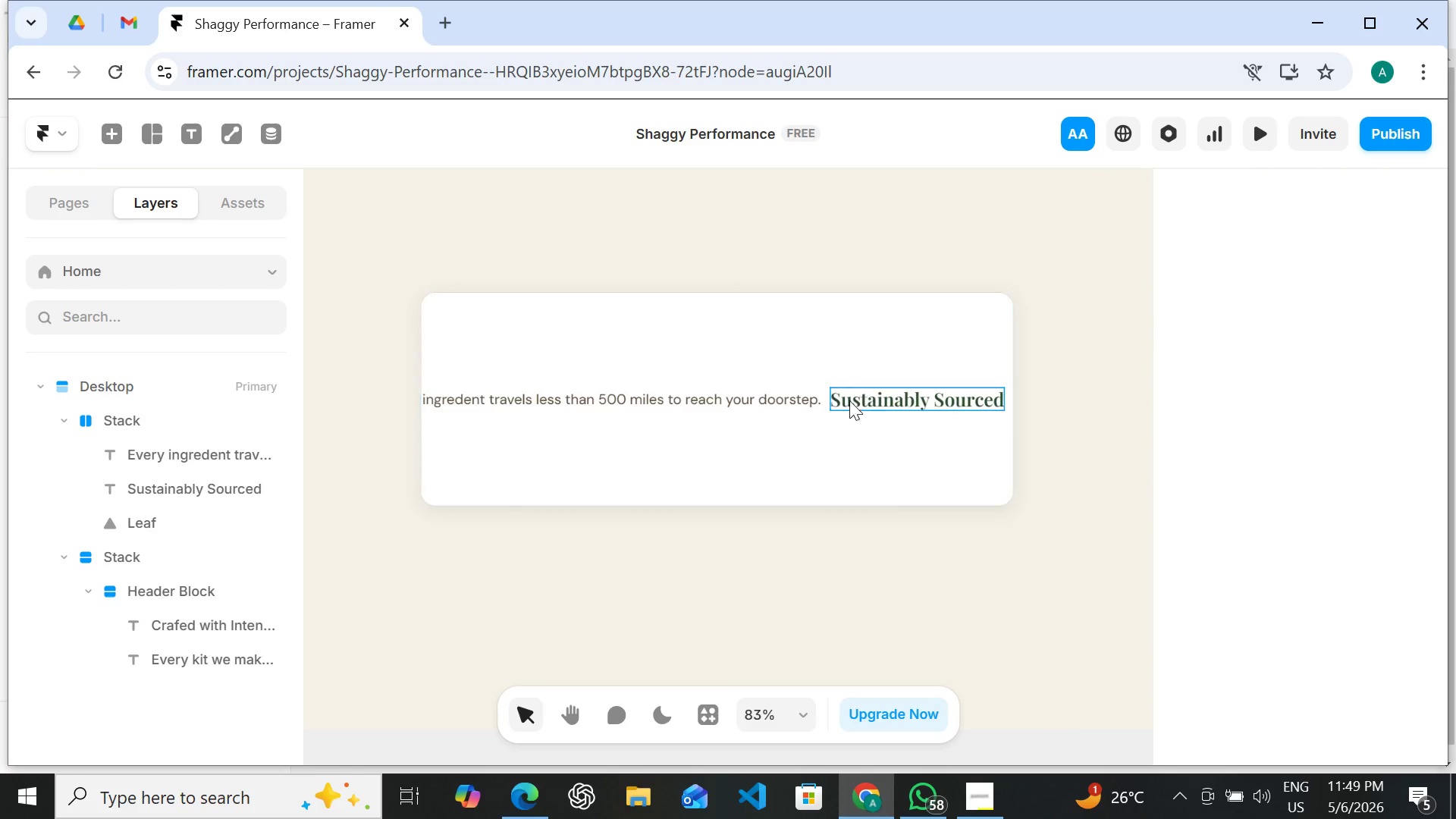 
left_click([909, 460])
 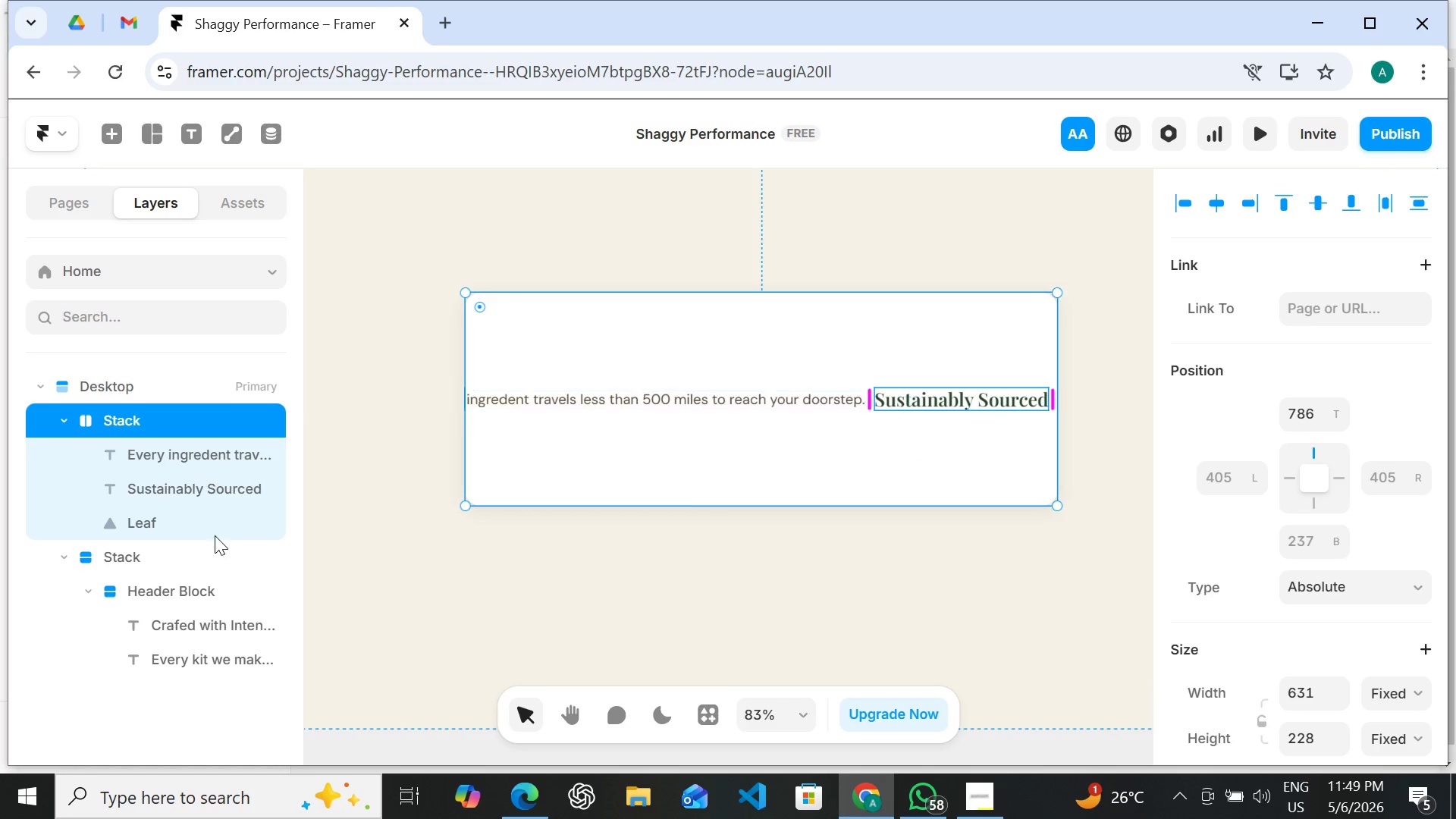 
left_click([188, 517])
 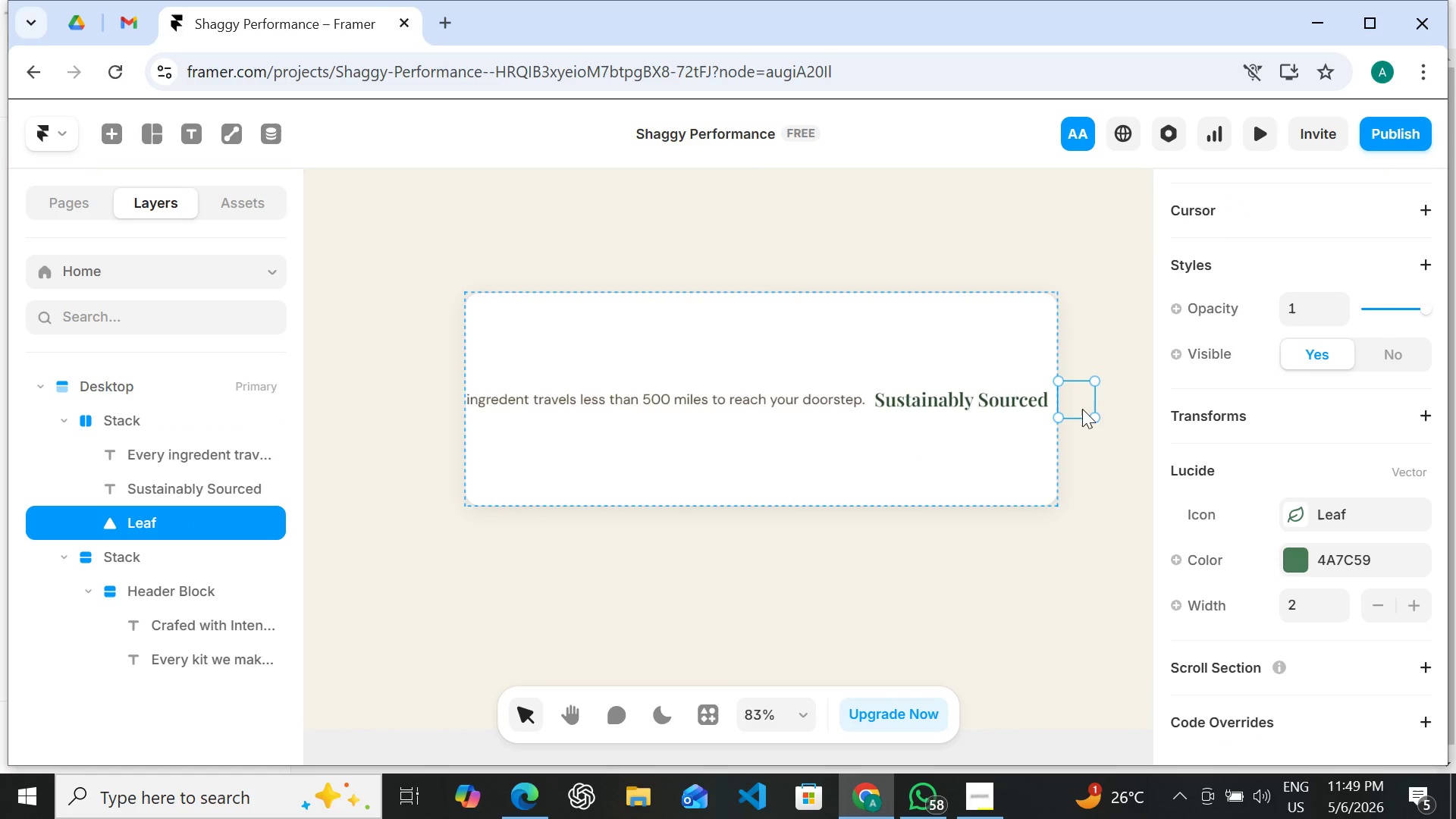 
left_click_drag(start_coordinate=[1080, 400], to_coordinate=[767, 338])
 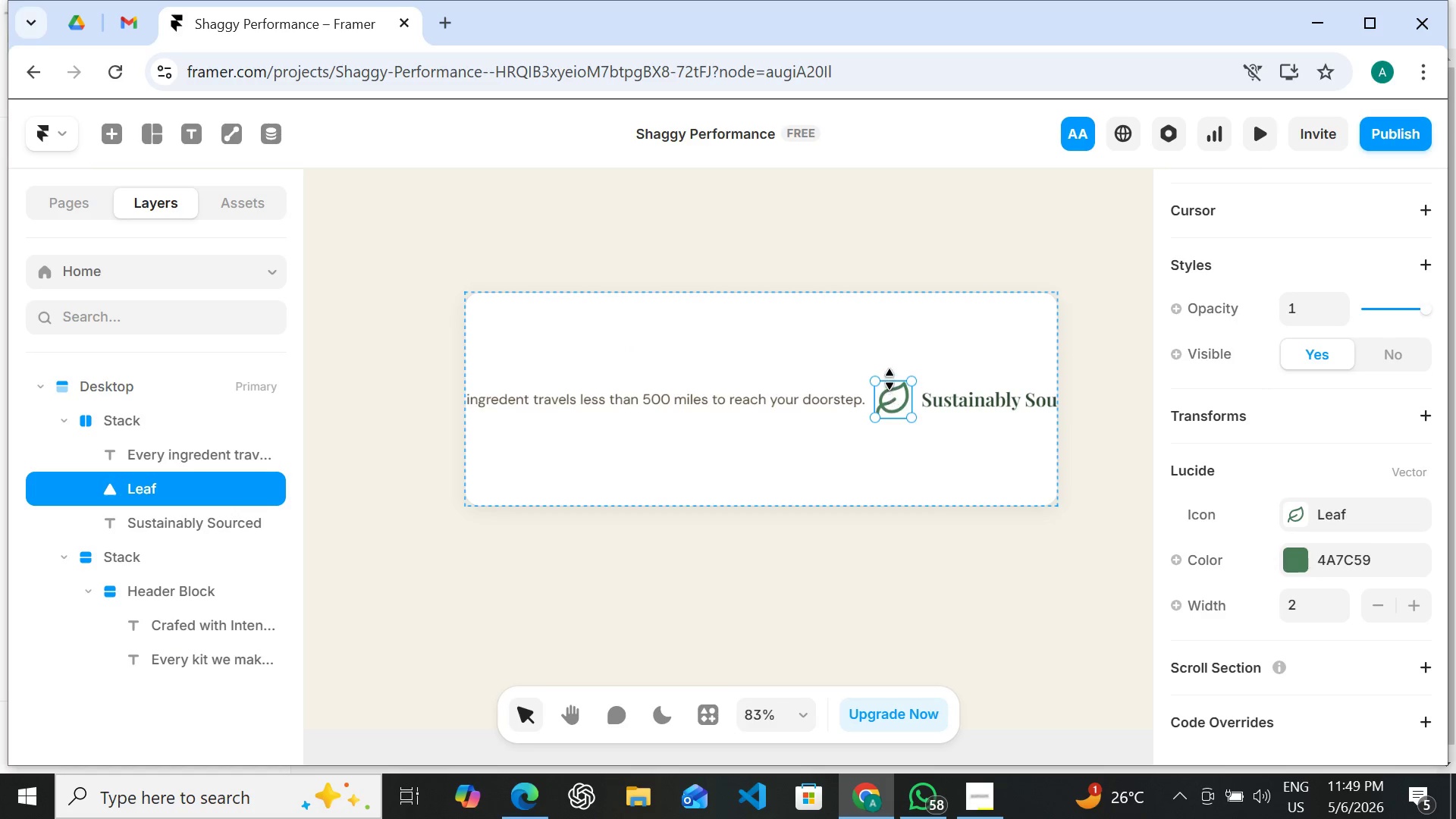 
left_click([927, 336])
 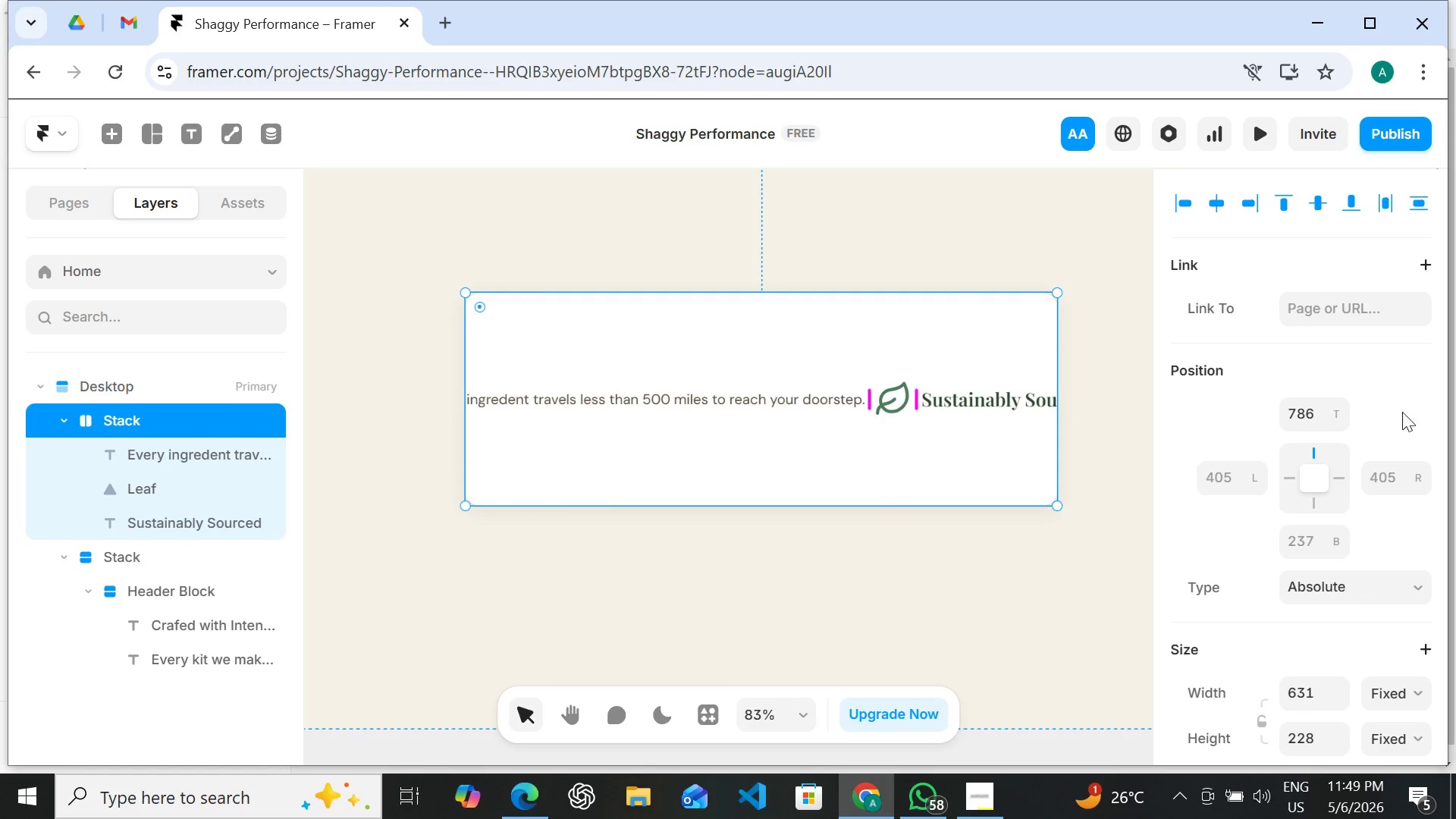 
mouse_move([1330, 541])
 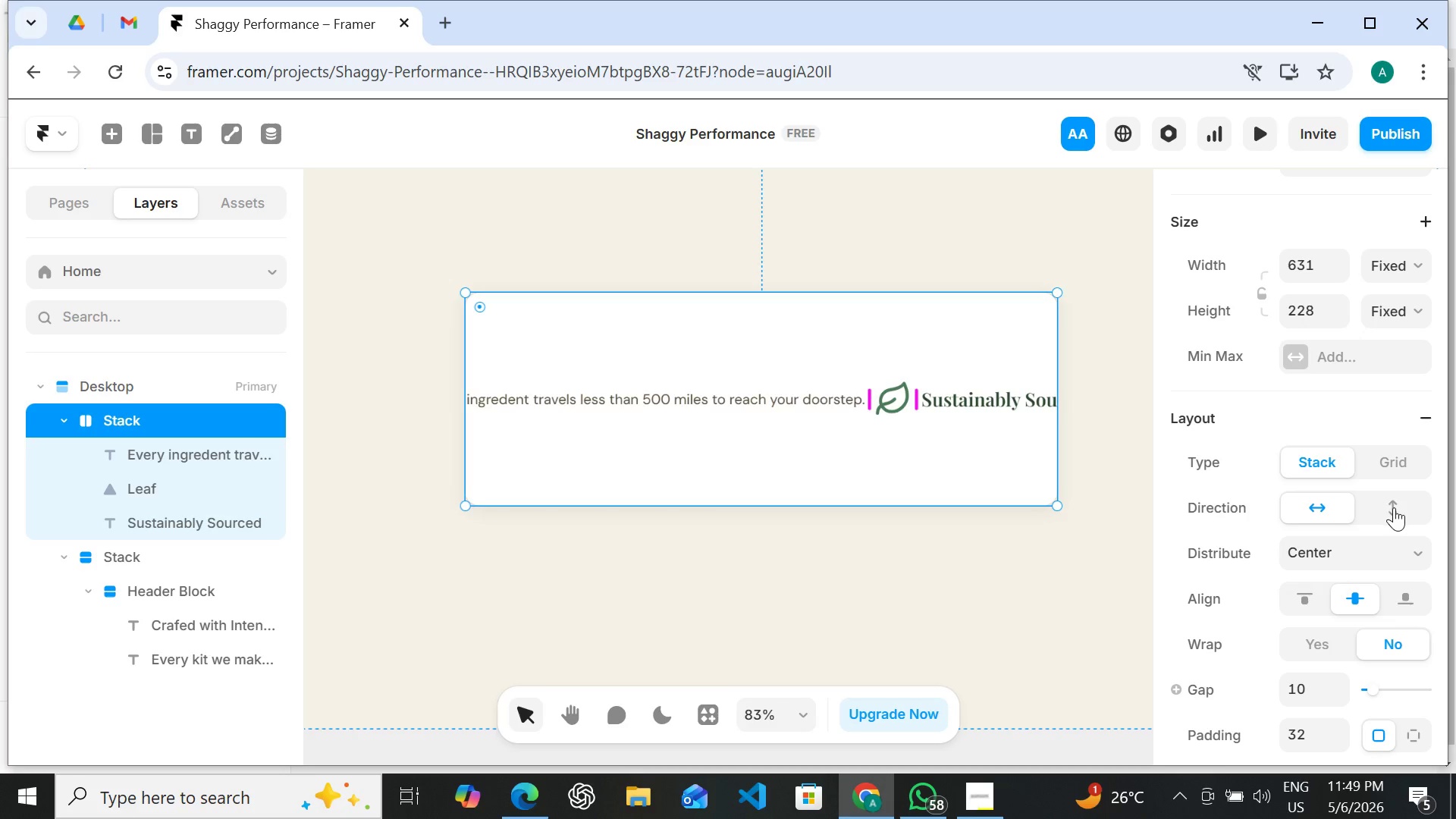 
left_click([1394, 507])
 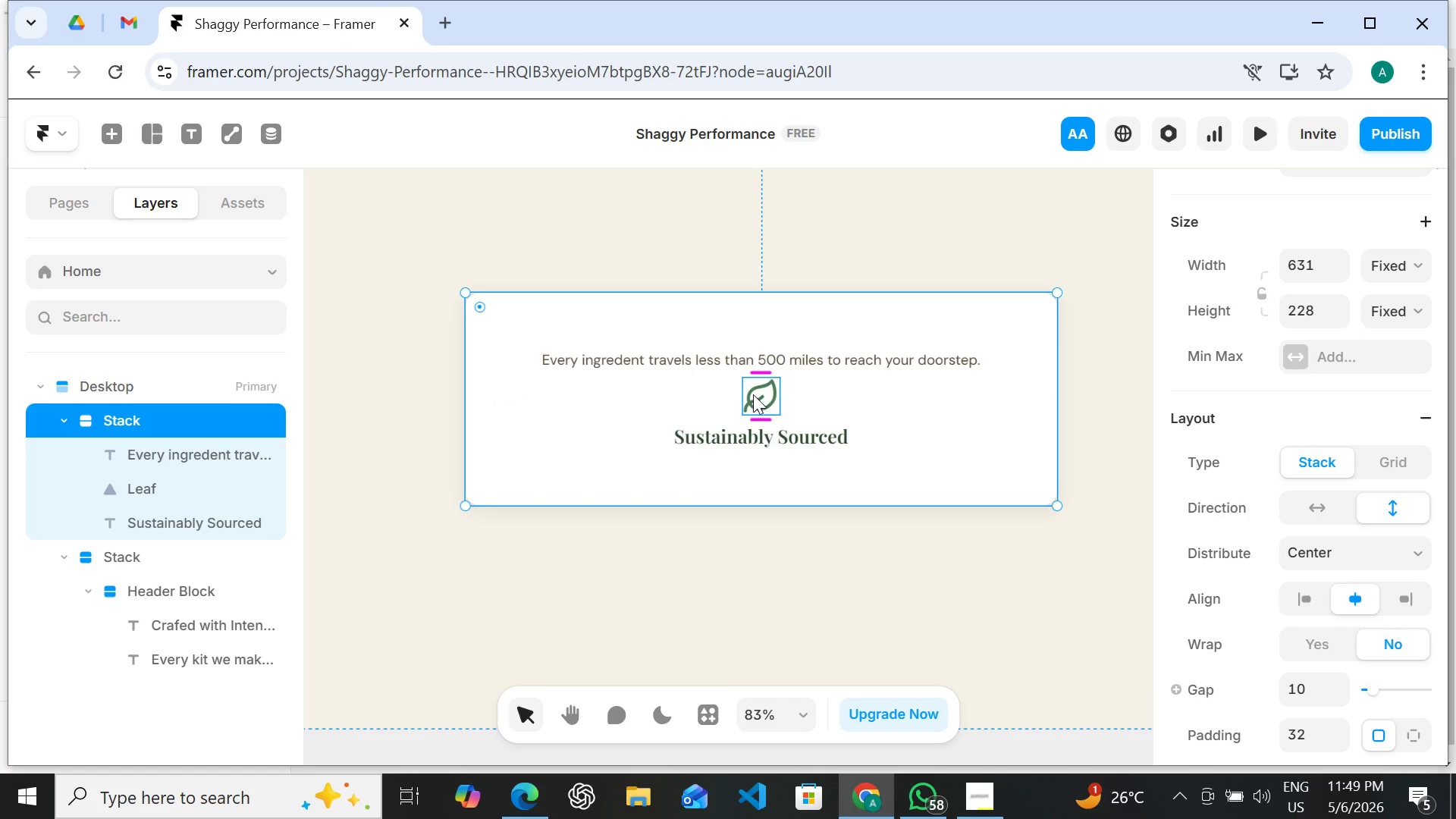 
left_click([753, 394])
 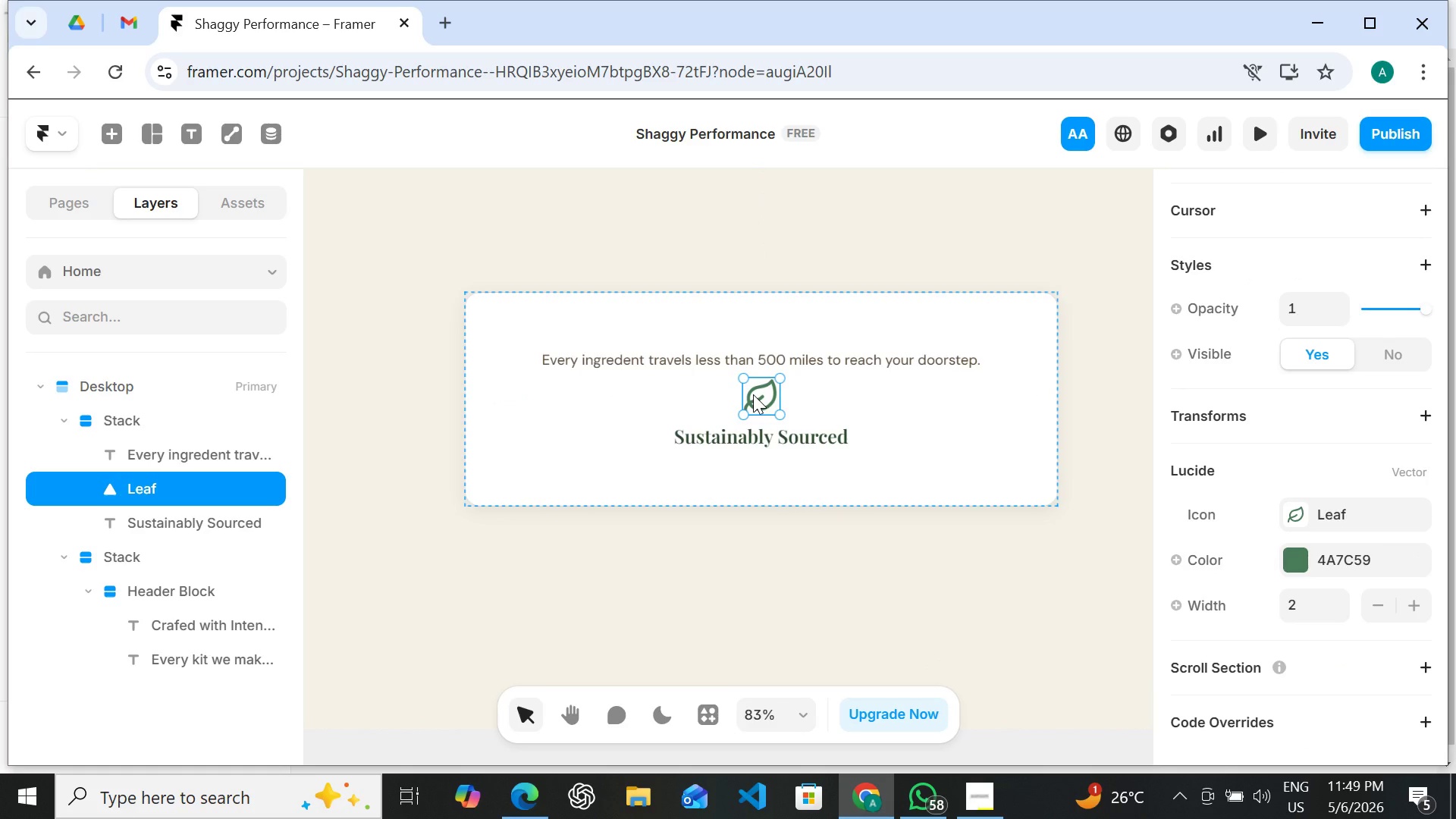 
key(ArrowUp)
 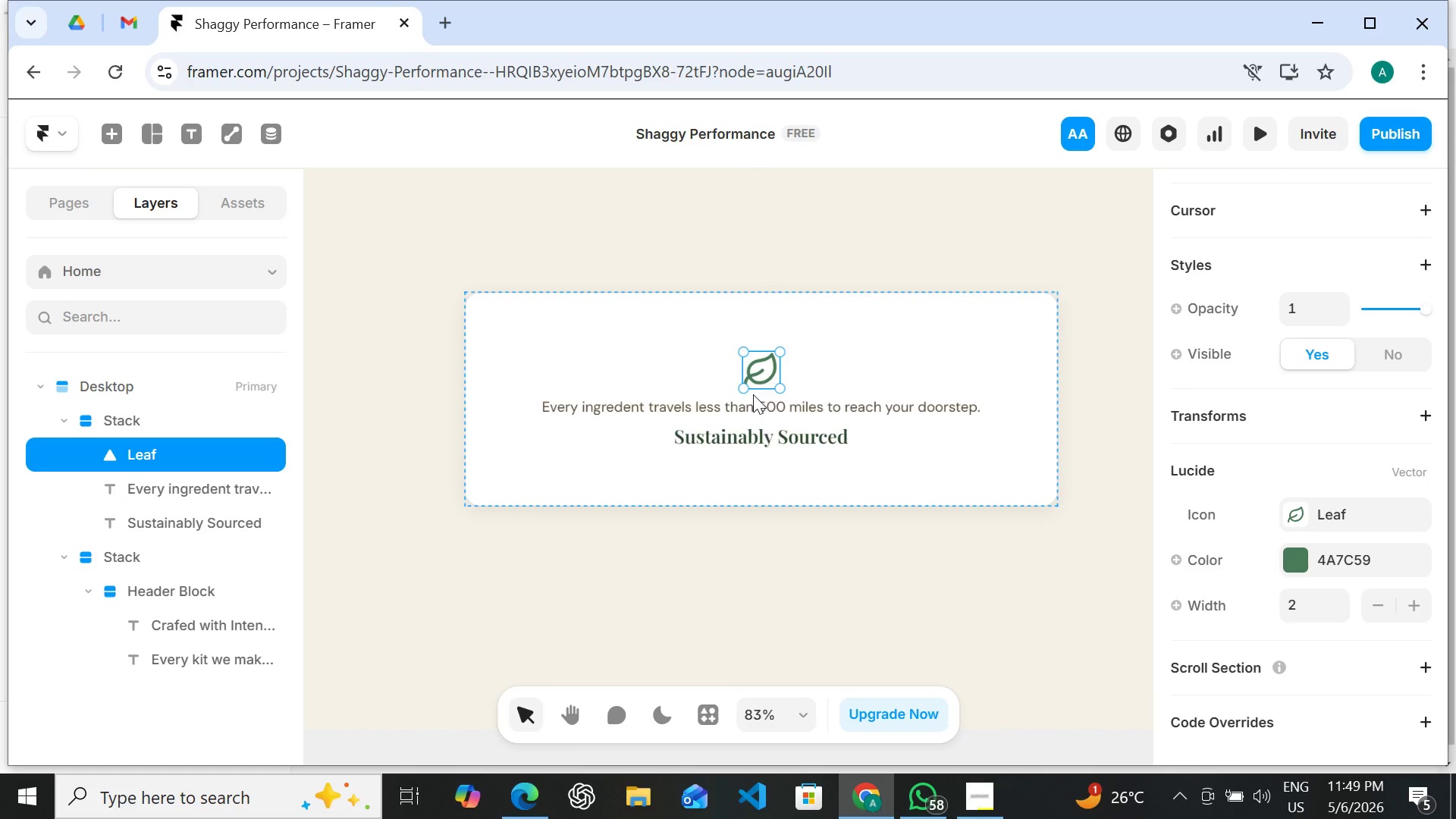 
wait(6.83)
 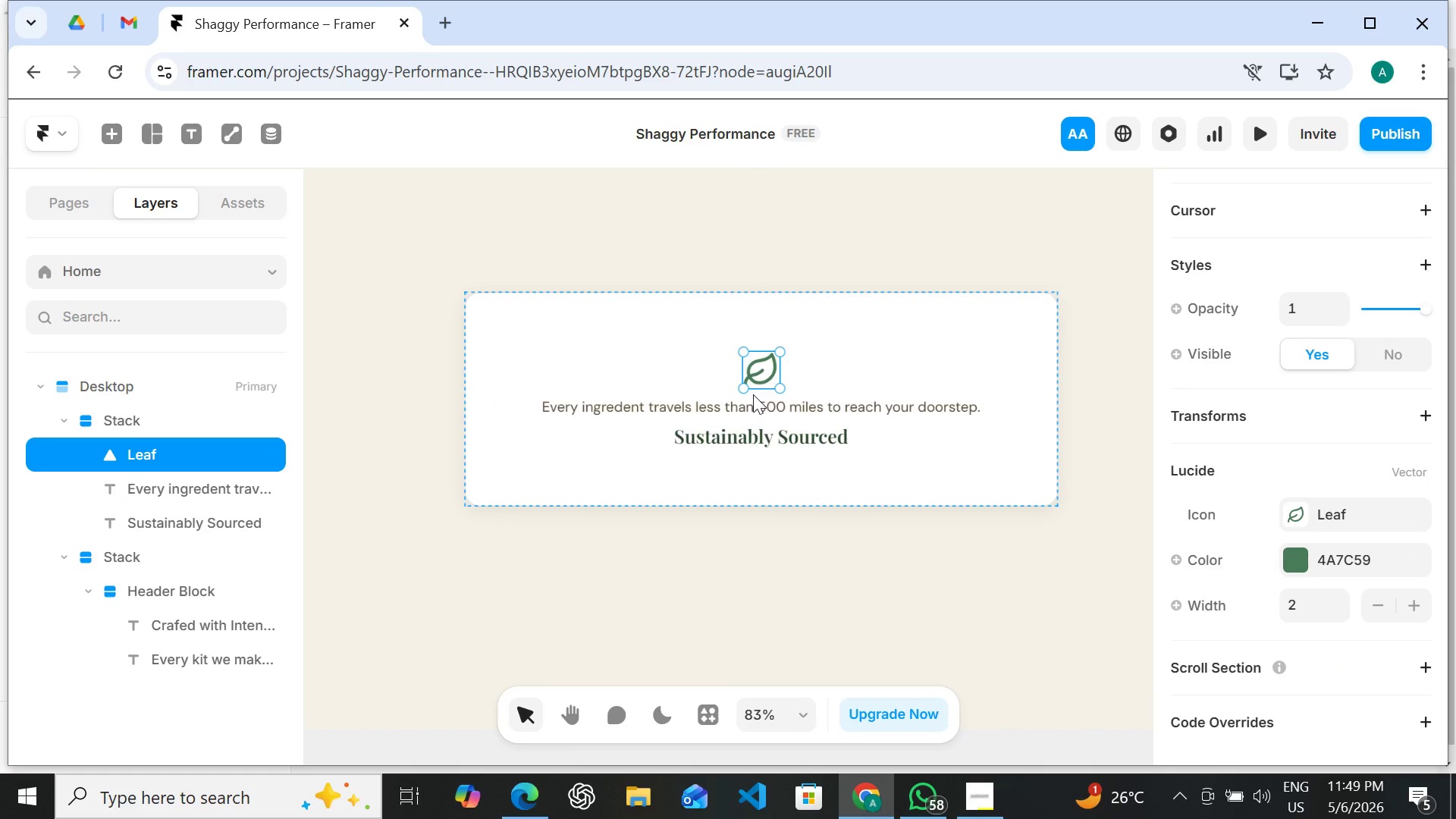 
left_click([893, 366])
 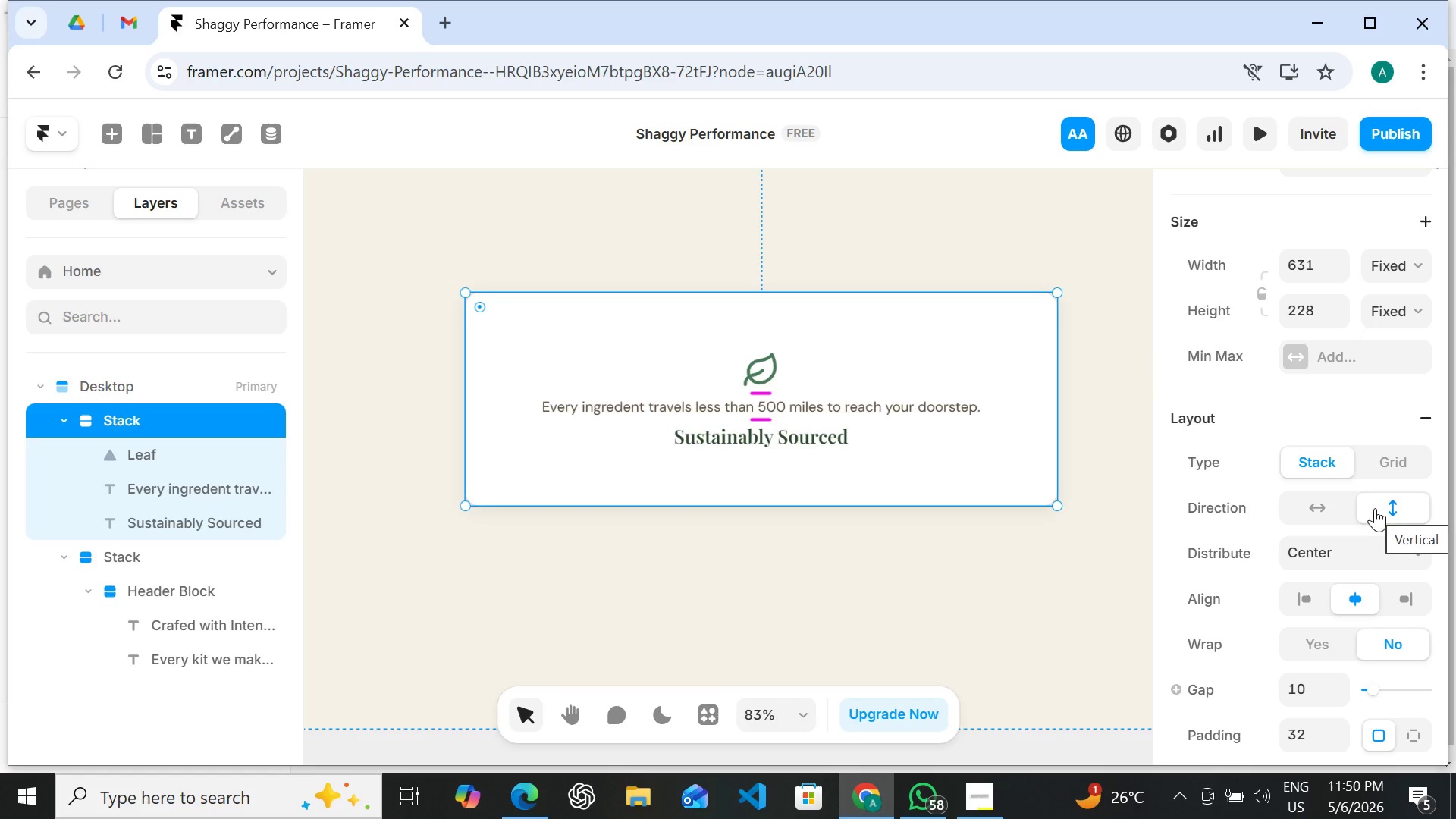 
wait(12.55)
 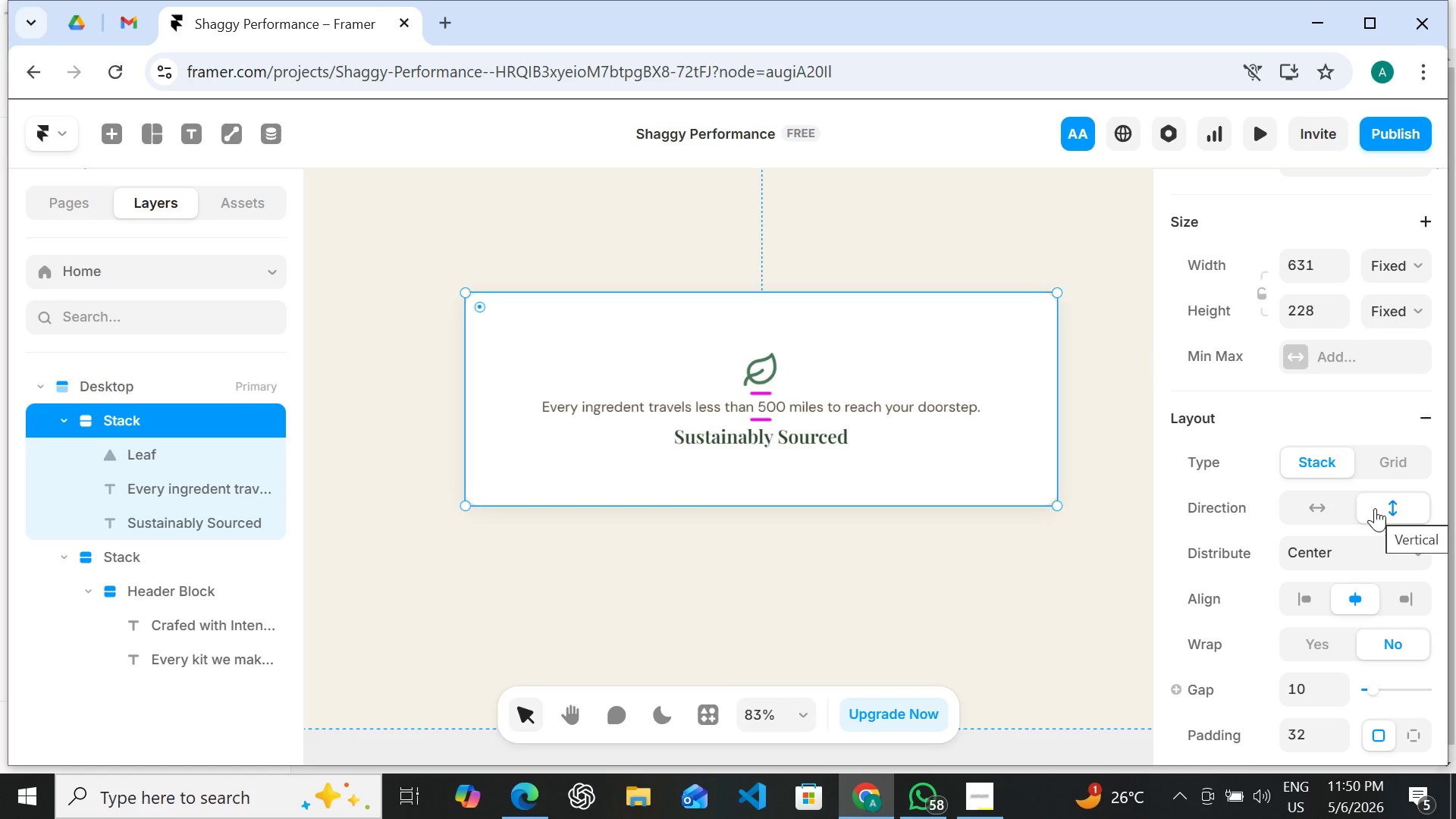 
key(ArrowUp)
 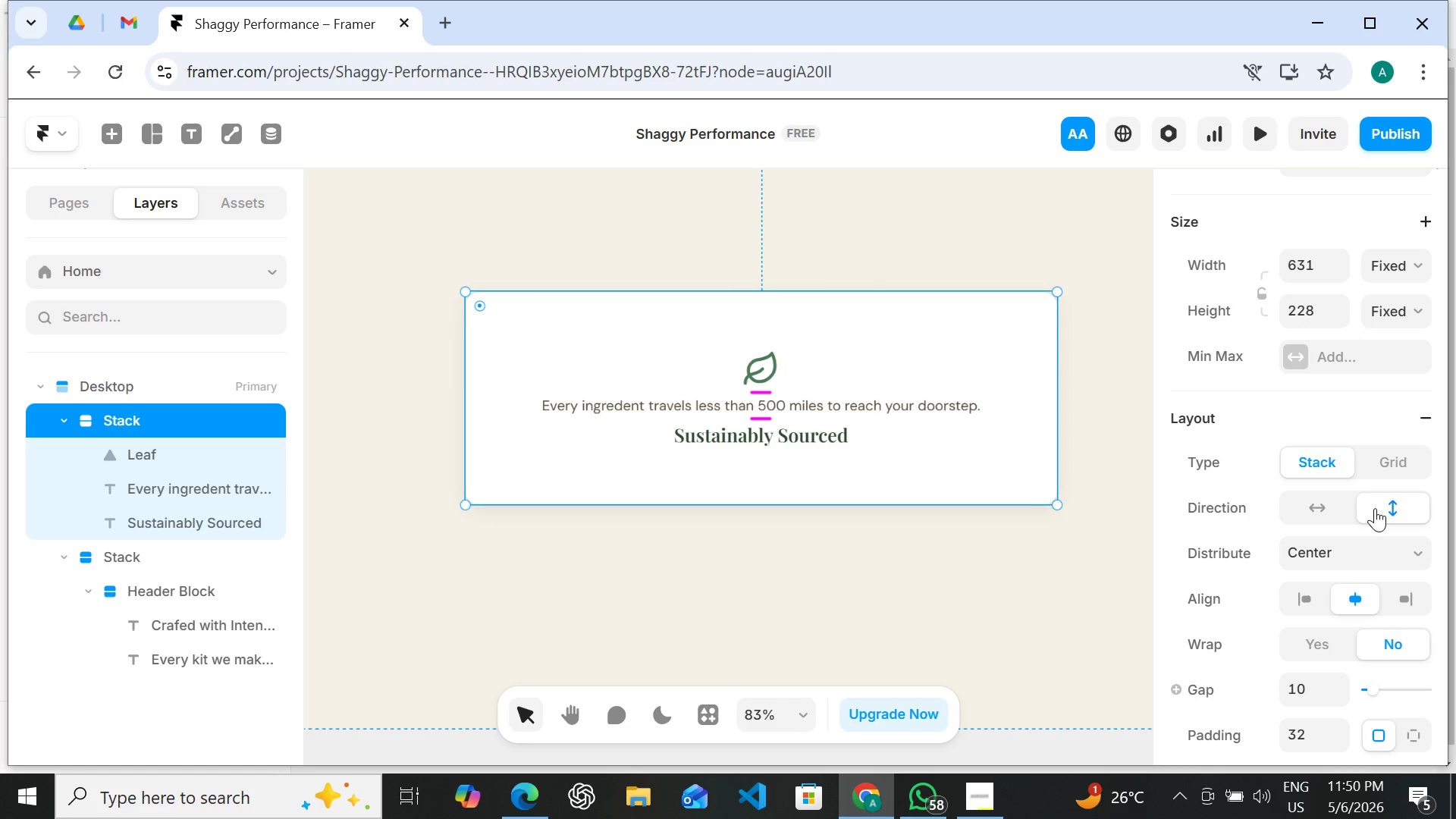 
key(ArrowDown)
 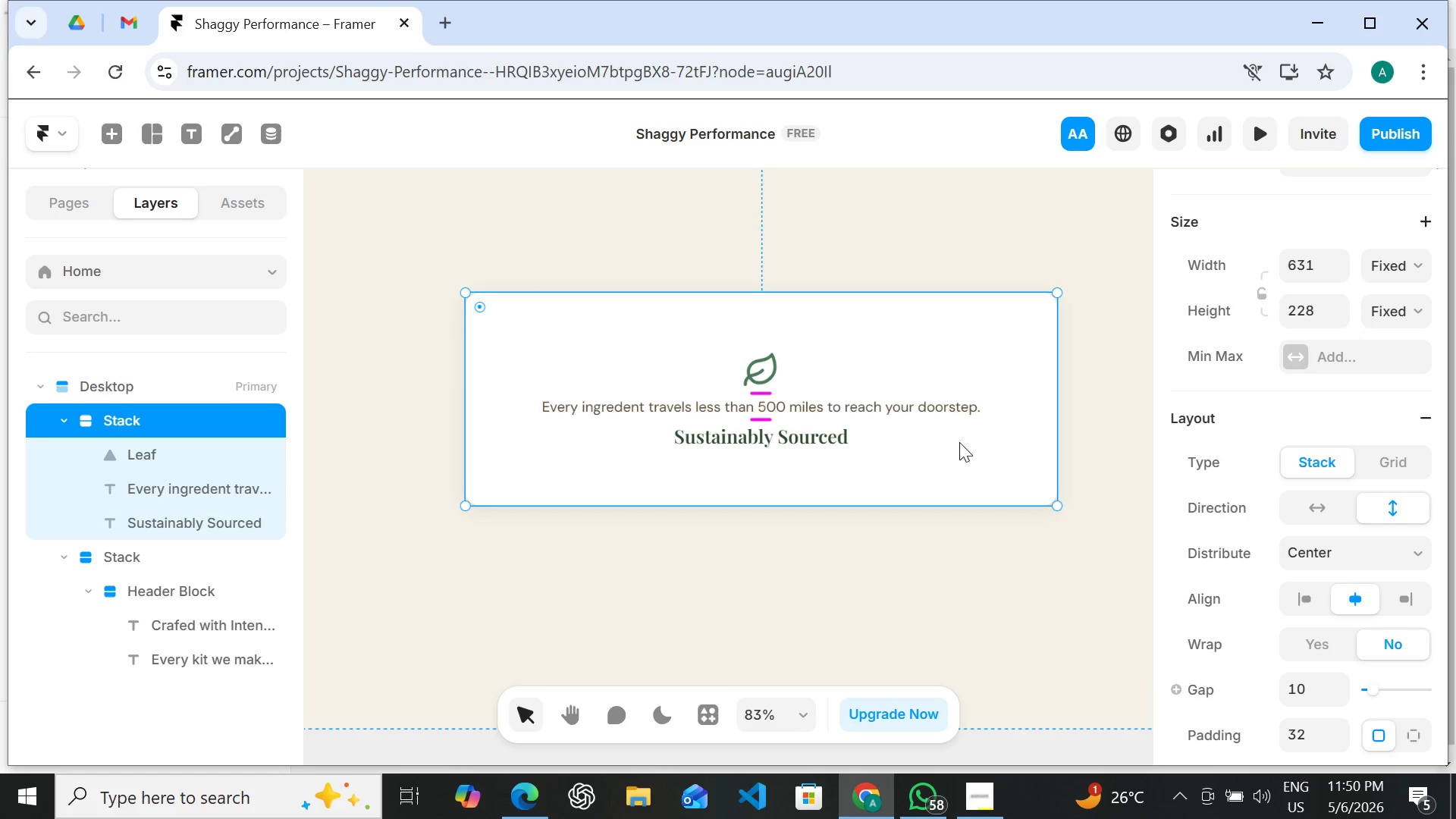 
left_click([751, 366])
 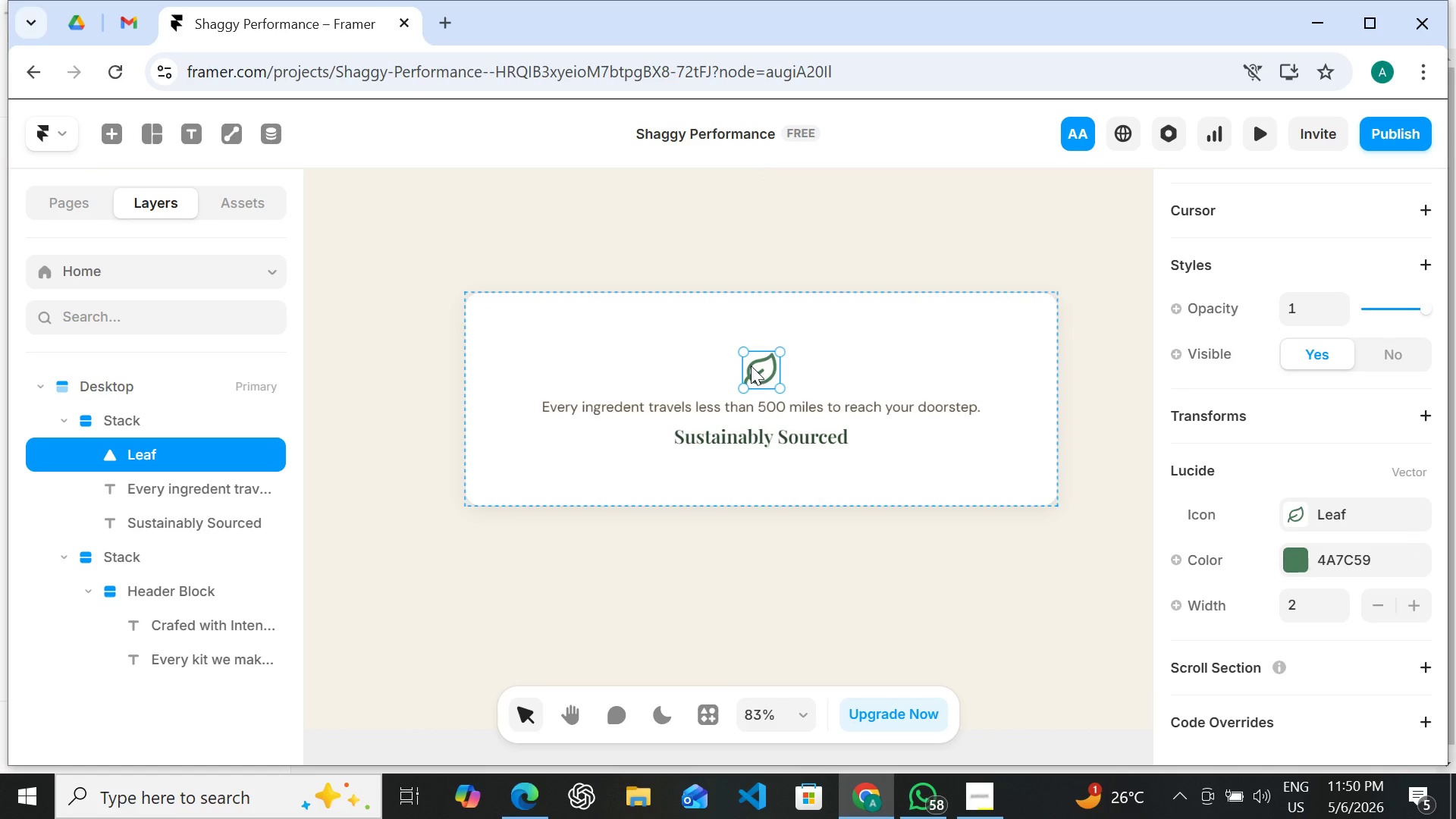 
key(ArrowDown)
 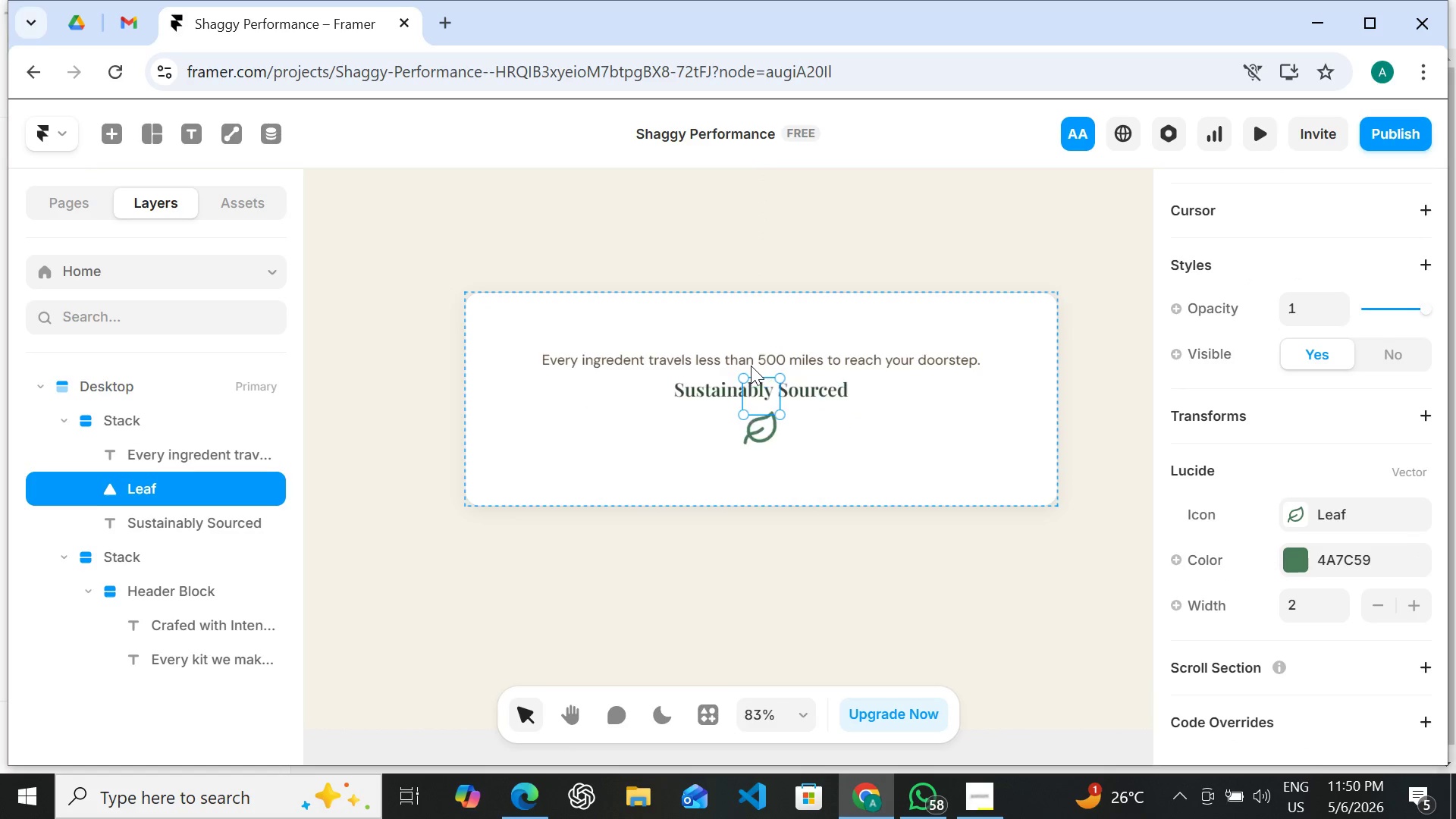 
key(ArrowDown)
 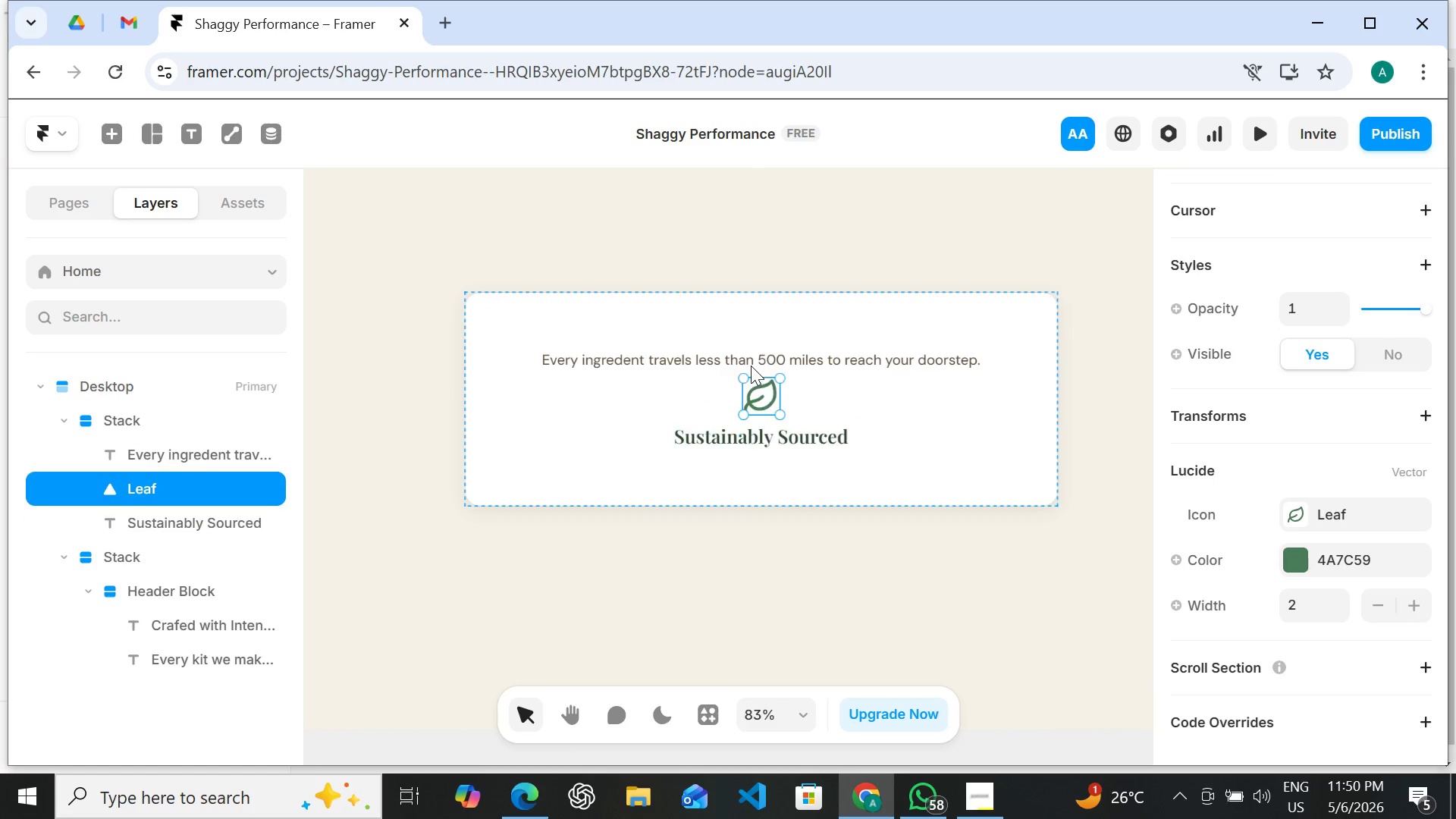 
key(ArrowUp)
 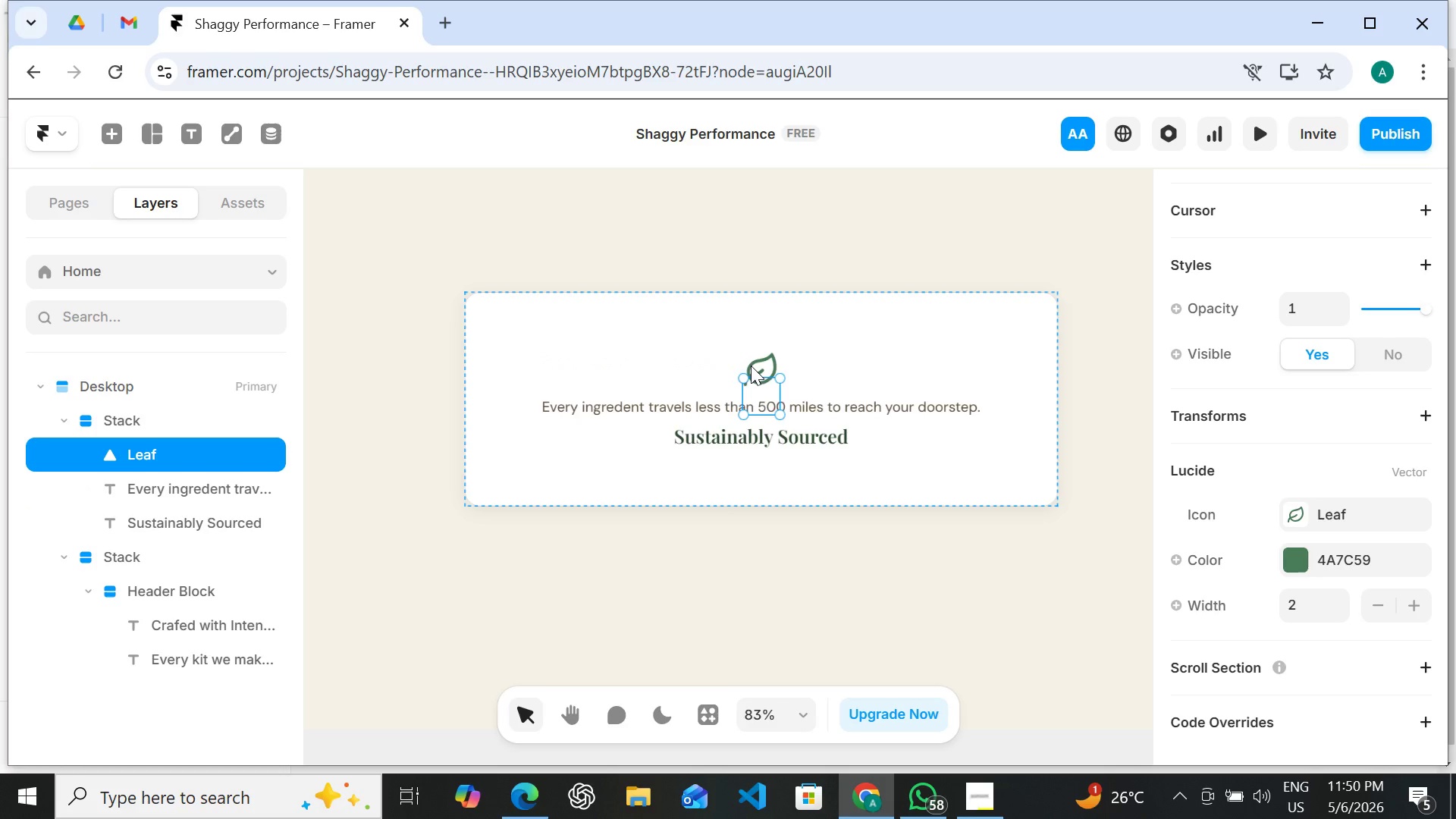 
key(ArrowUp)
 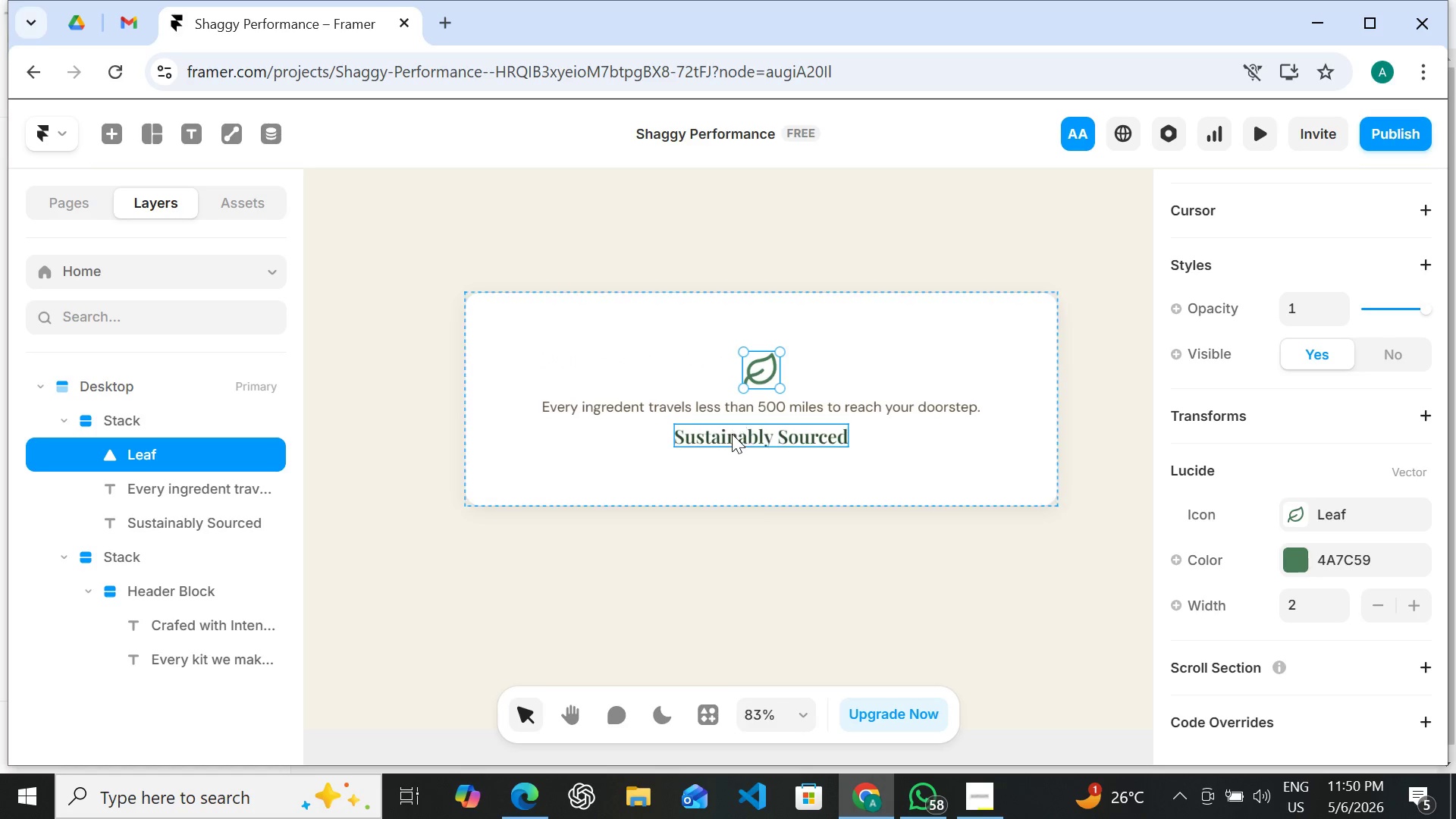 
left_click([732, 435])
 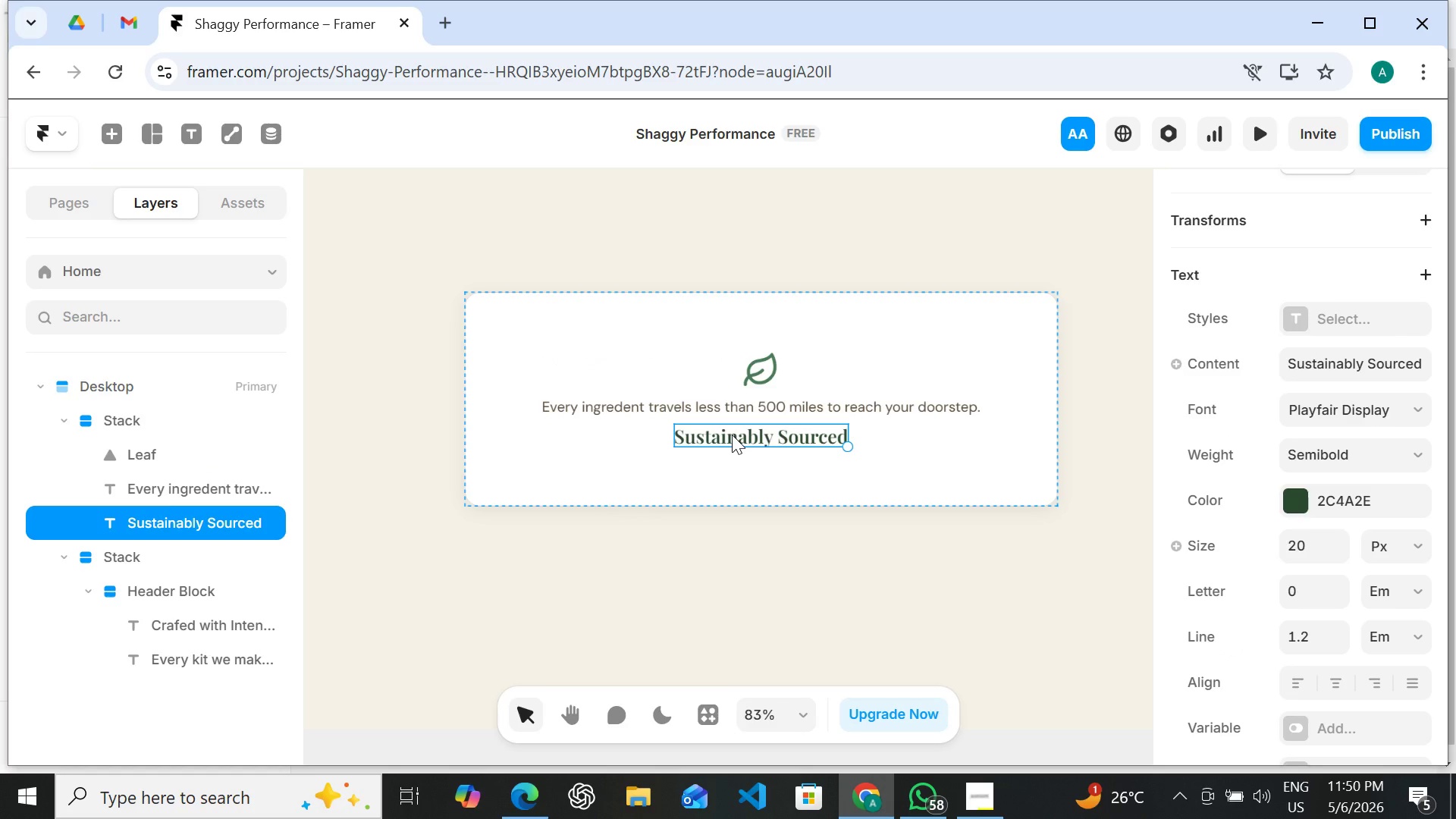 
key(ArrowUp)
 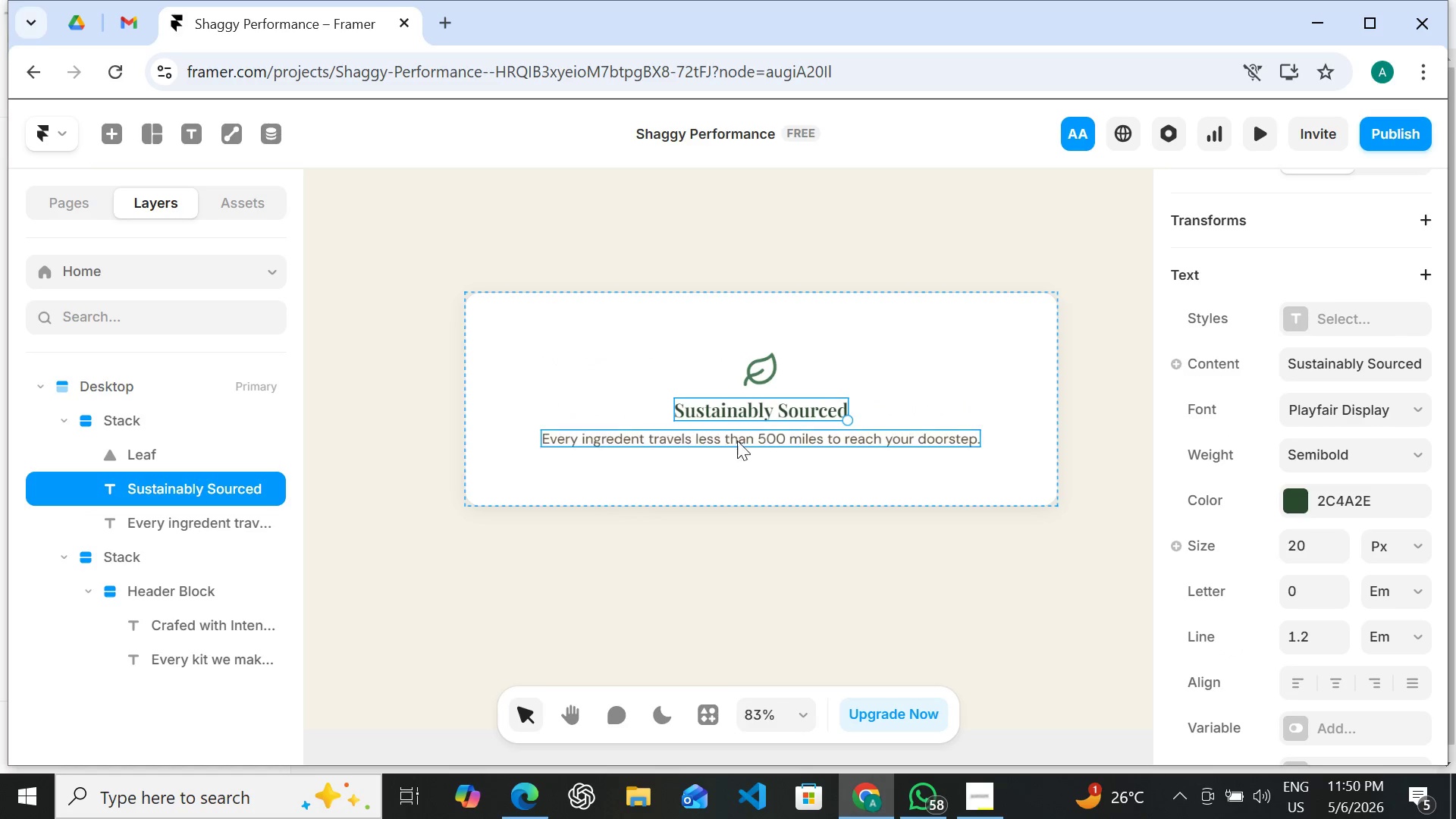 
left_click([760, 466])
 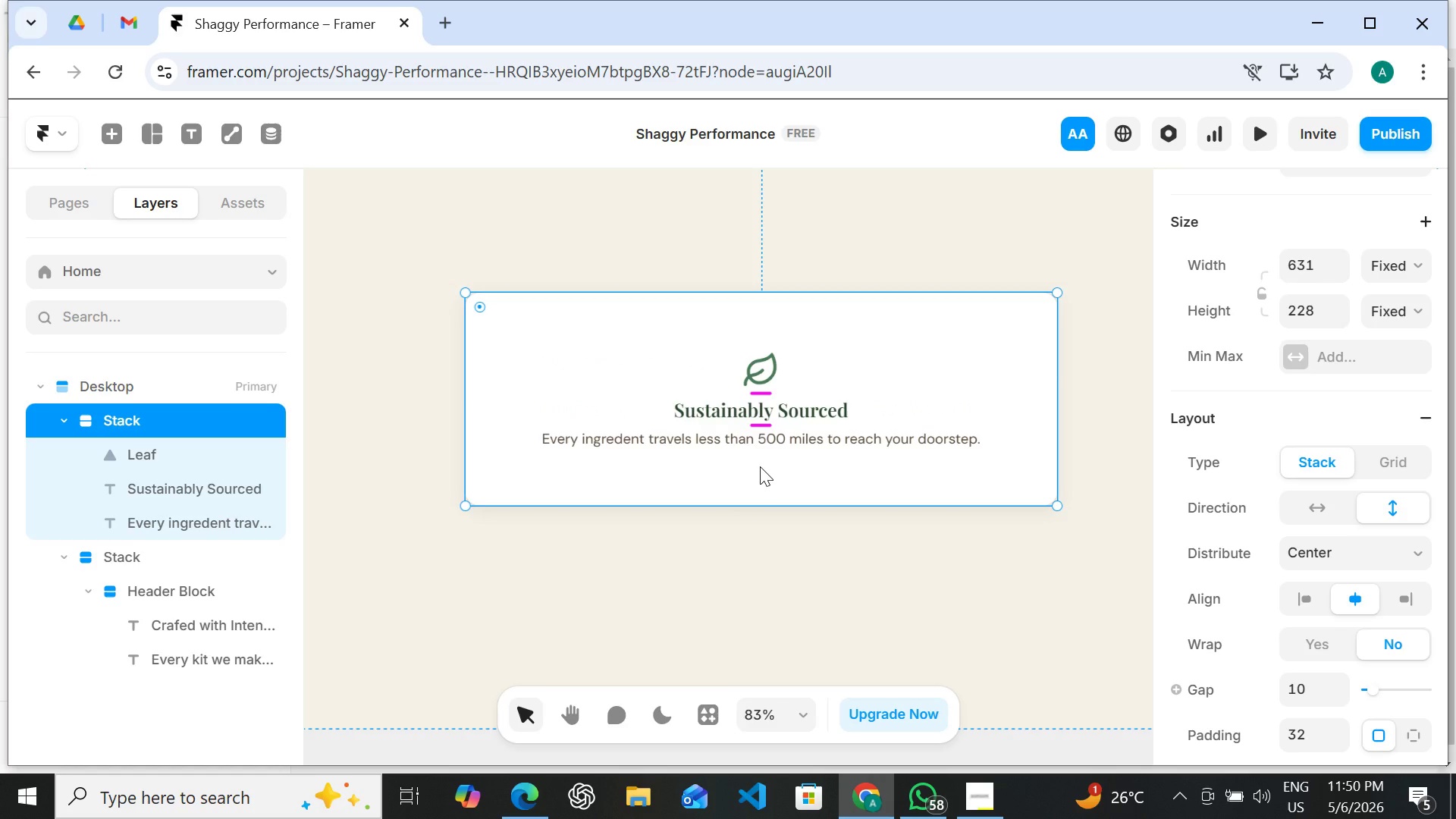 
wait(26.58)
 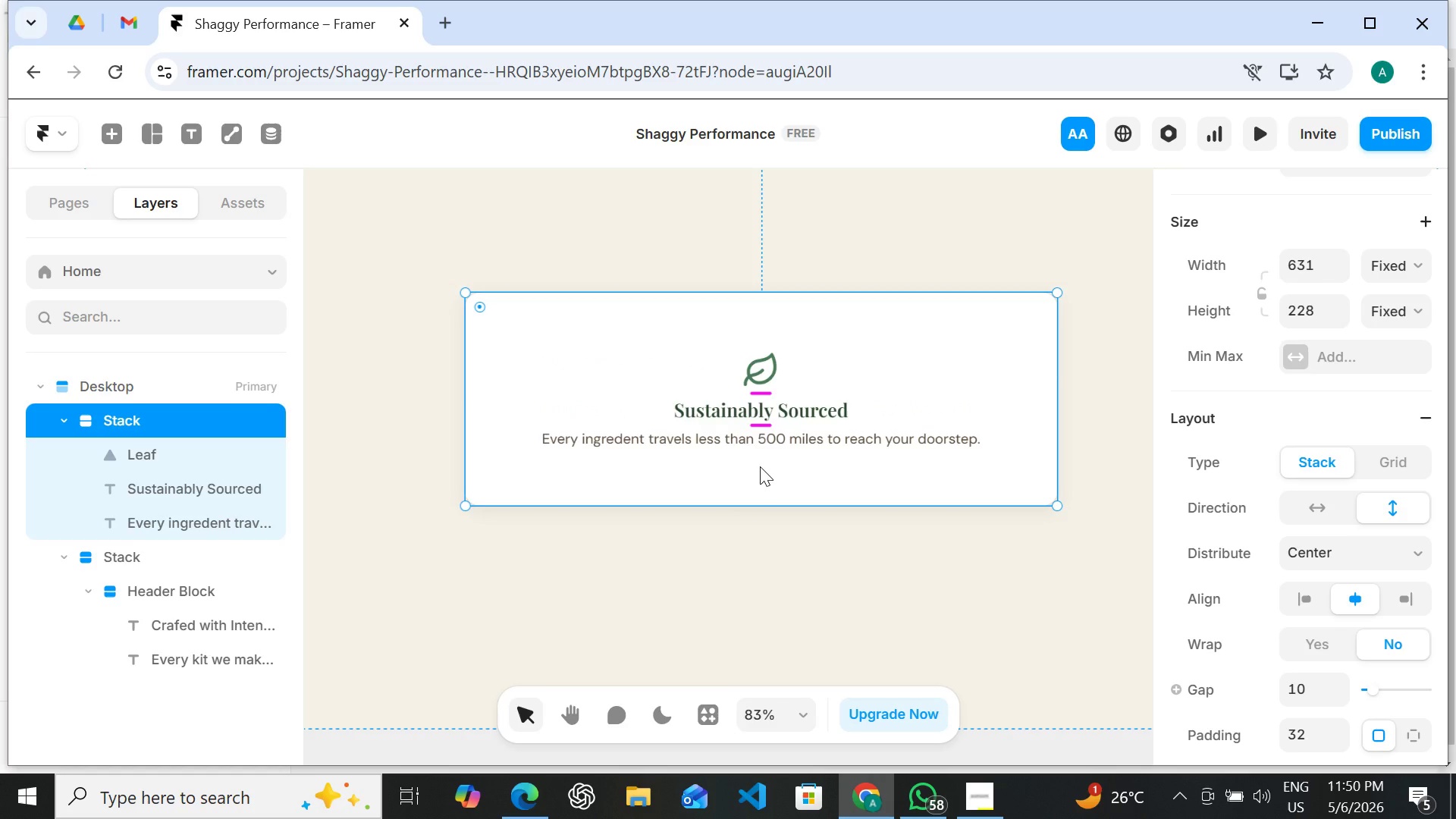 
left_click([477, 483])
 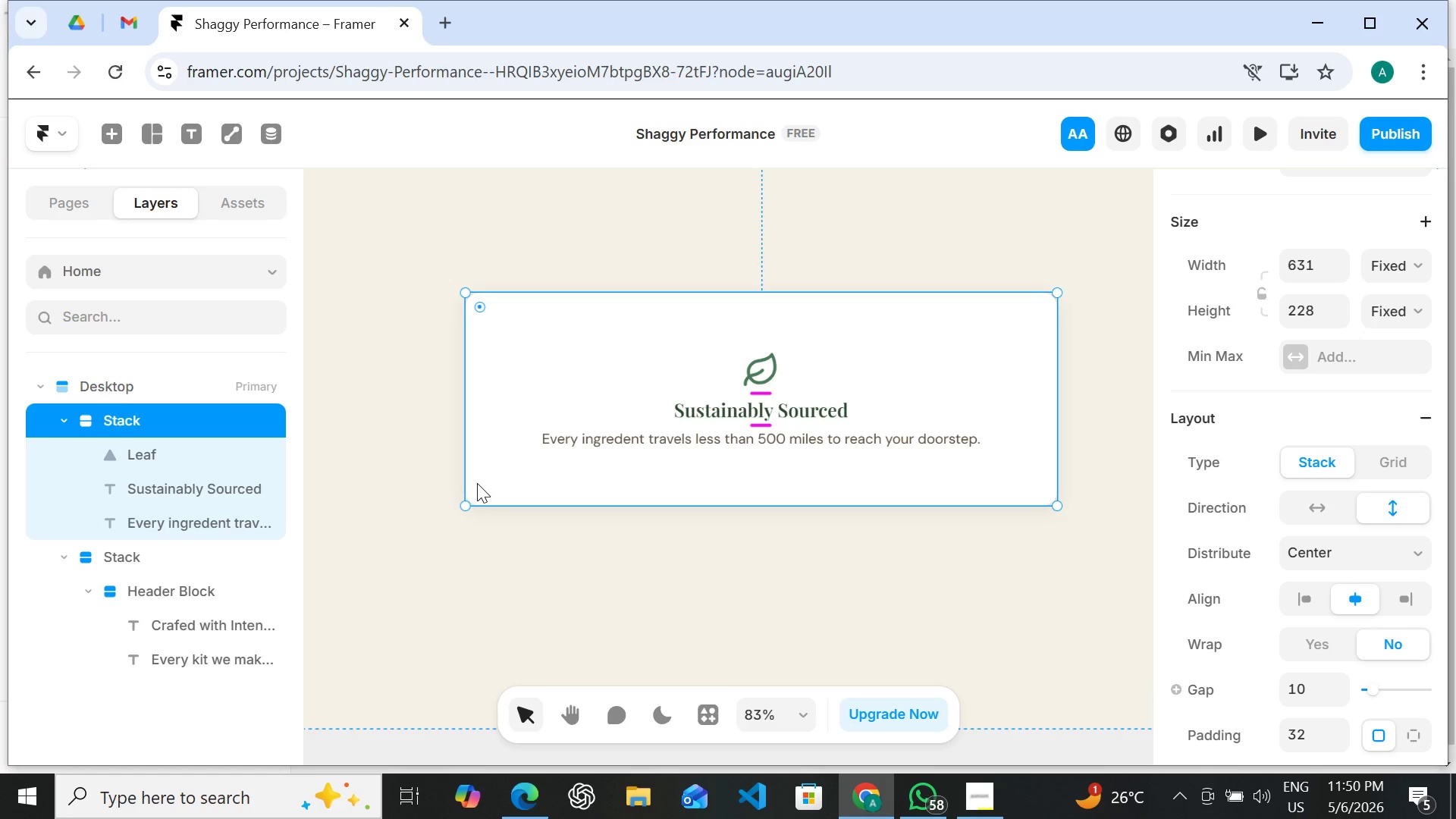 
right_click([477, 483])
 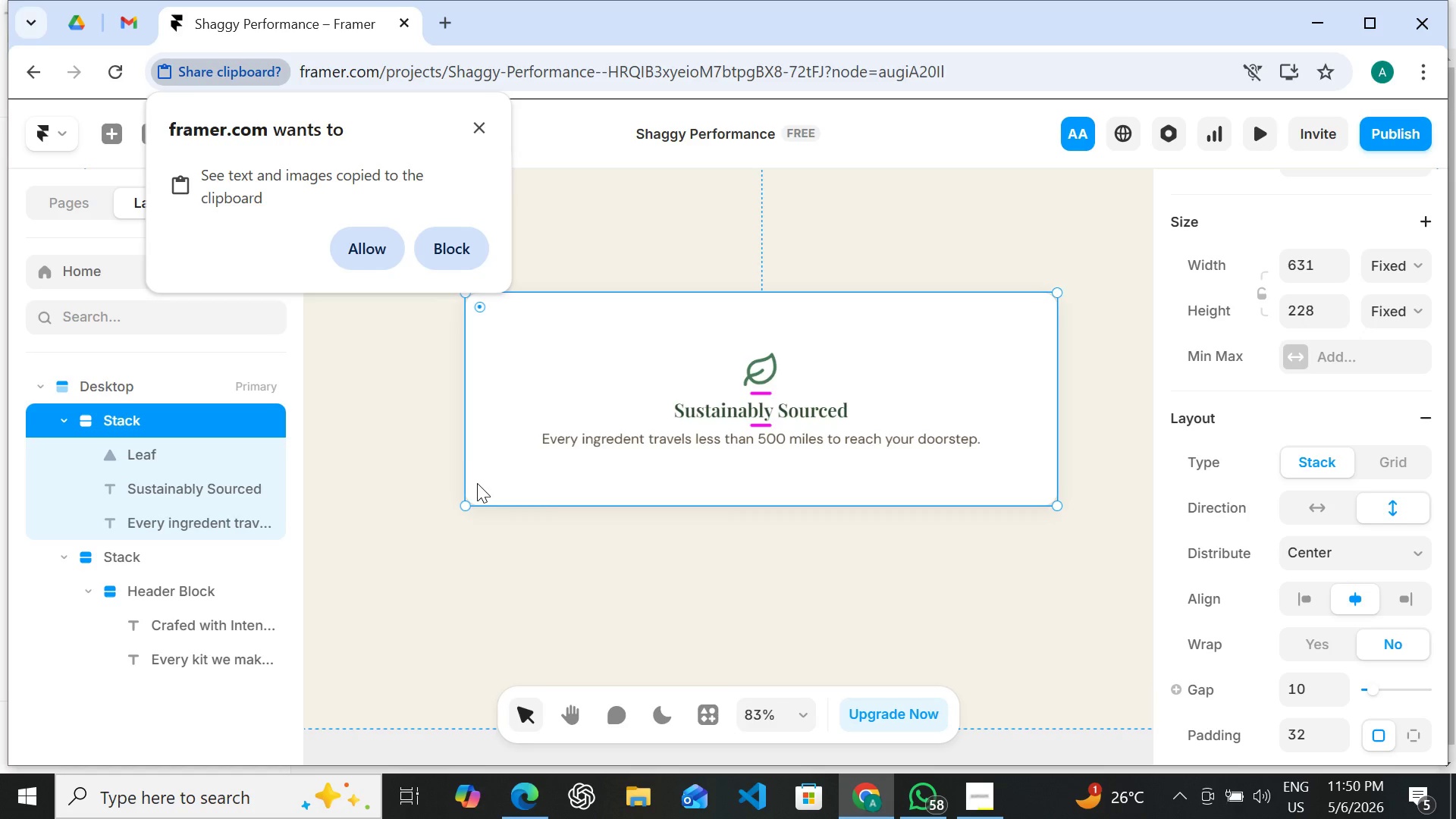 
wait(5.38)
 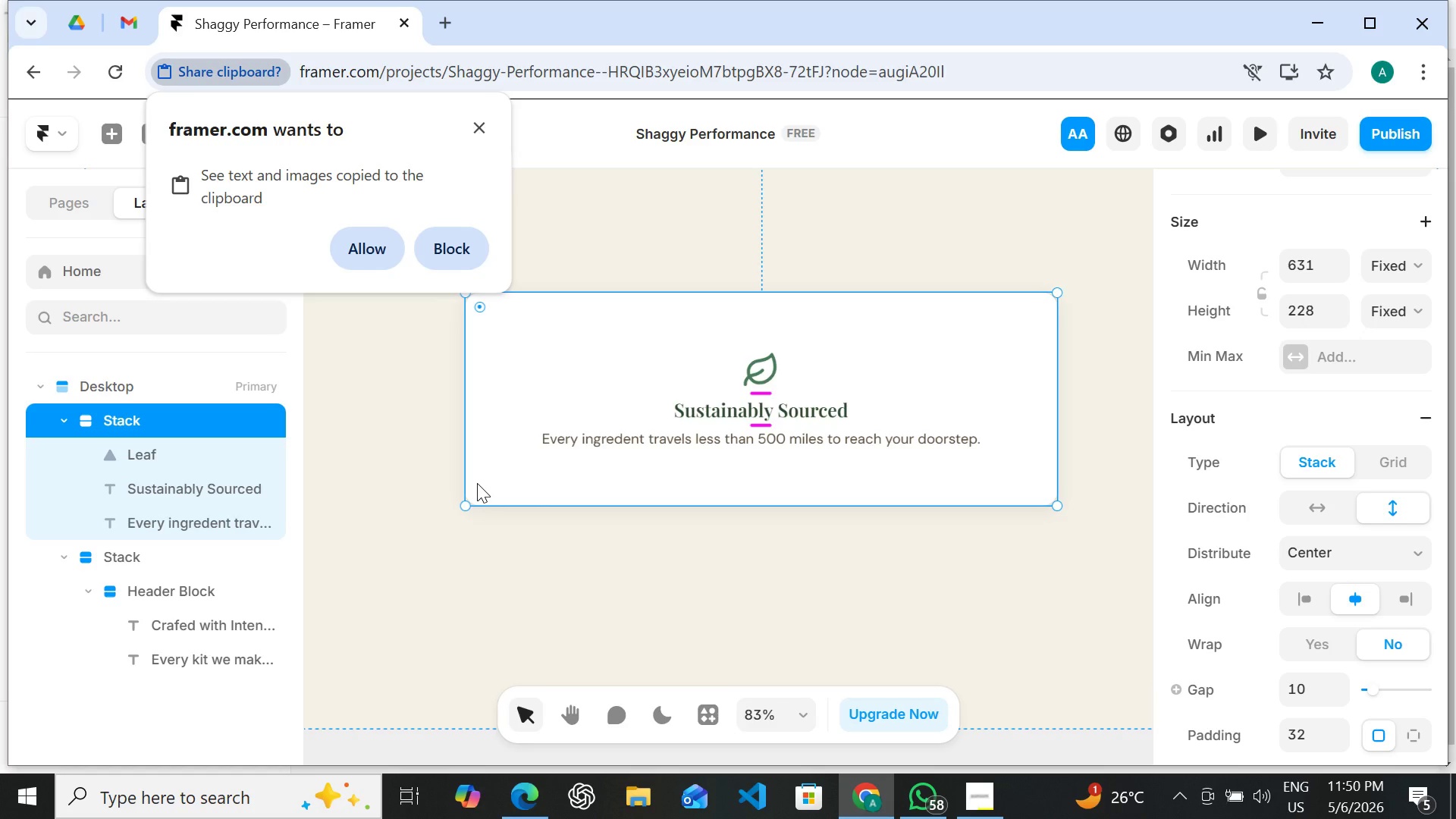 
left_click([354, 247])
 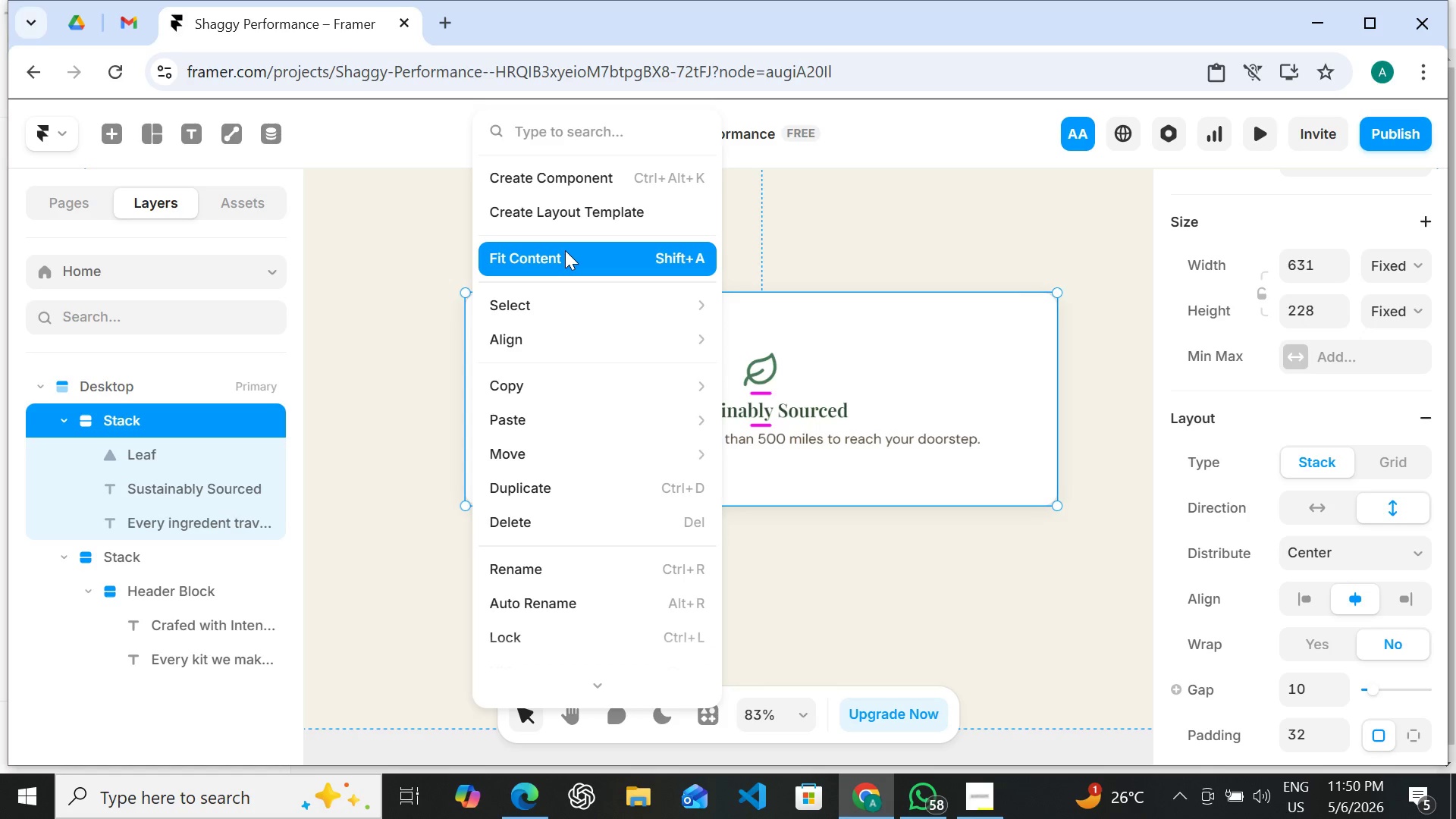 
wait(9.42)
 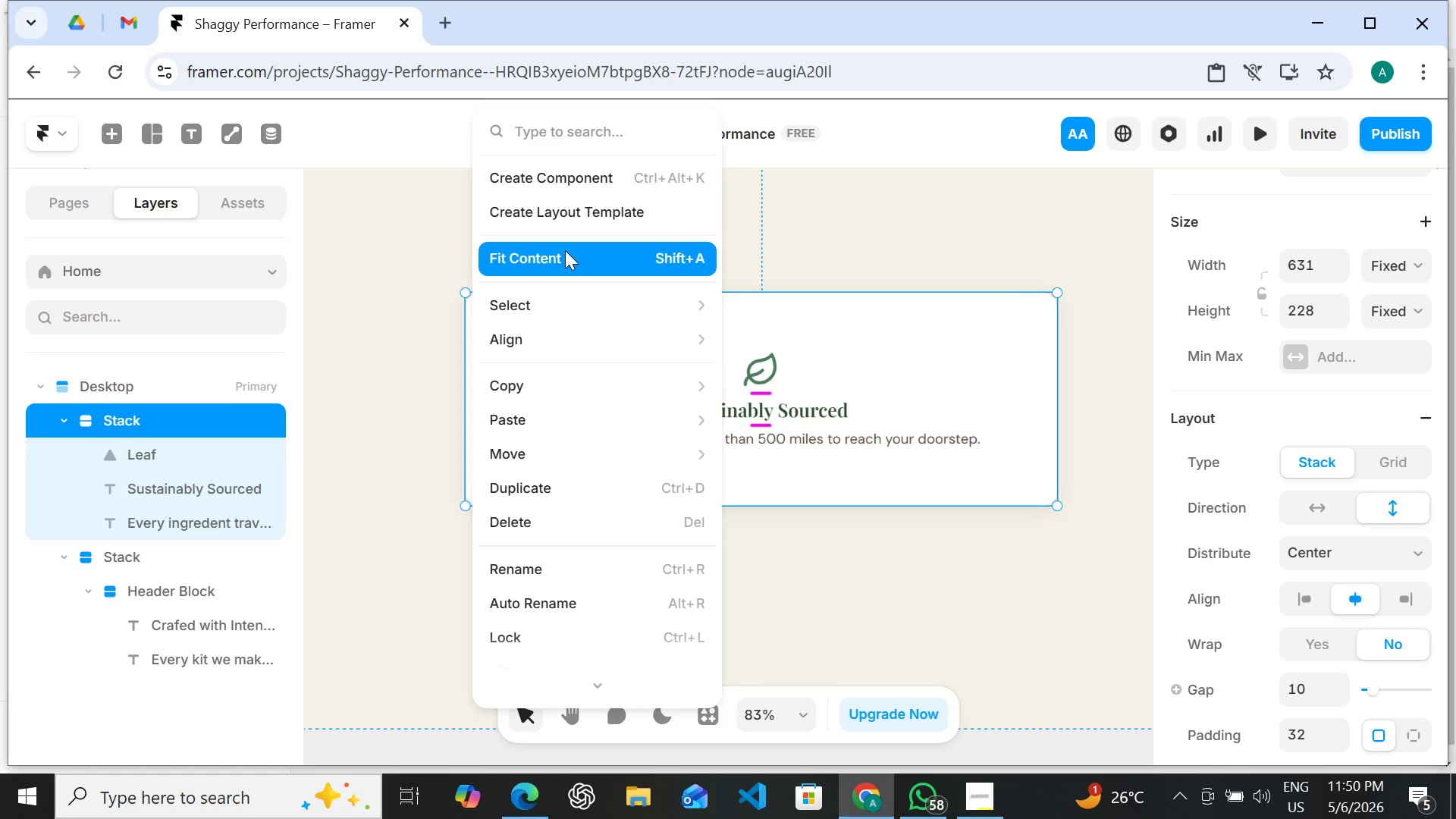 
left_click([563, 187])
 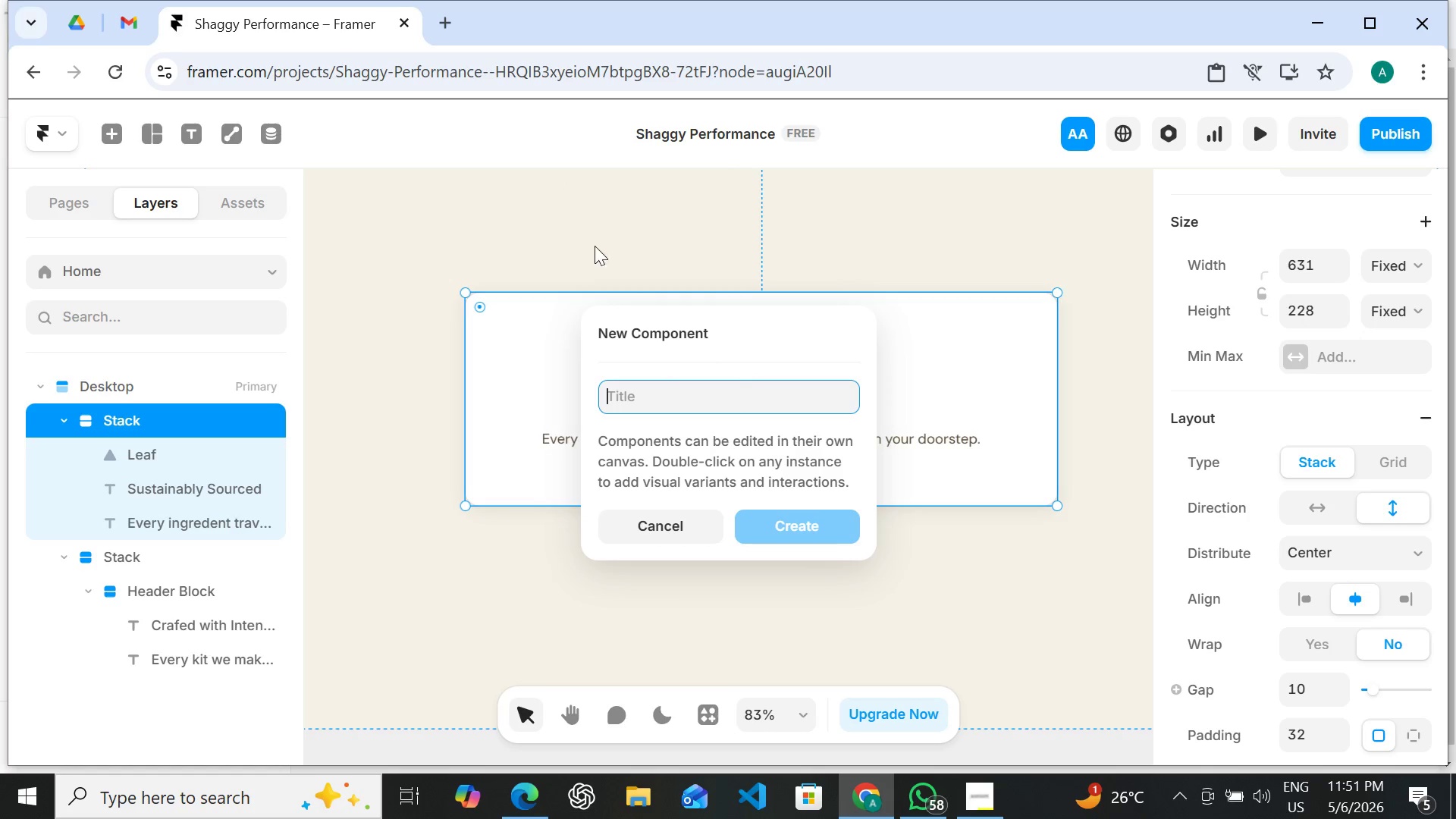 
wait(5.33)
 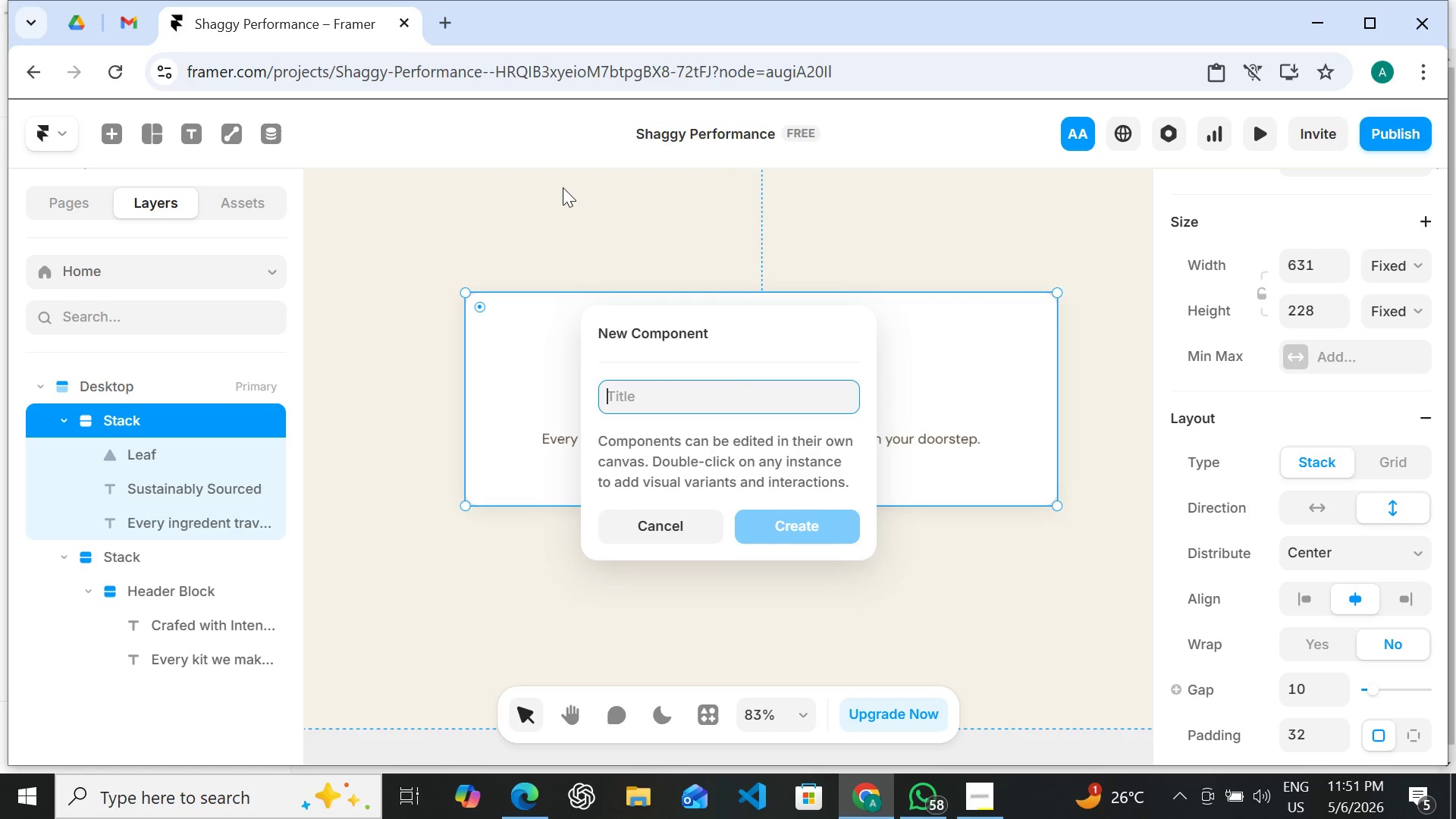 
left_click([665, 521])
 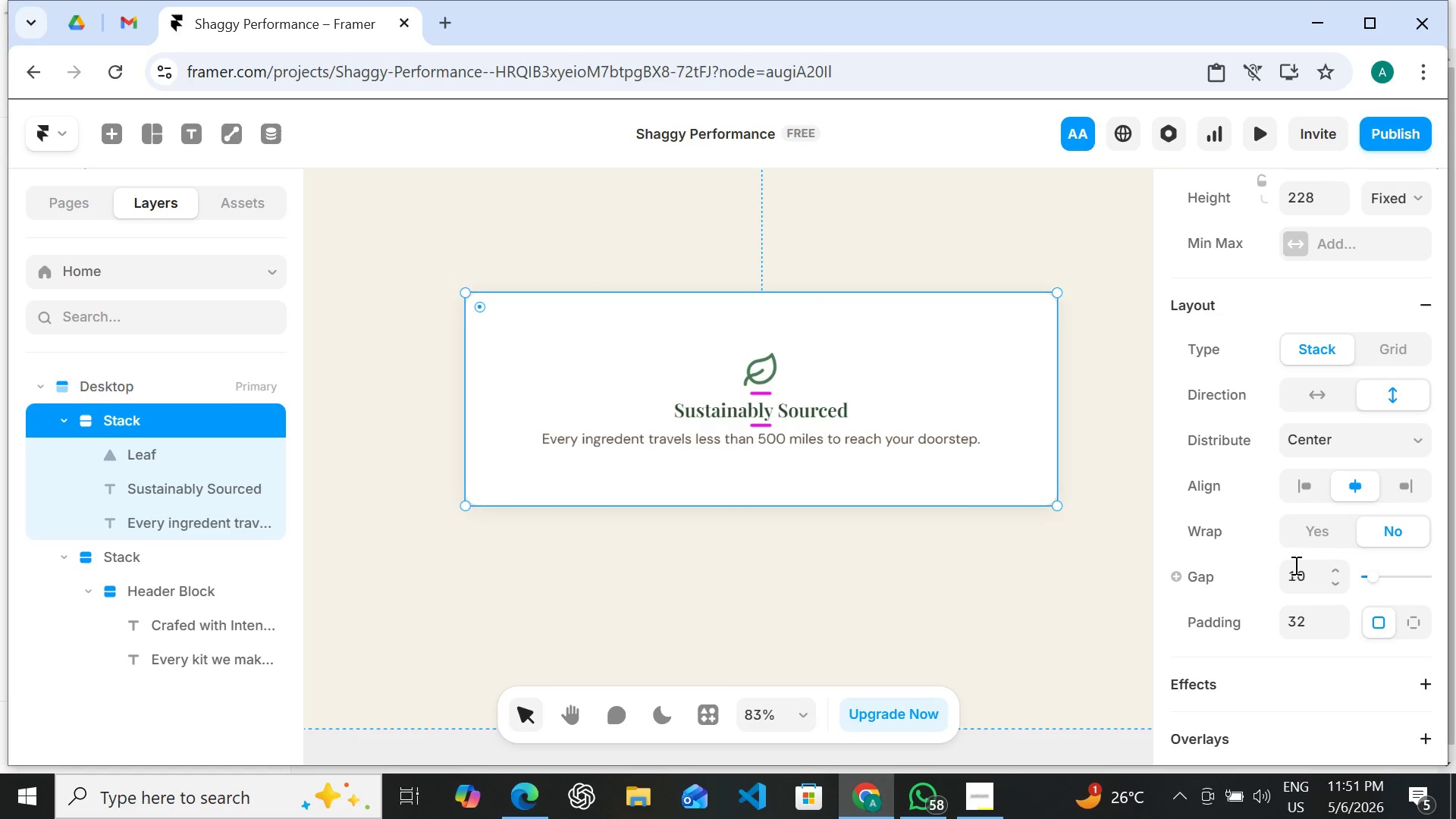 
wait(5.03)
 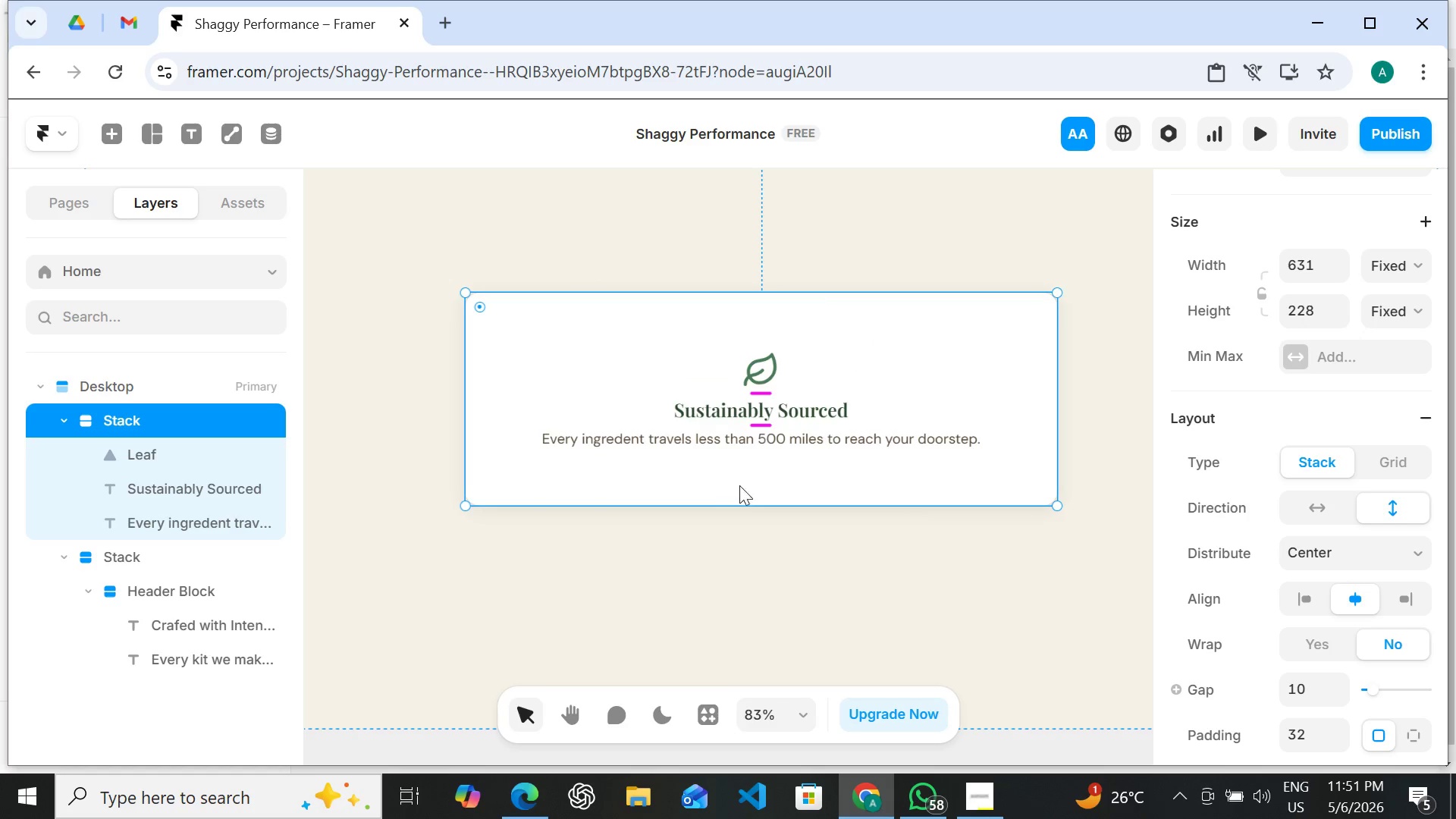 
left_click([1300, 573])
 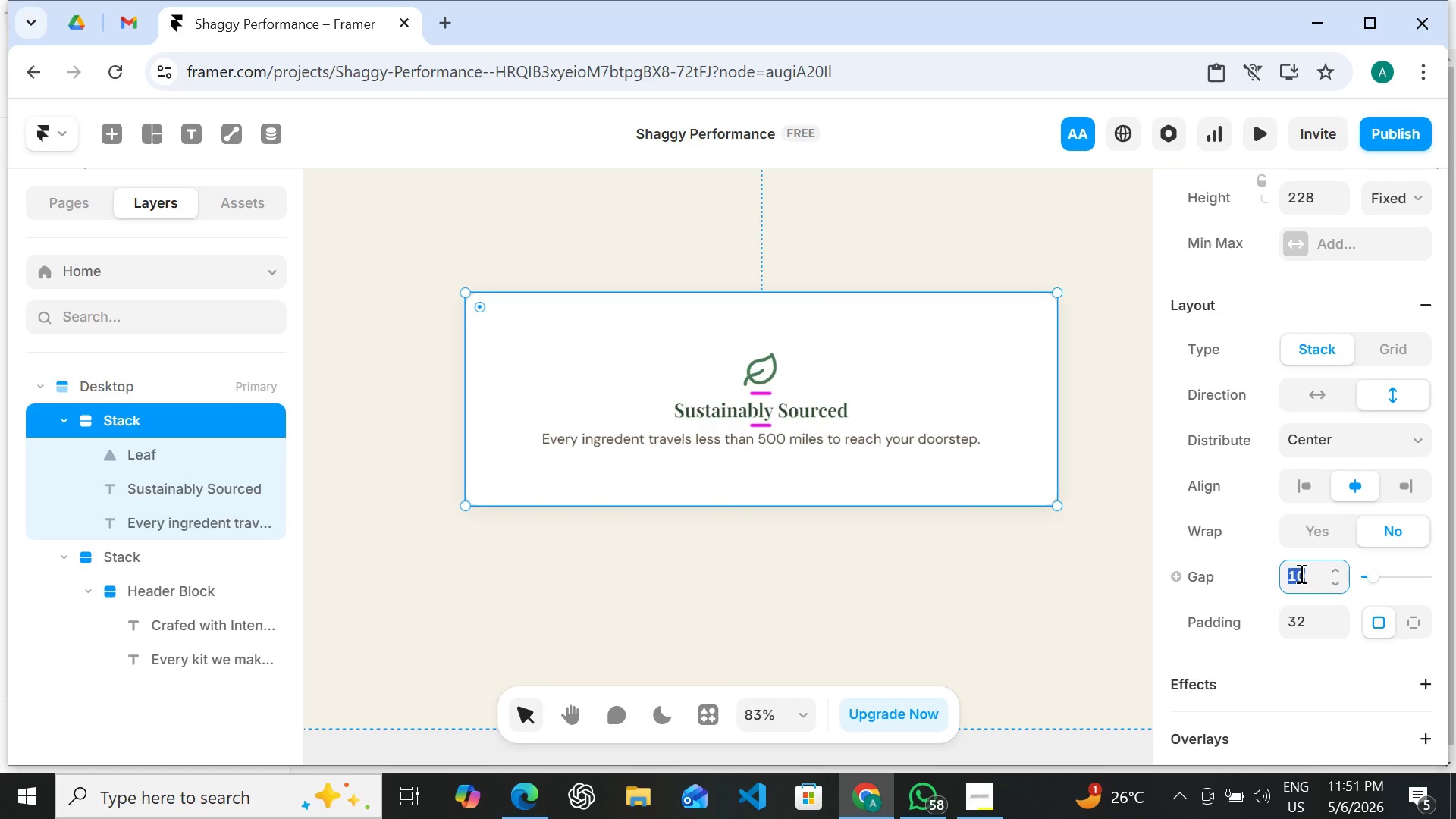 
type(16)
 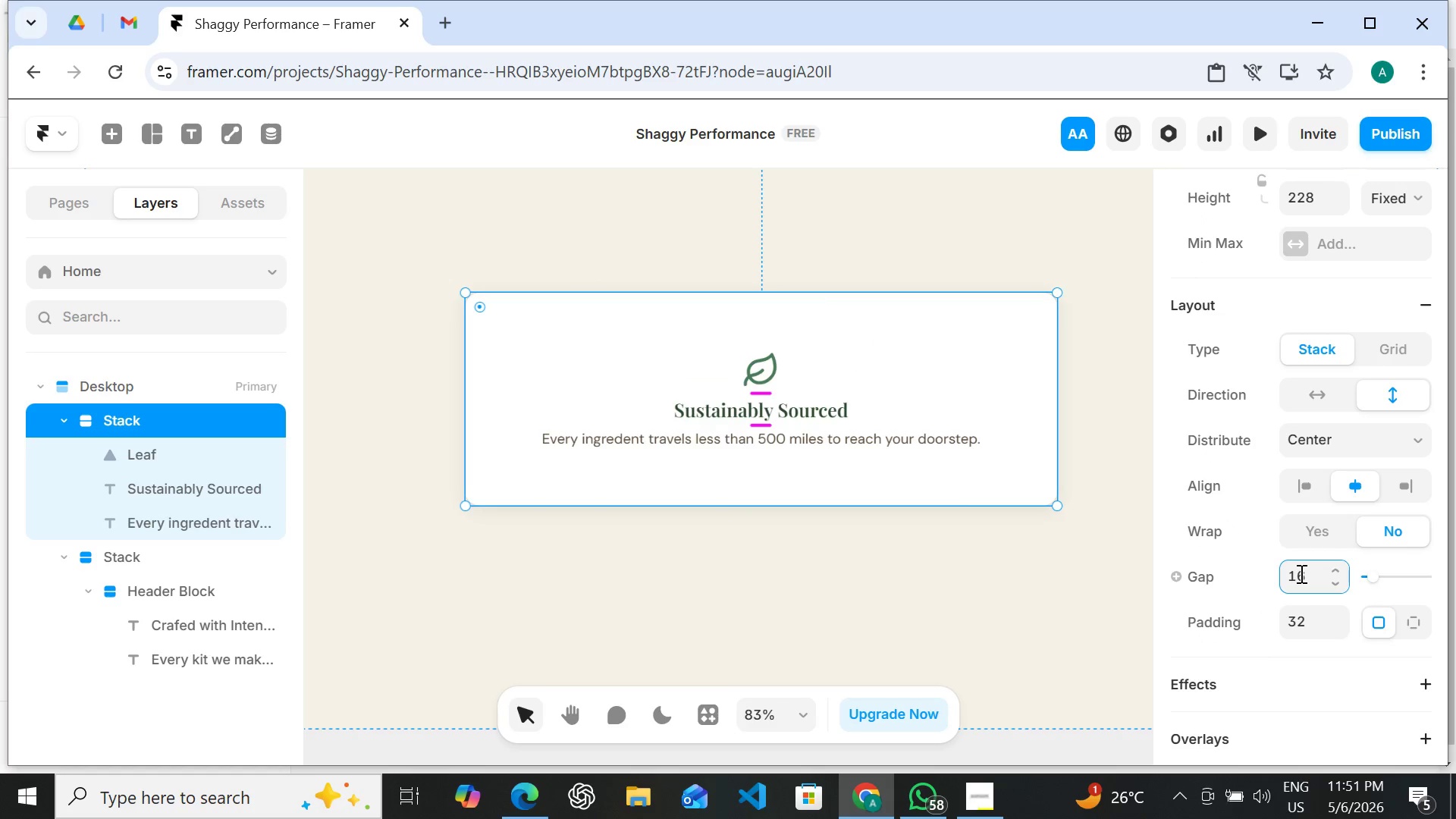 
key(Enter)
 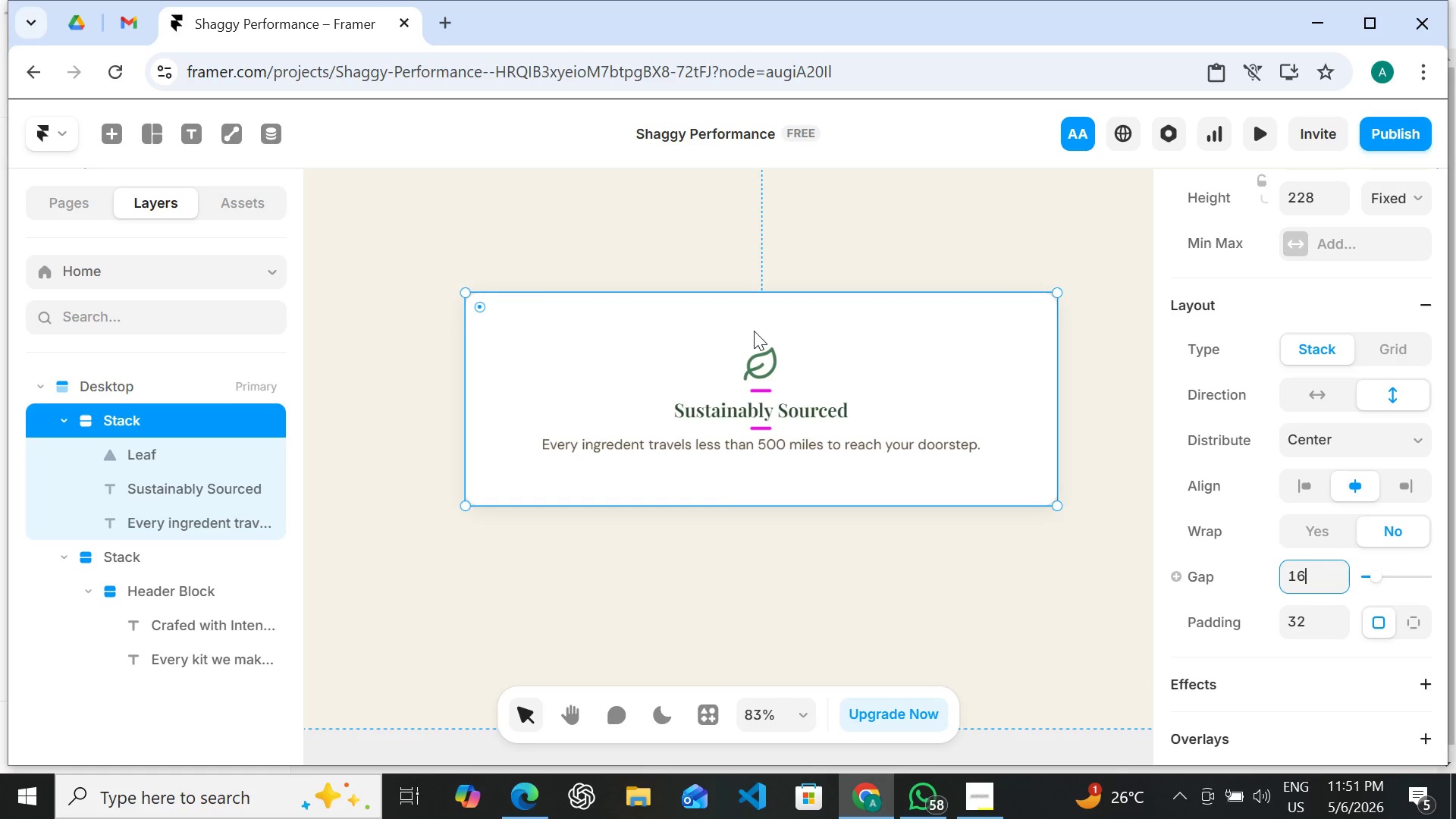 
wait(15.78)
 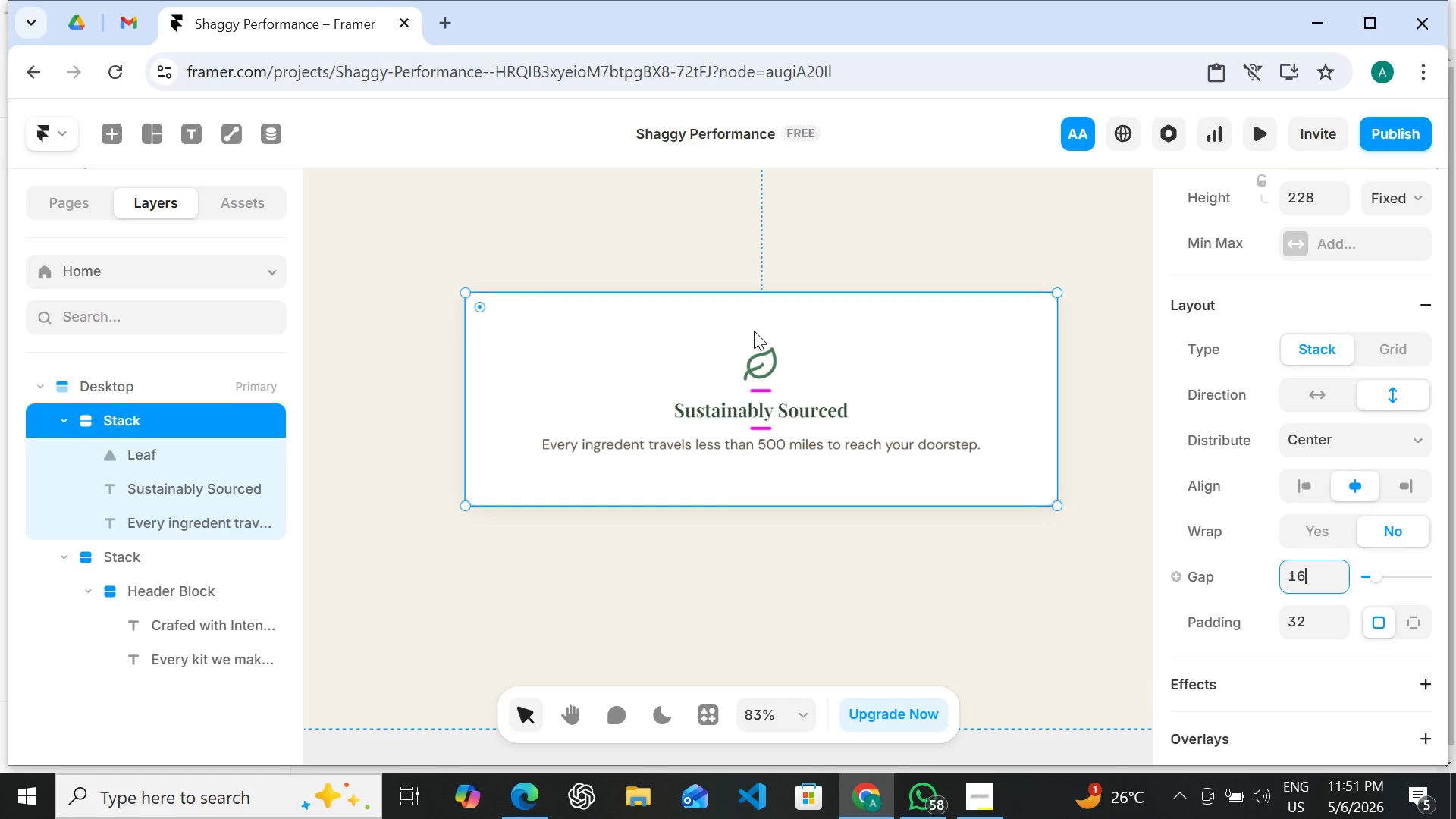 
right_click([701, 310])
 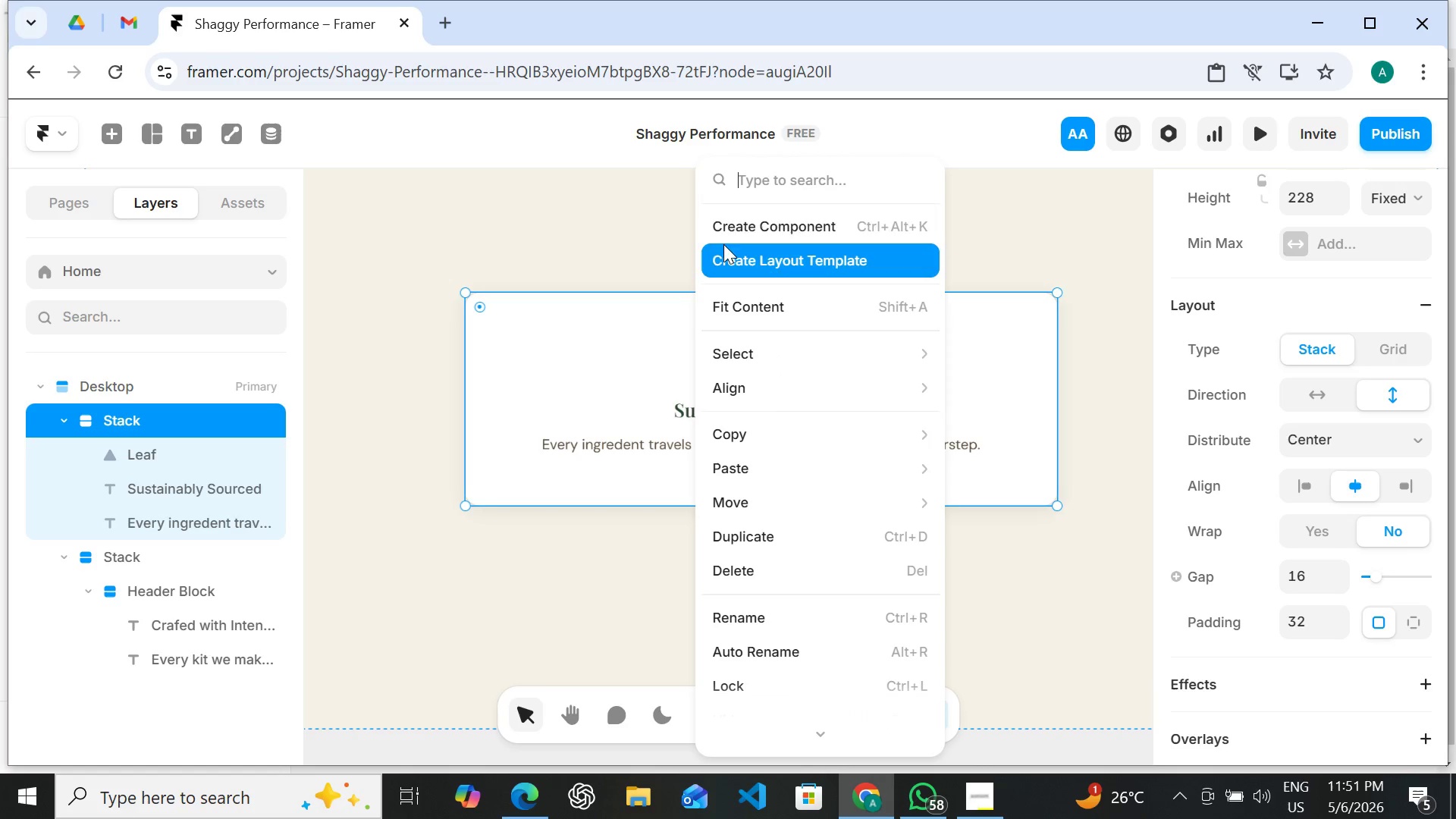 
left_click([723, 237])
 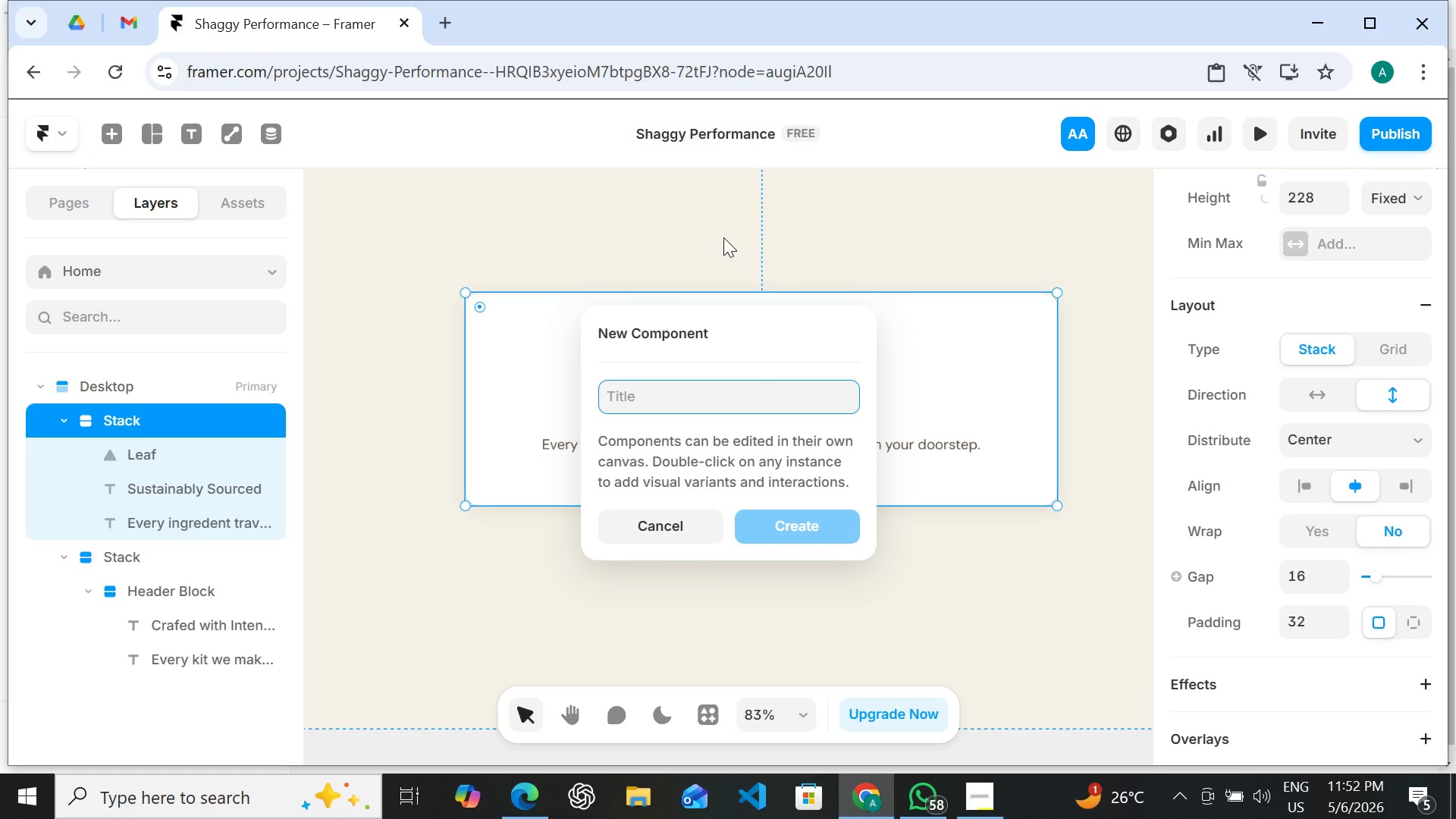 
wait(47.69)
 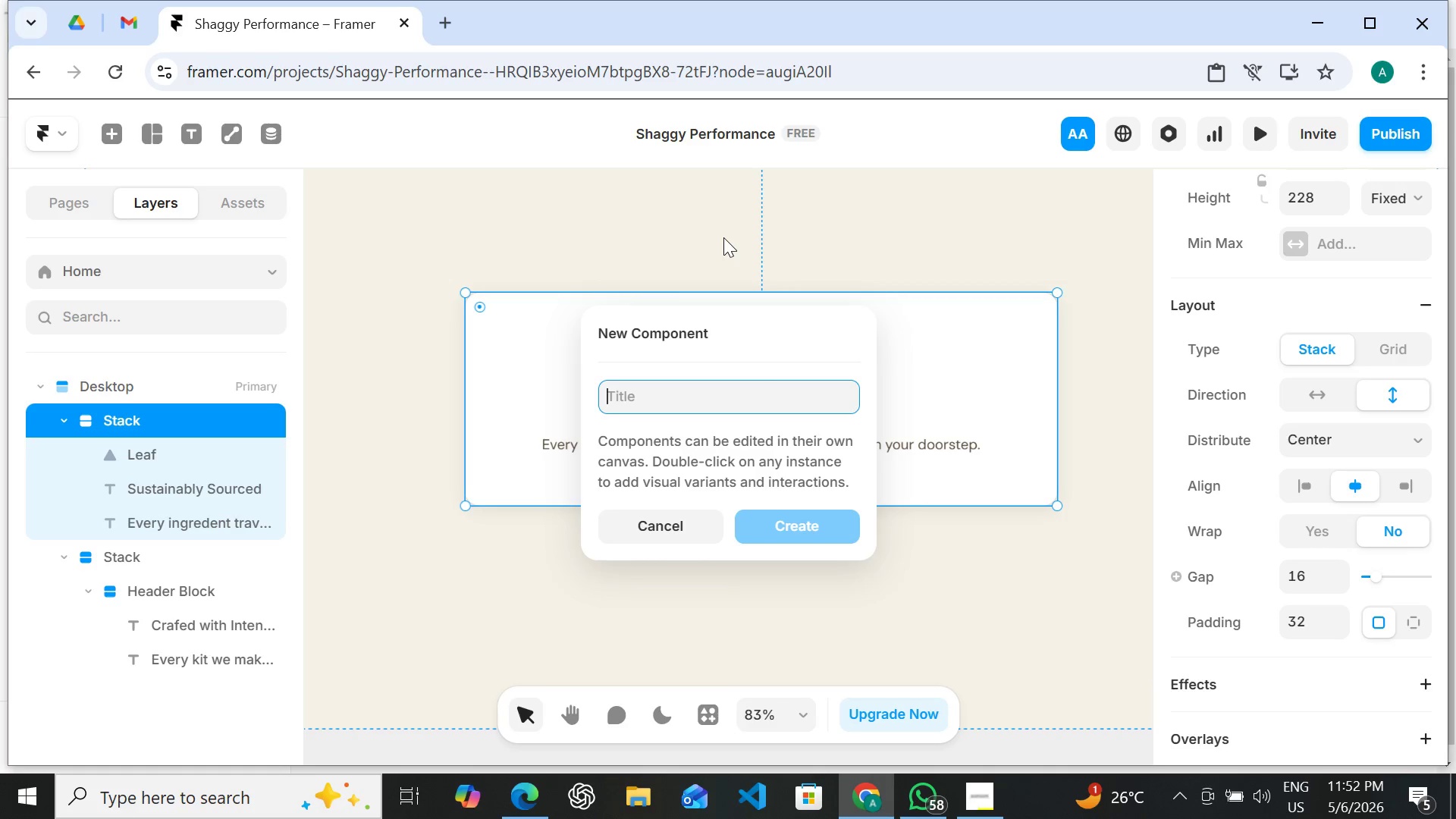 
type(Caed)
key(Backspace)
key(Backspace)
type(rd)
 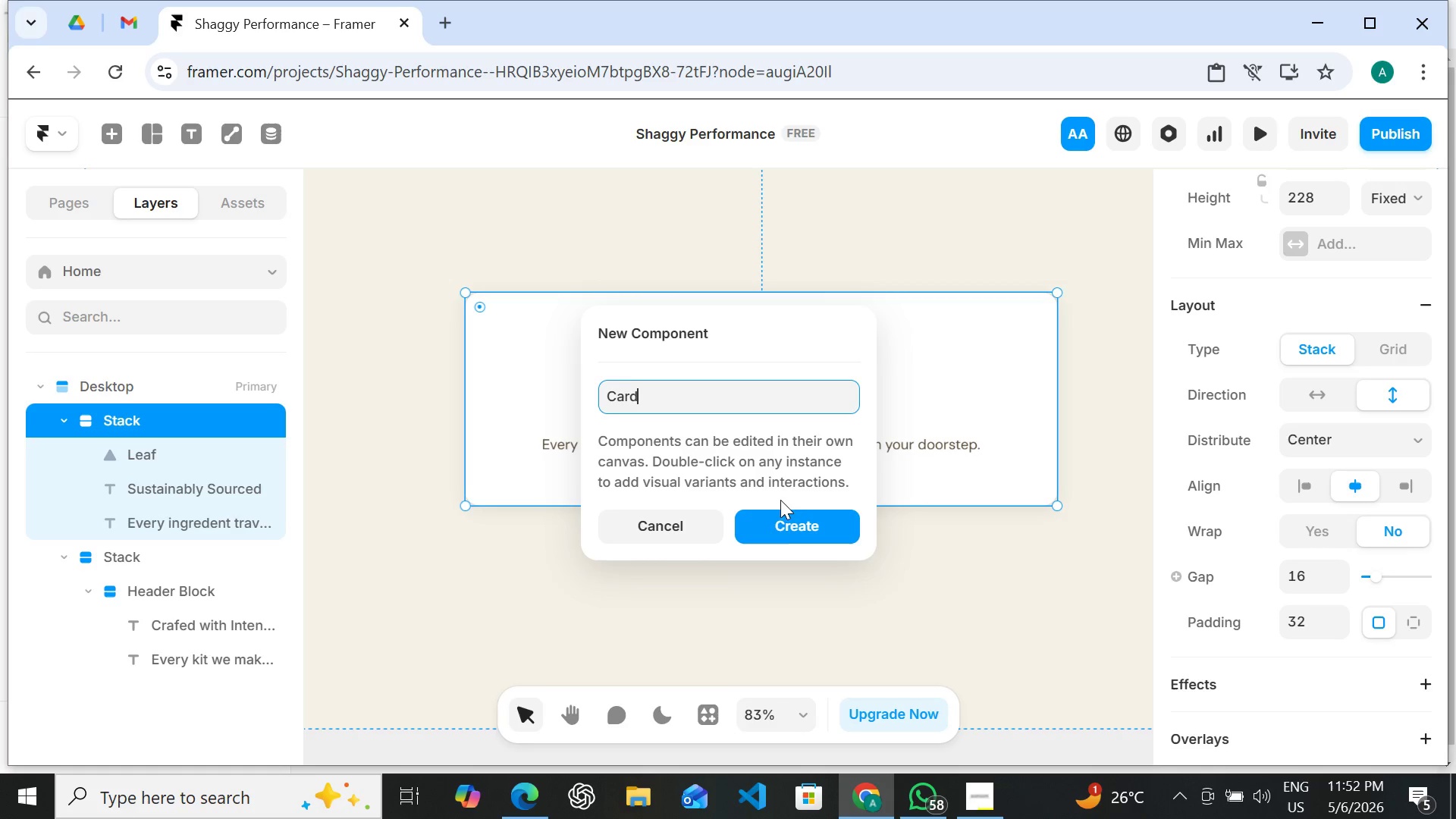 
left_click([783, 516])
 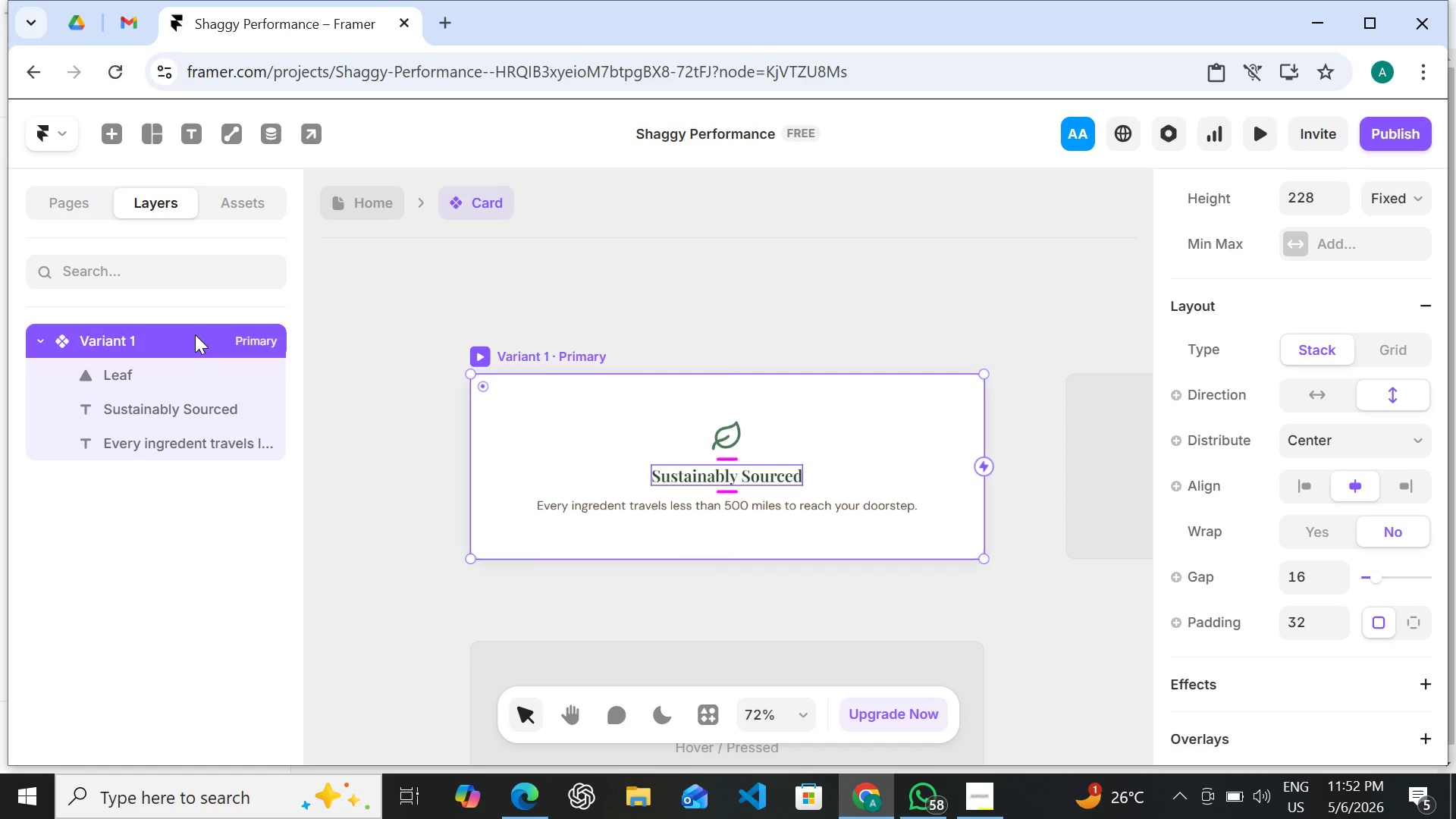 
wait(22.67)
 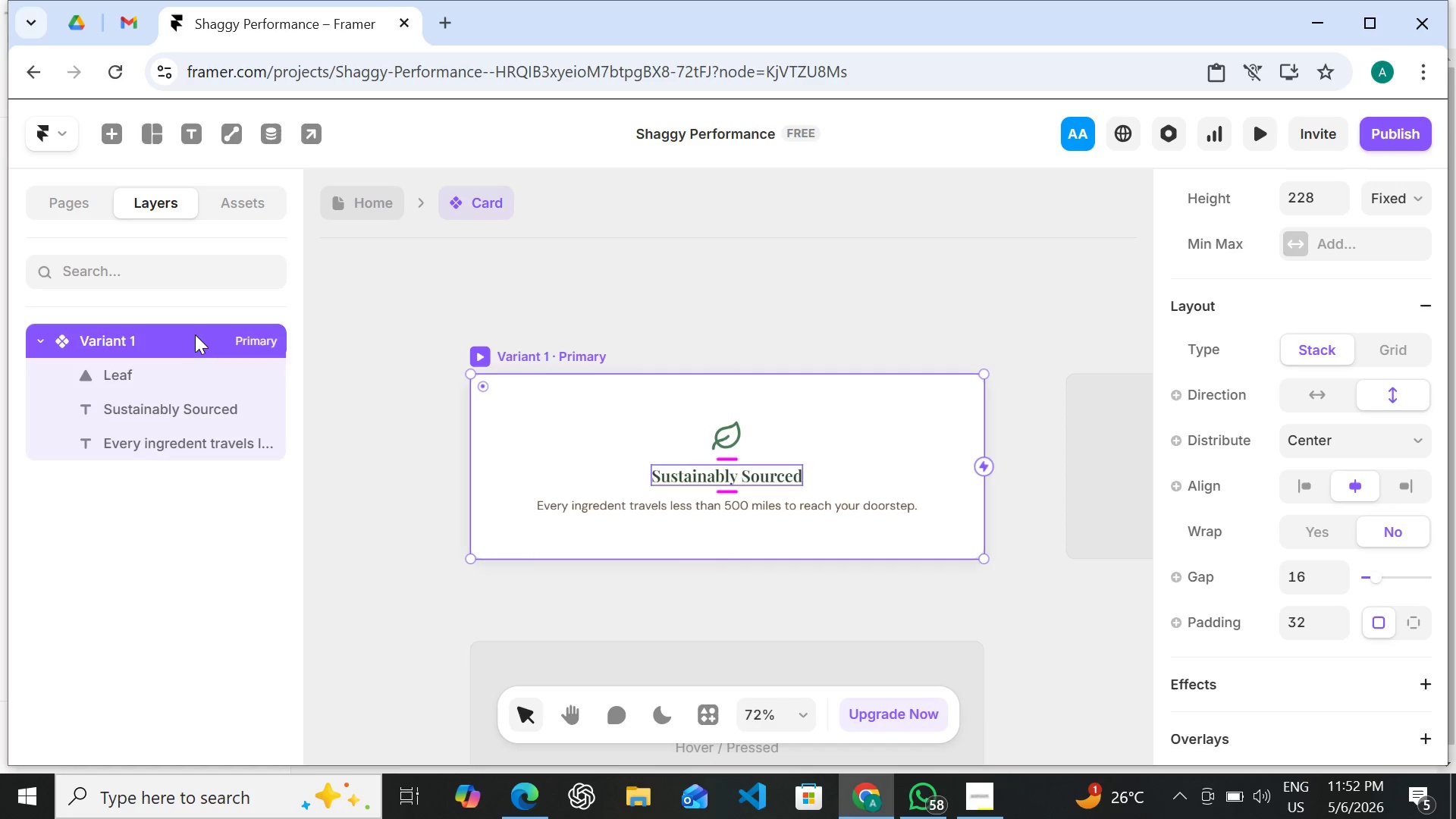 
left_click([246, 336])
 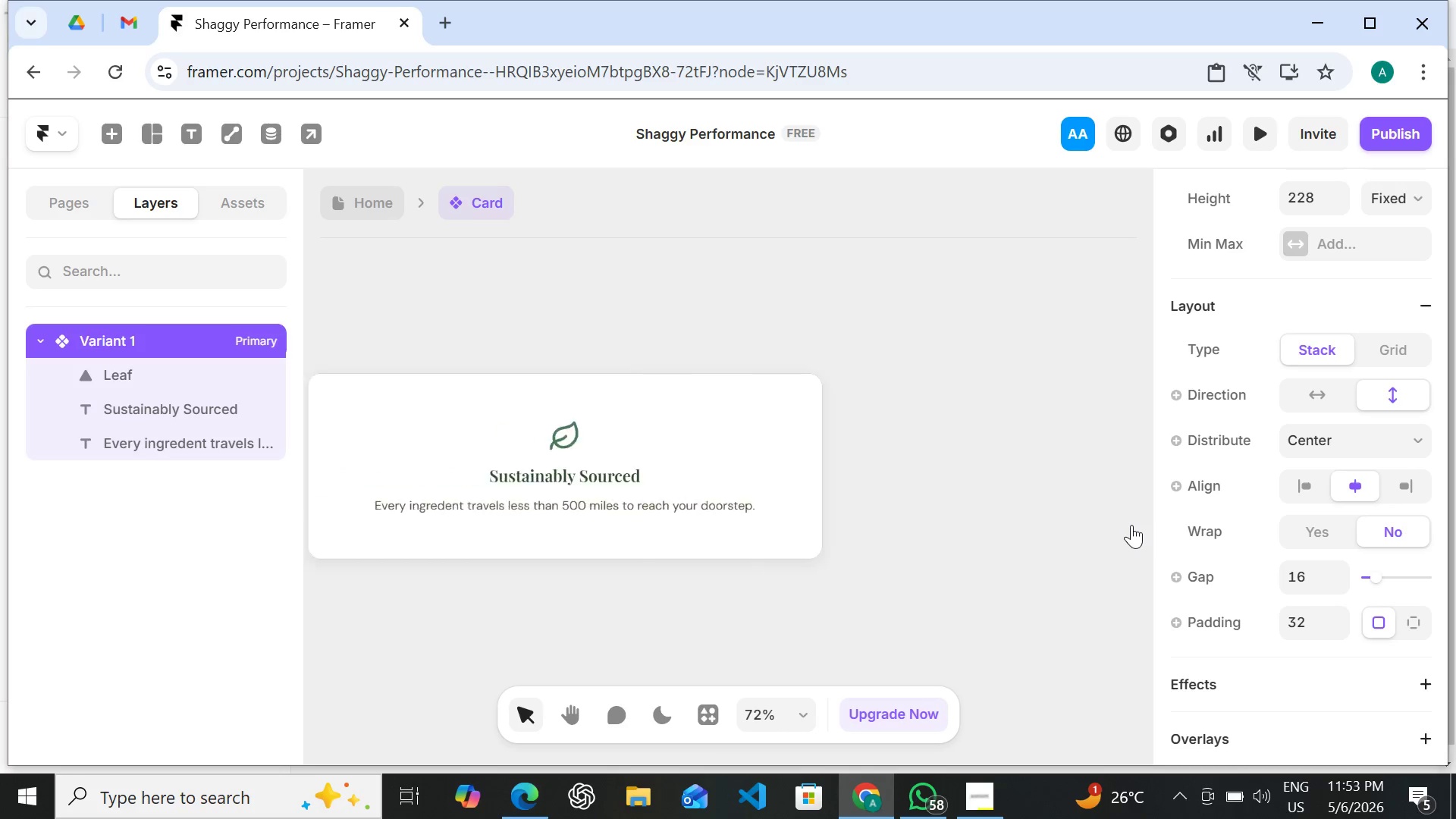 
wait(14.36)
 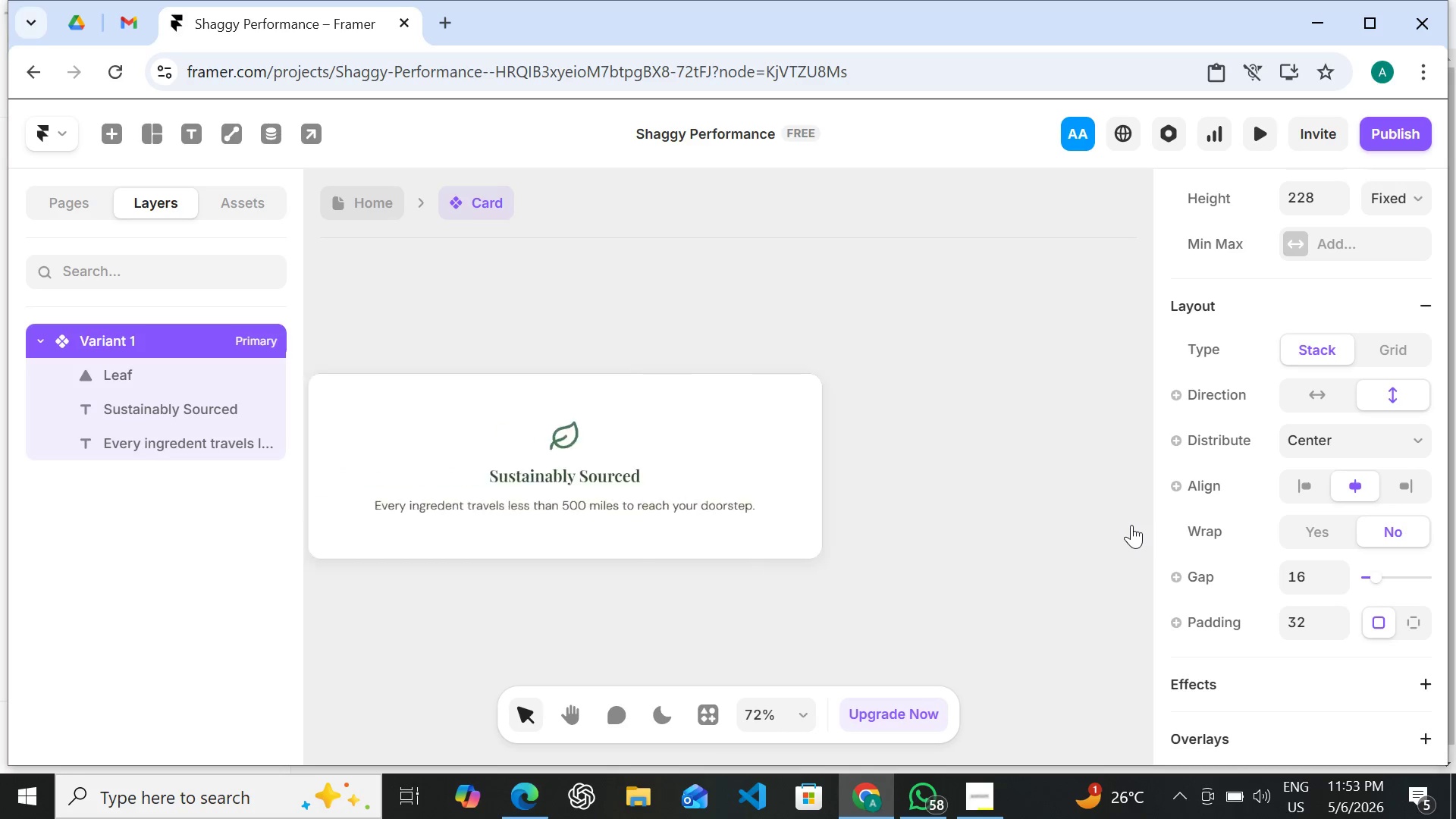 
left_click([1121, 485])
 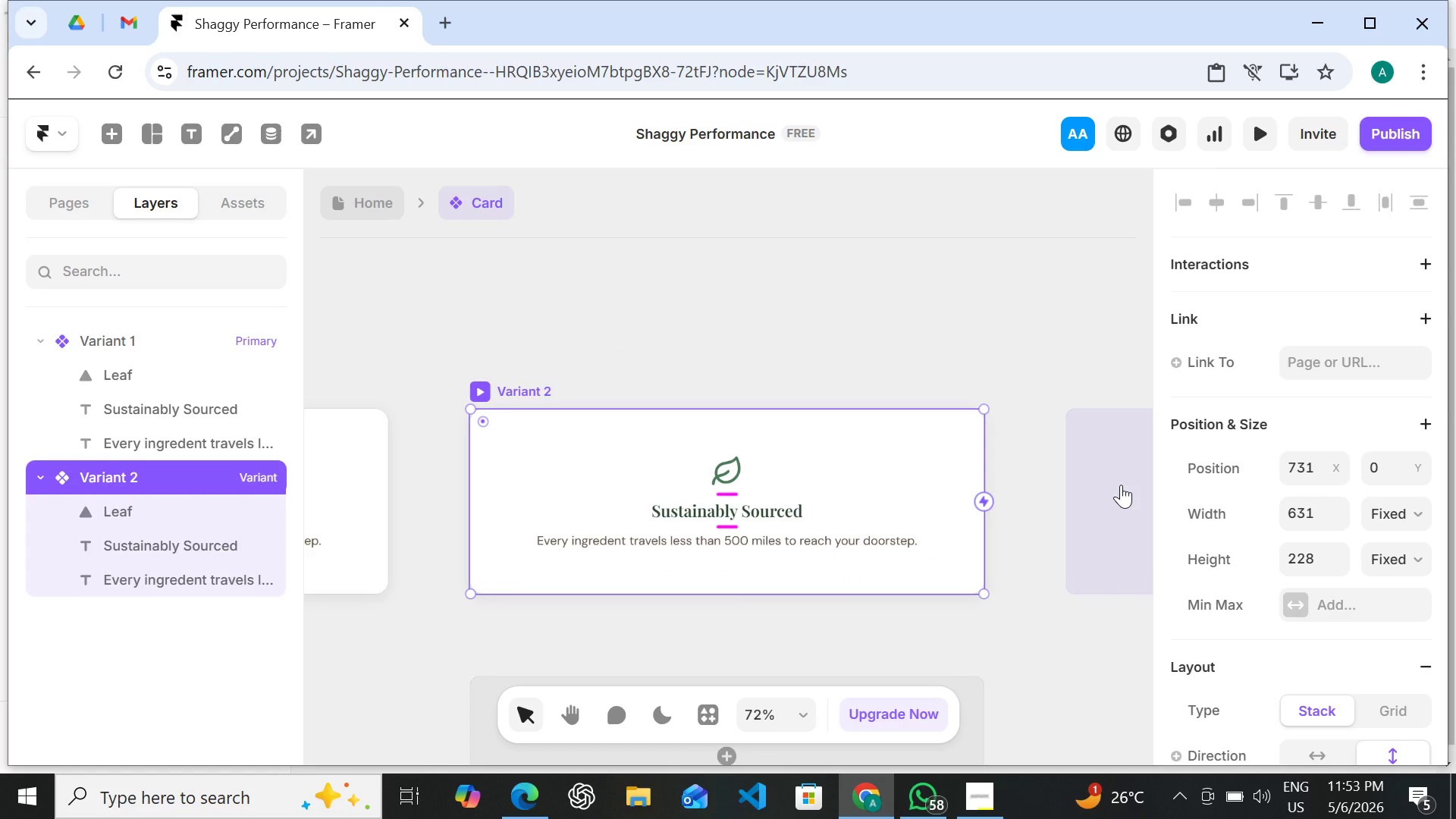 
wait(9.66)
 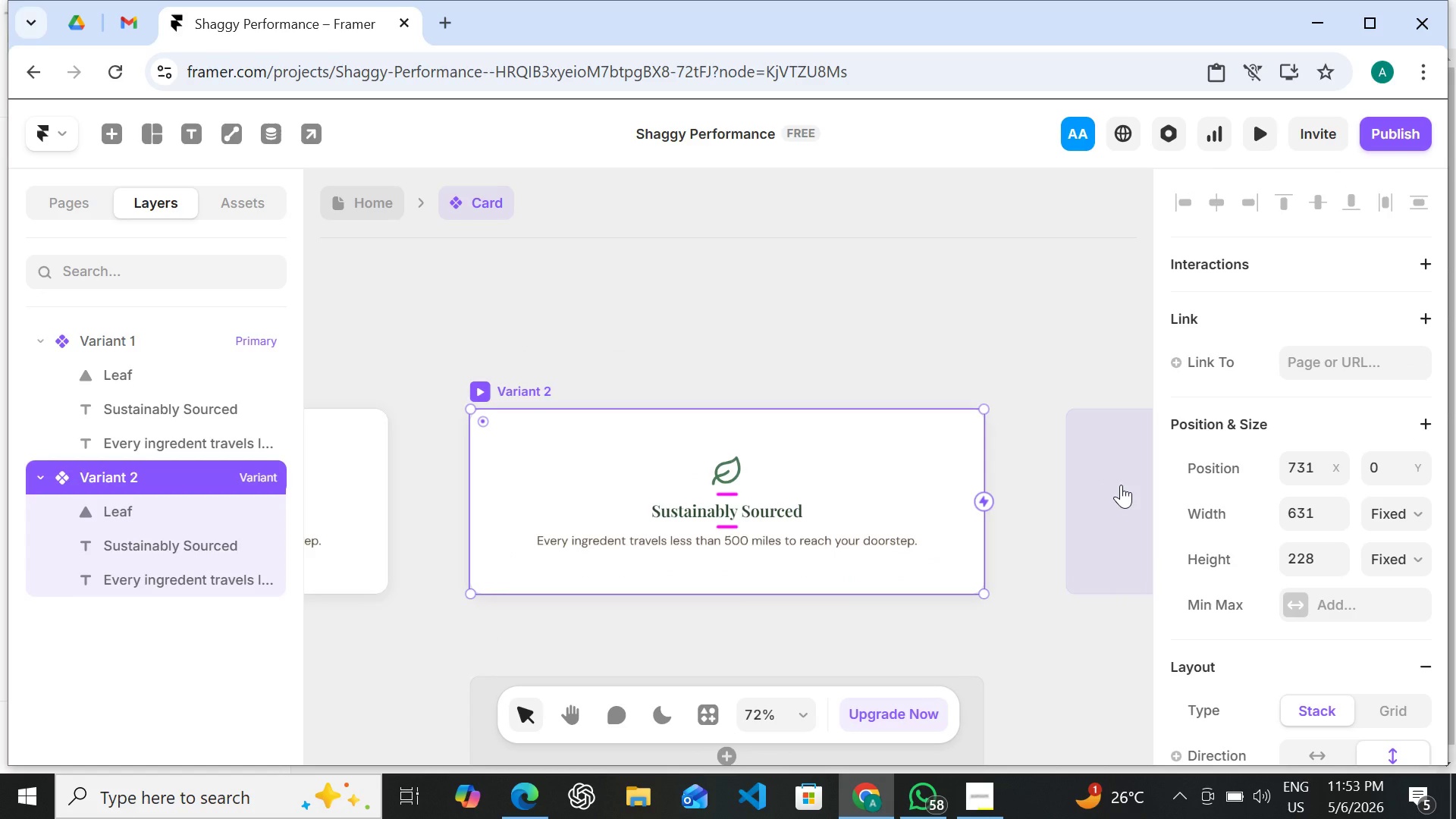 
double_click([520, 389])
 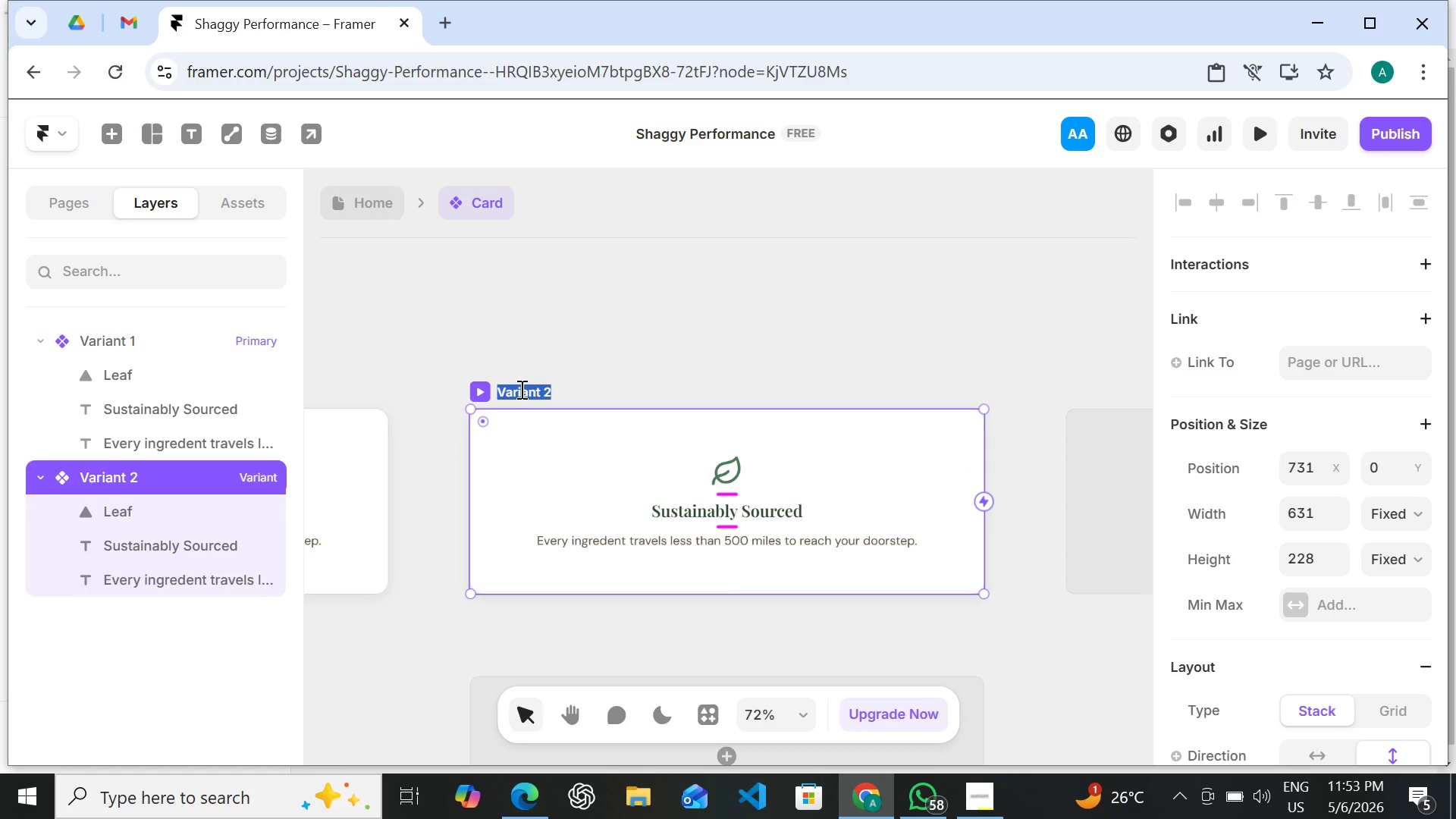 
type(Hover)
 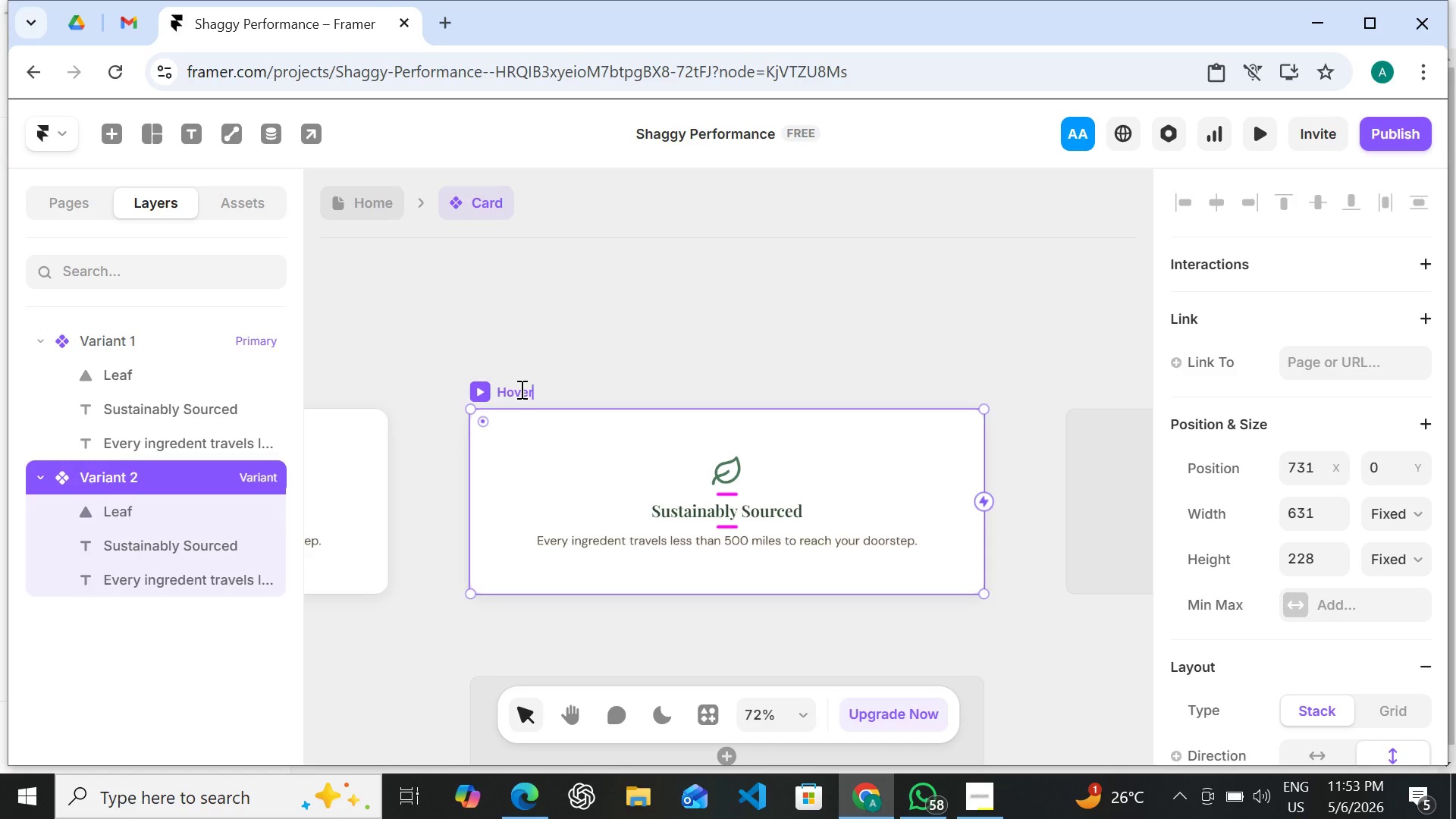 
wait(16.81)
 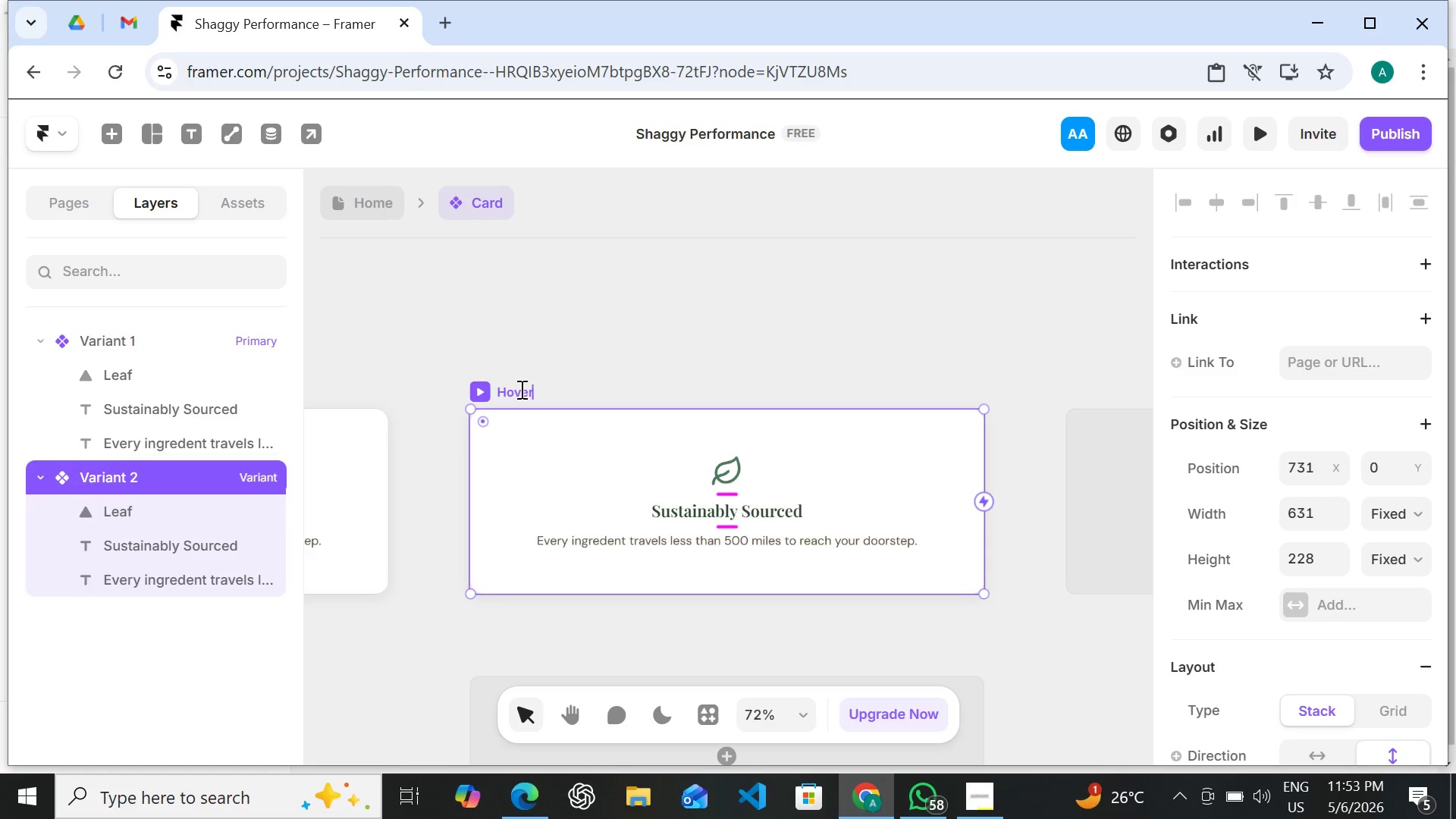 
left_click([884, 472])
 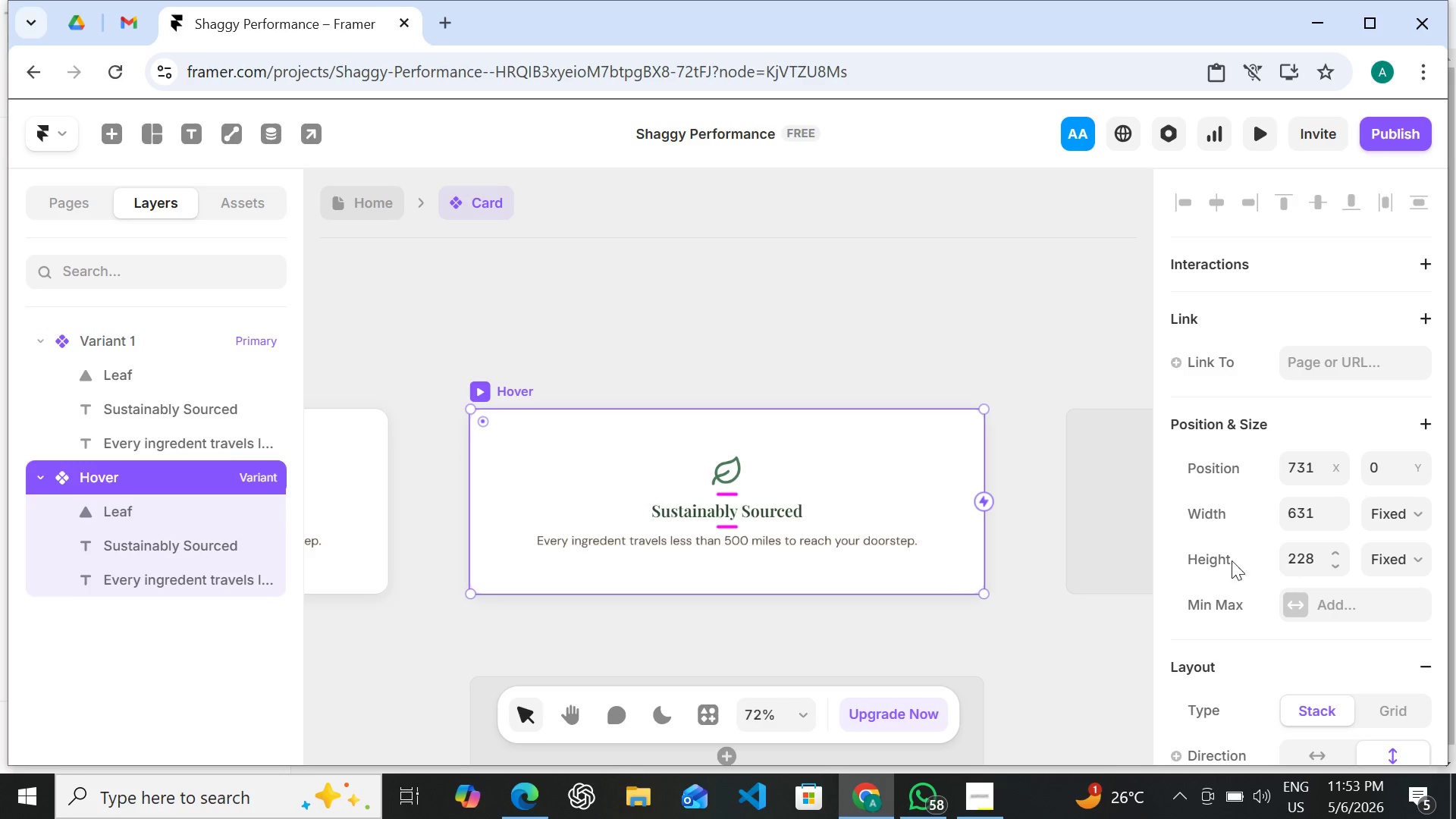 
wait(13.31)
 